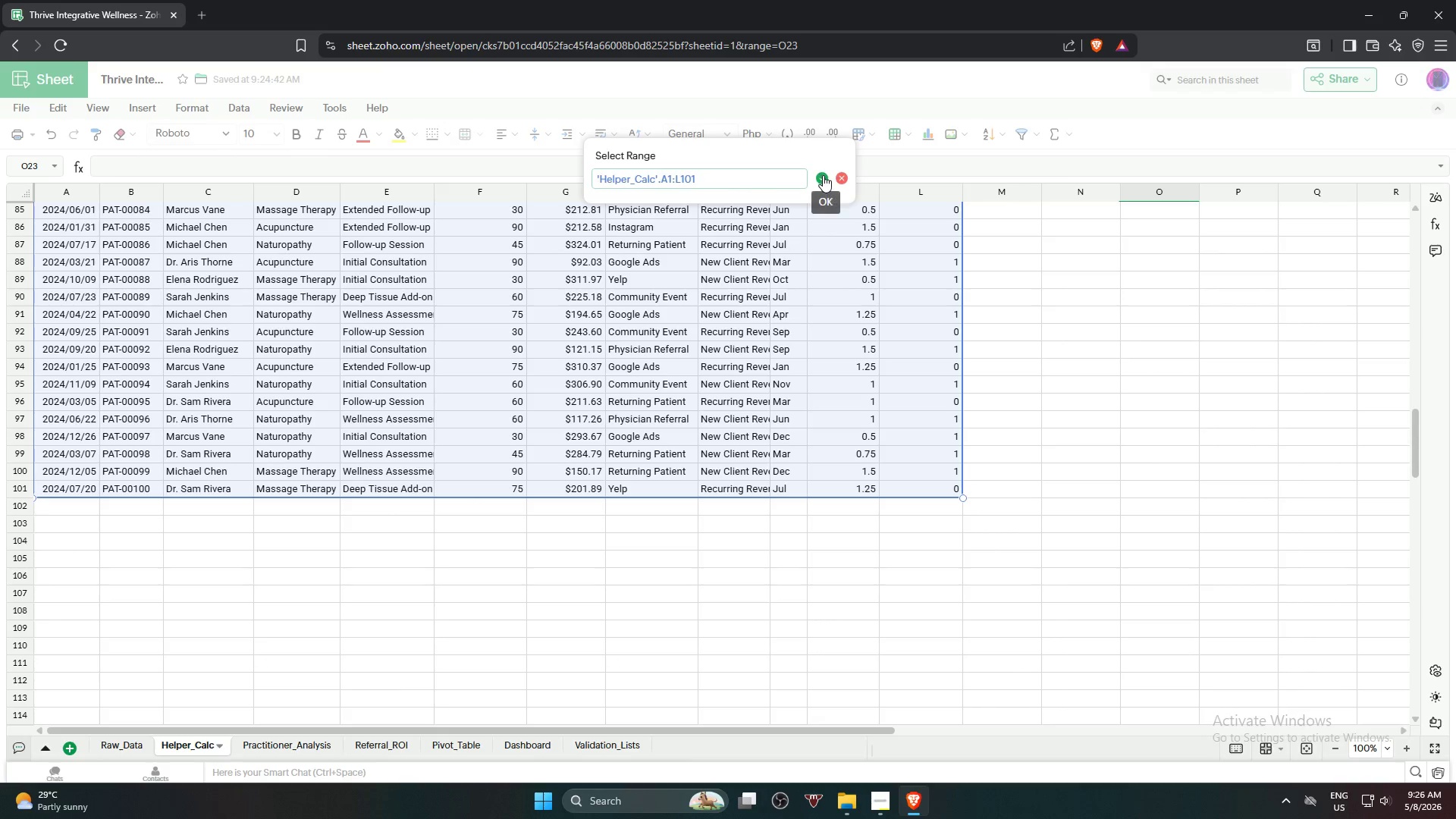 
left_click([823, 175])
 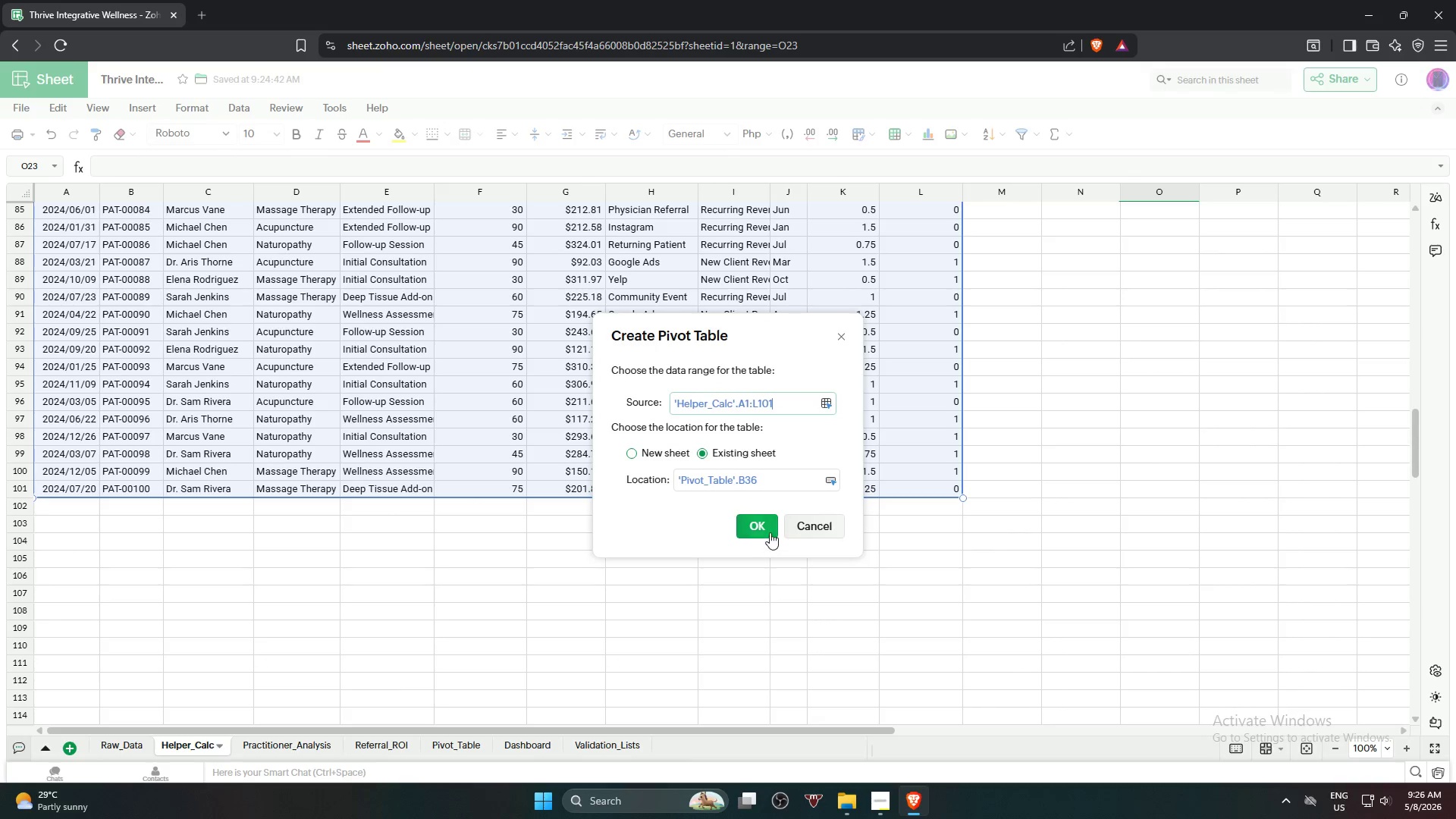 
left_click([768, 528])
 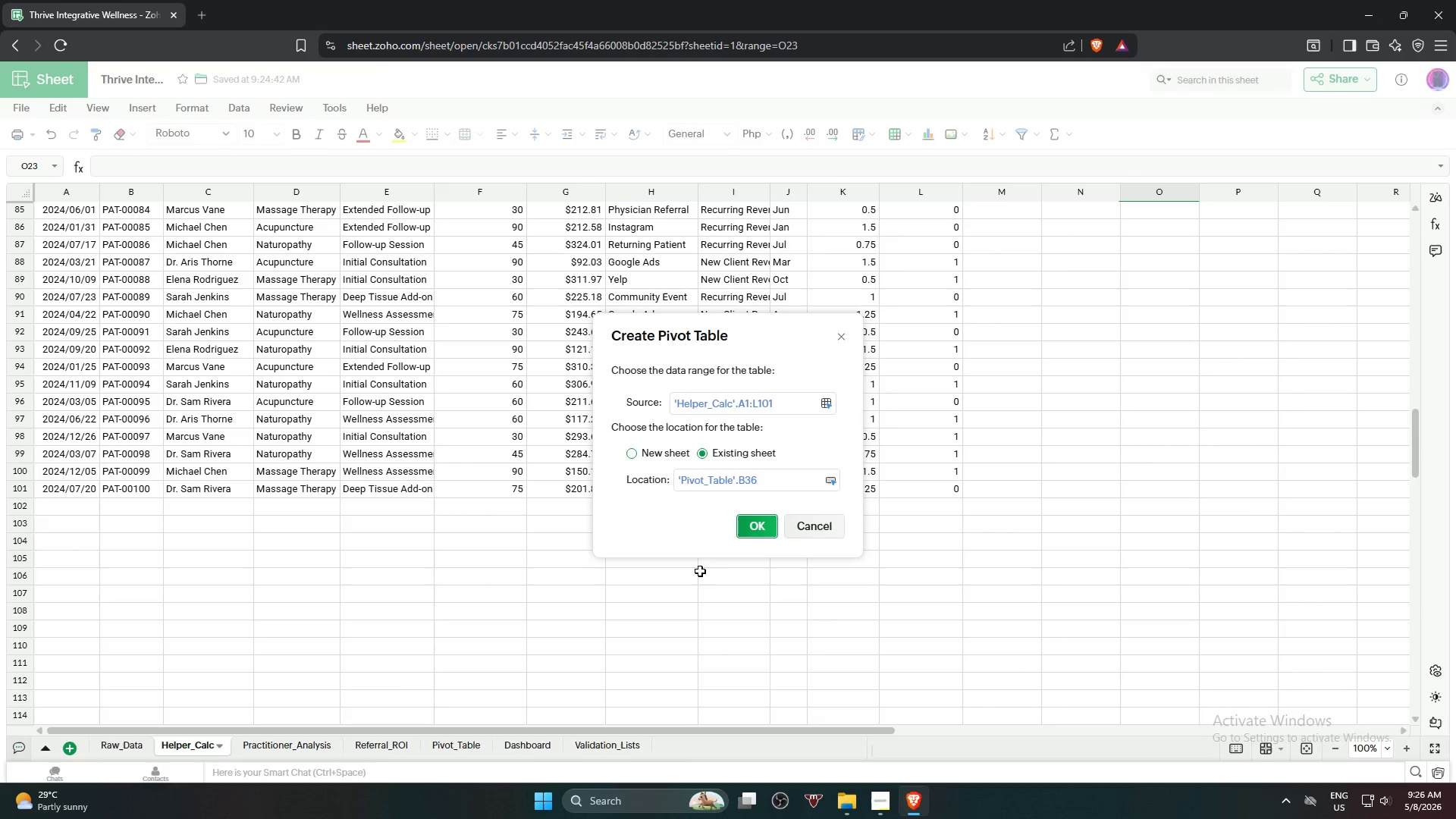 
left_click([765, 529])
 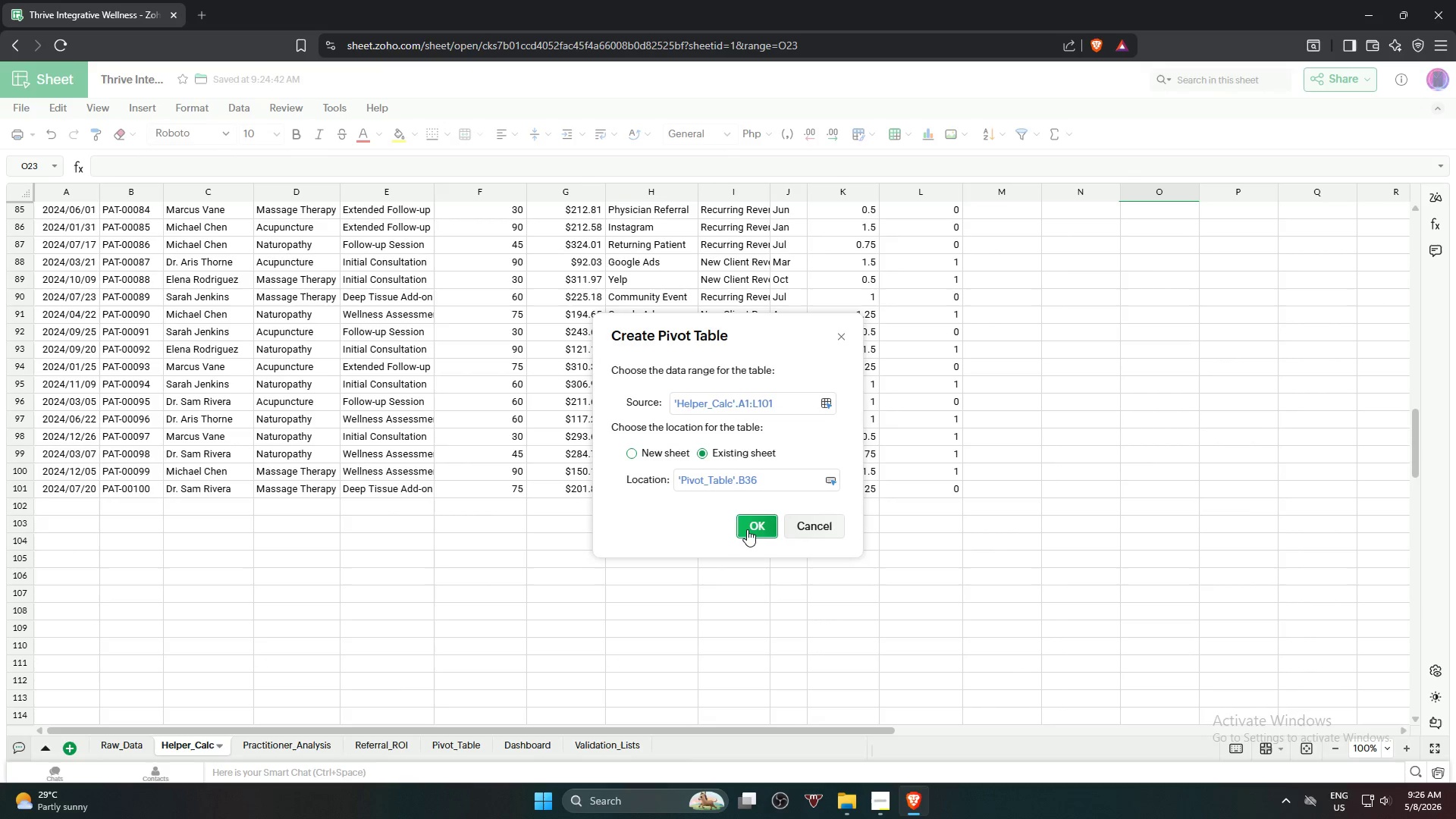 
left_click([747, 528])
 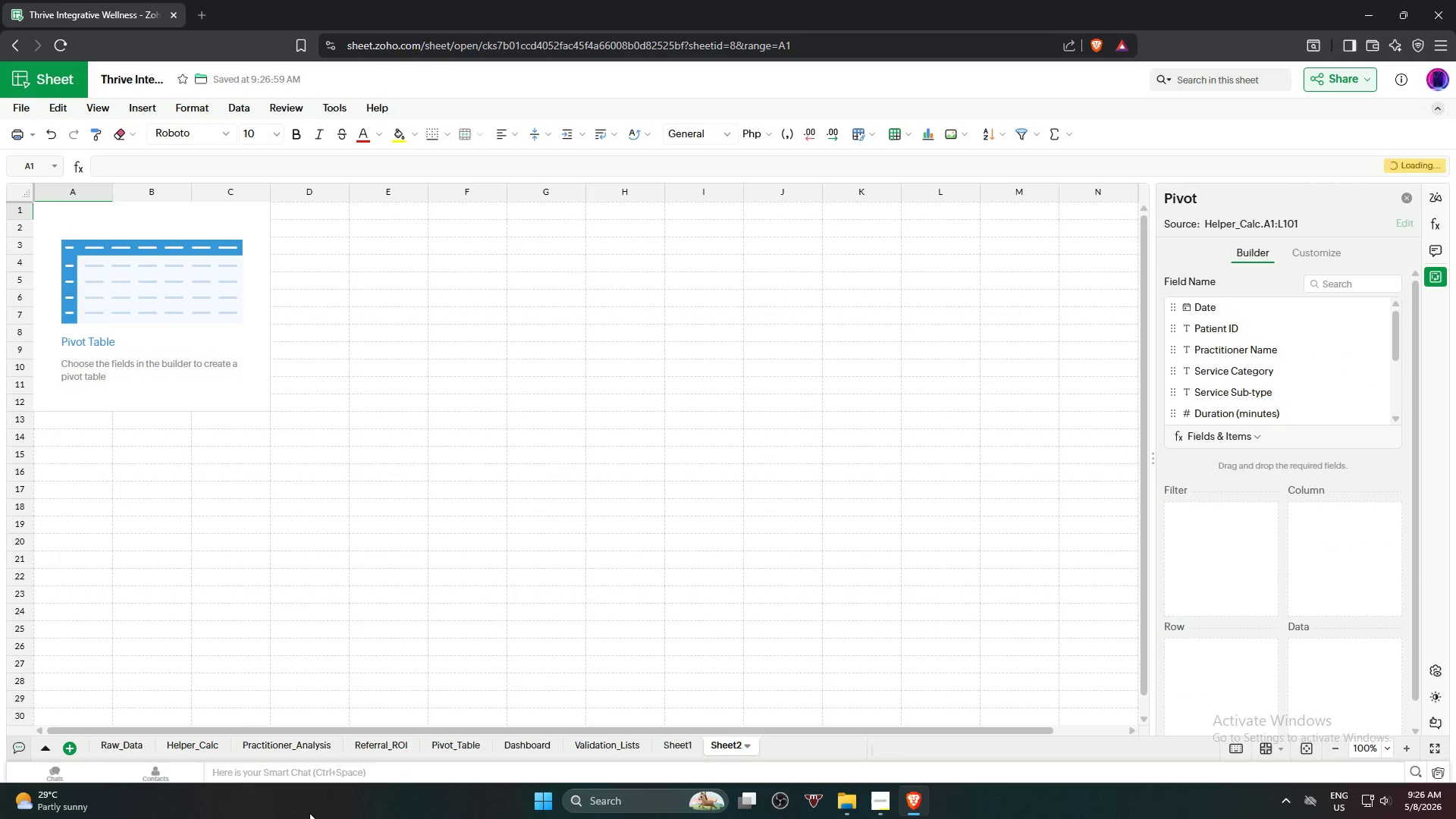 
scroll: coordinate [359, 585], scroll_direction: up, amount: 6.0
 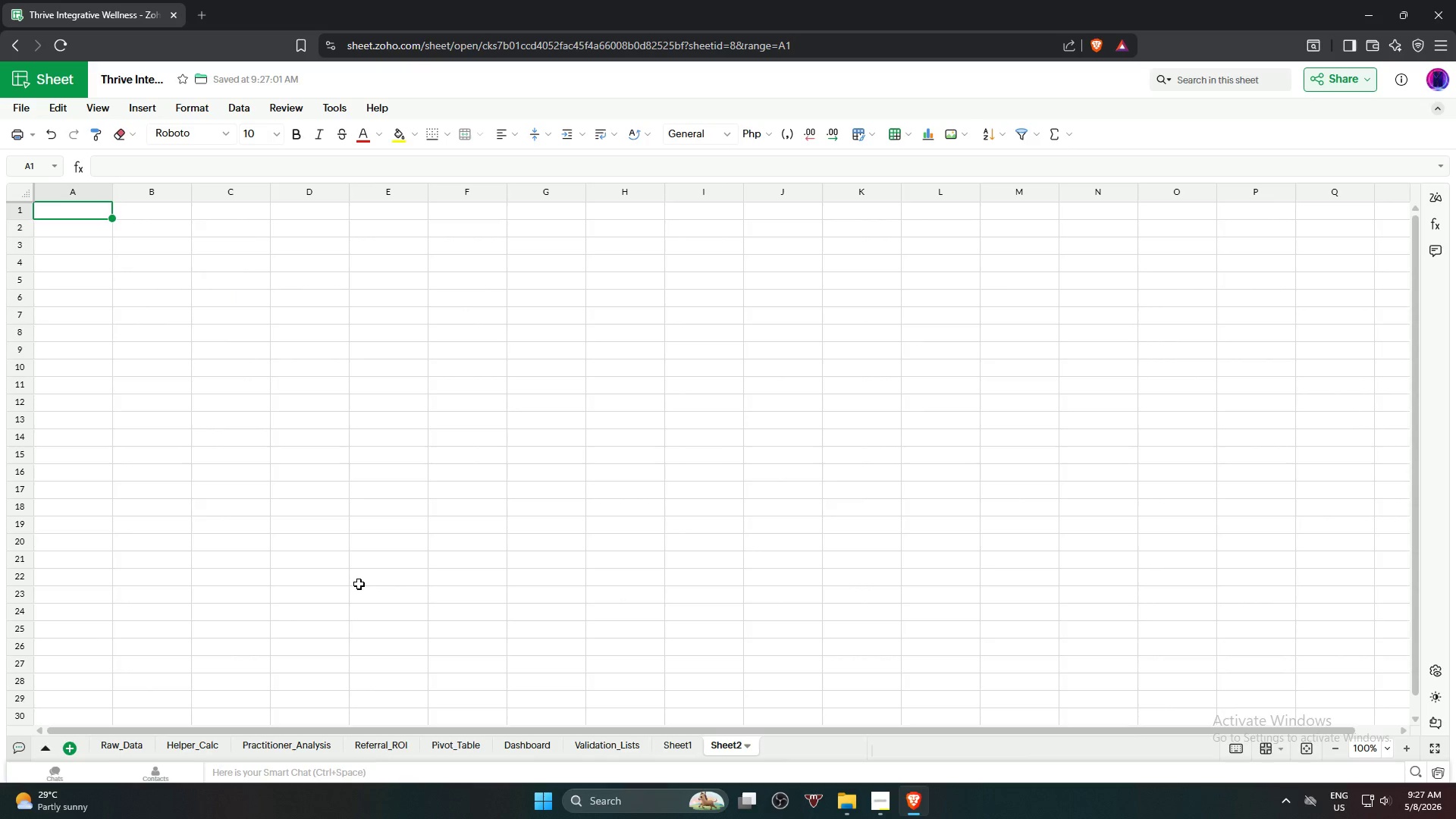 
scroll: coordinate [359, 585], scroll_direction: down, amount: 5.0
 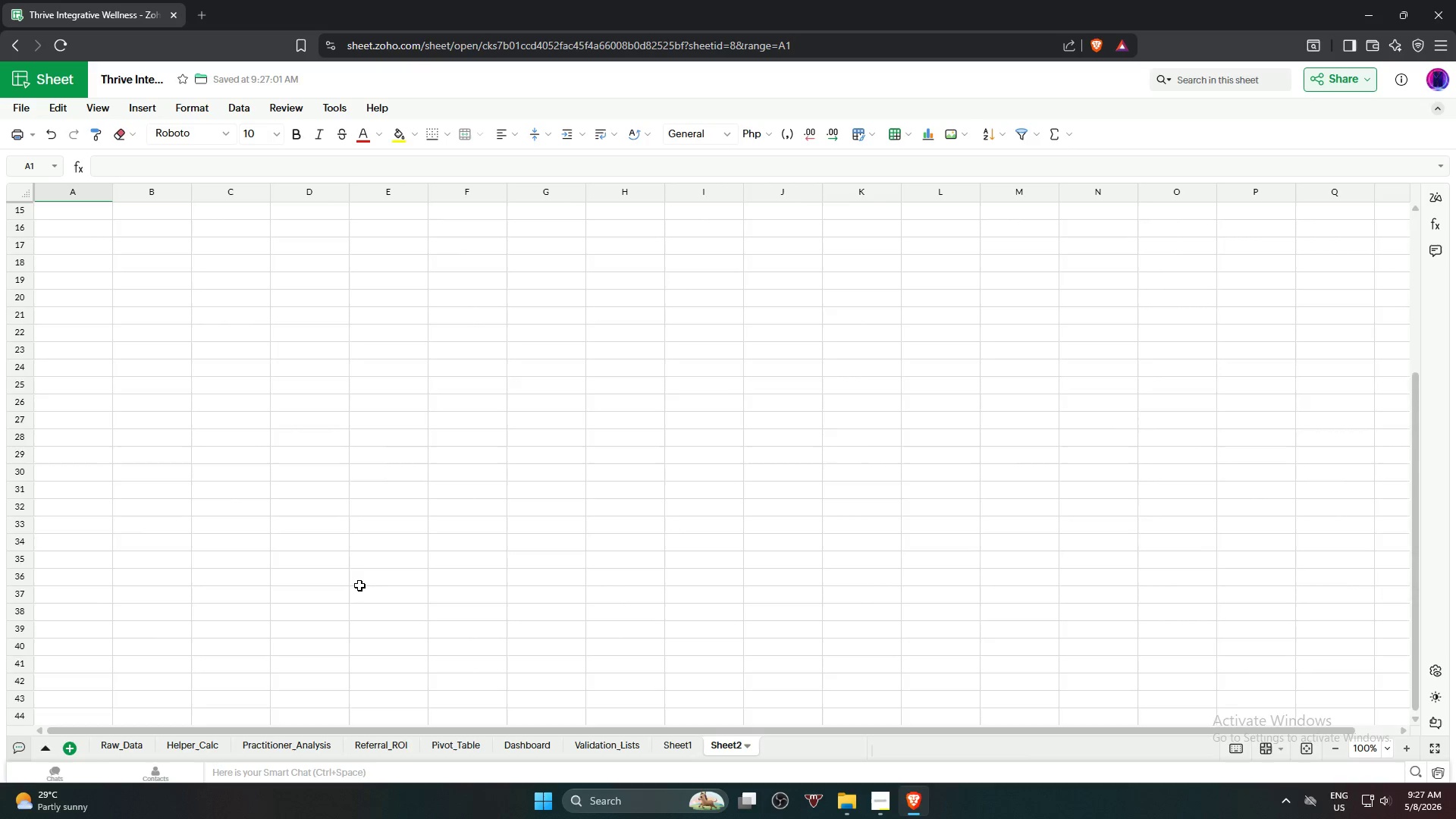 
scroll: coordinate [361, 587], scroll_direction: up, amount: 5.0
 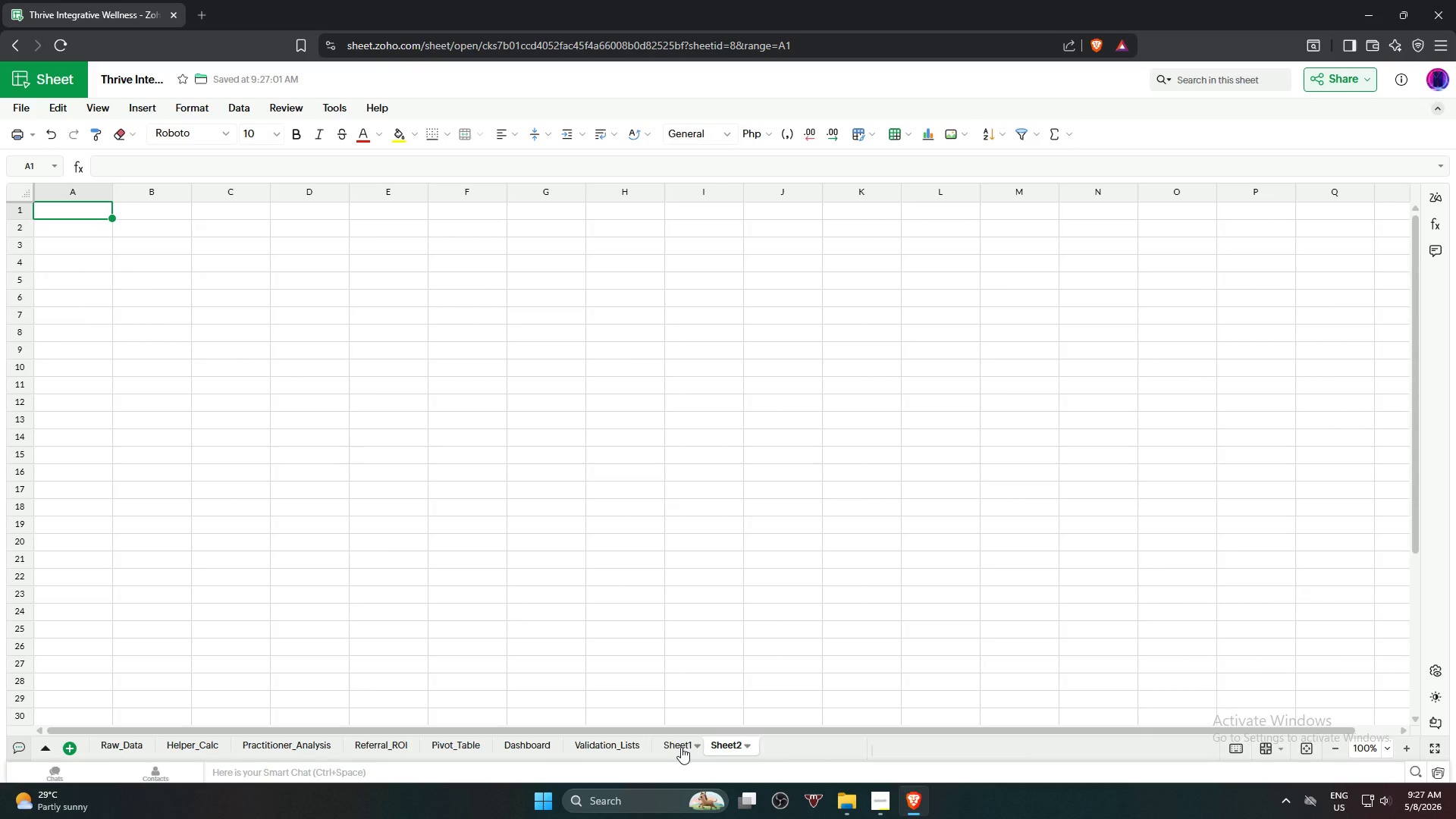 
left_click([681, 747])
 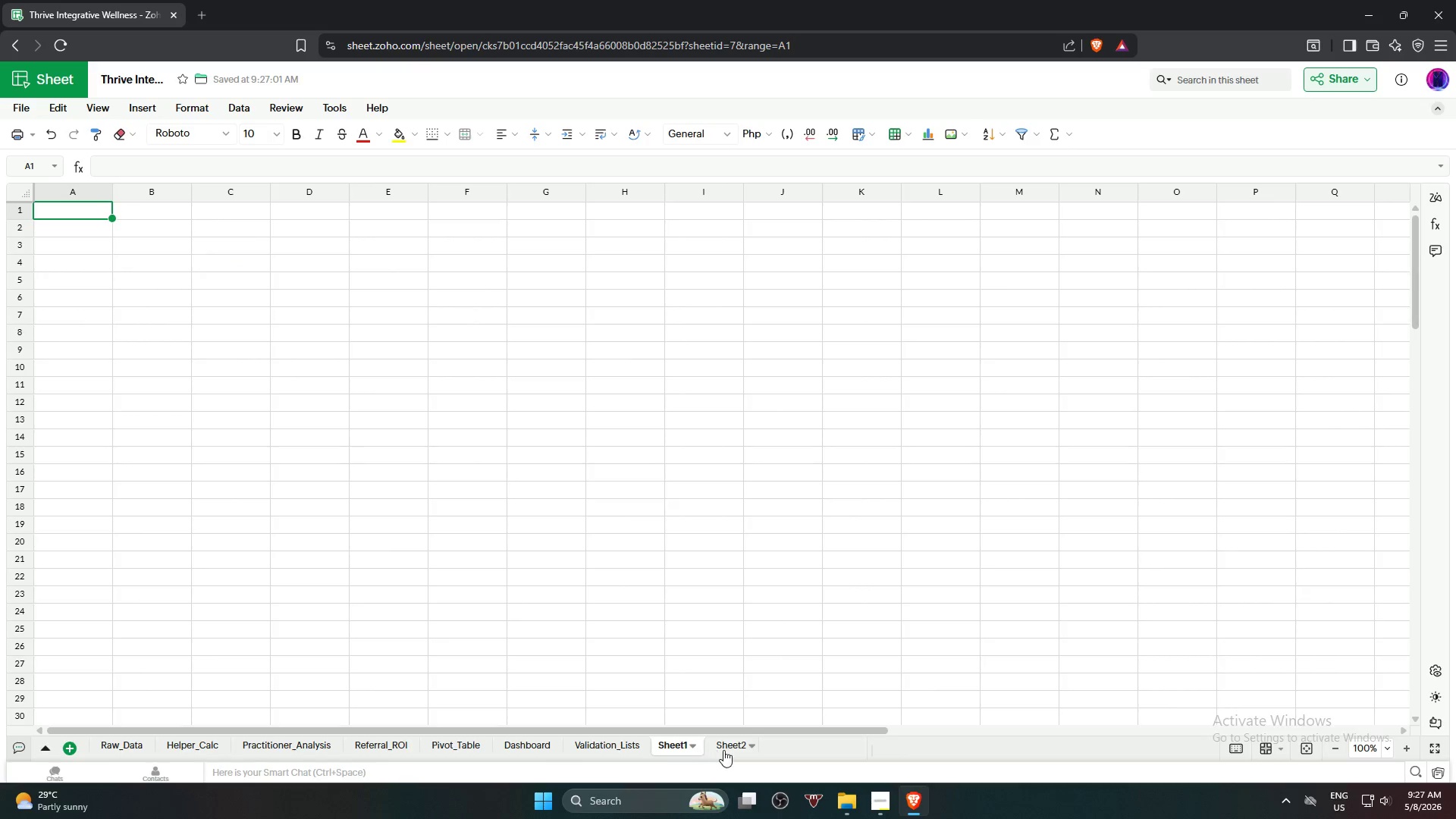 
left_click([732, 748])
 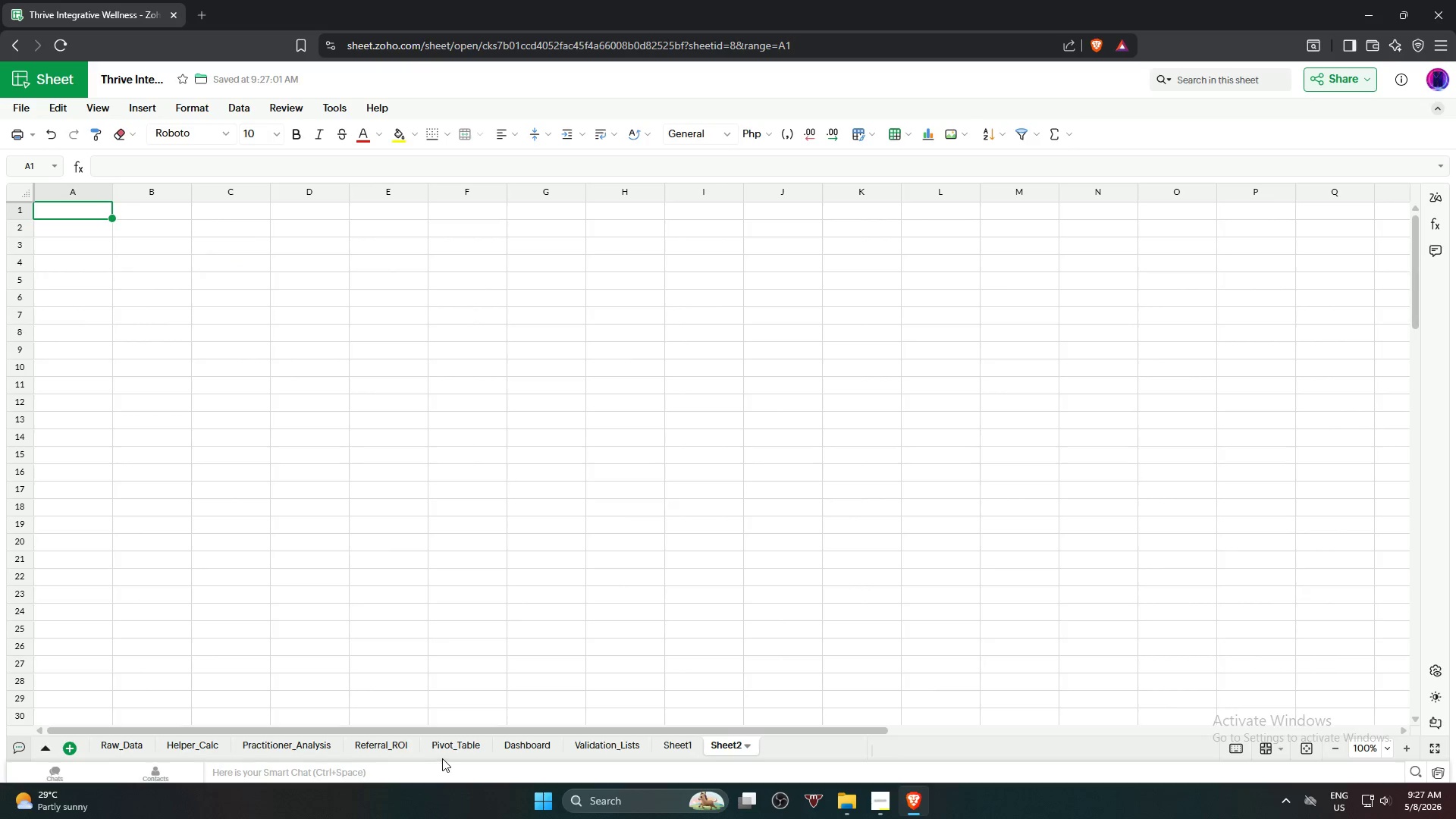 
left_click([455, 752])
 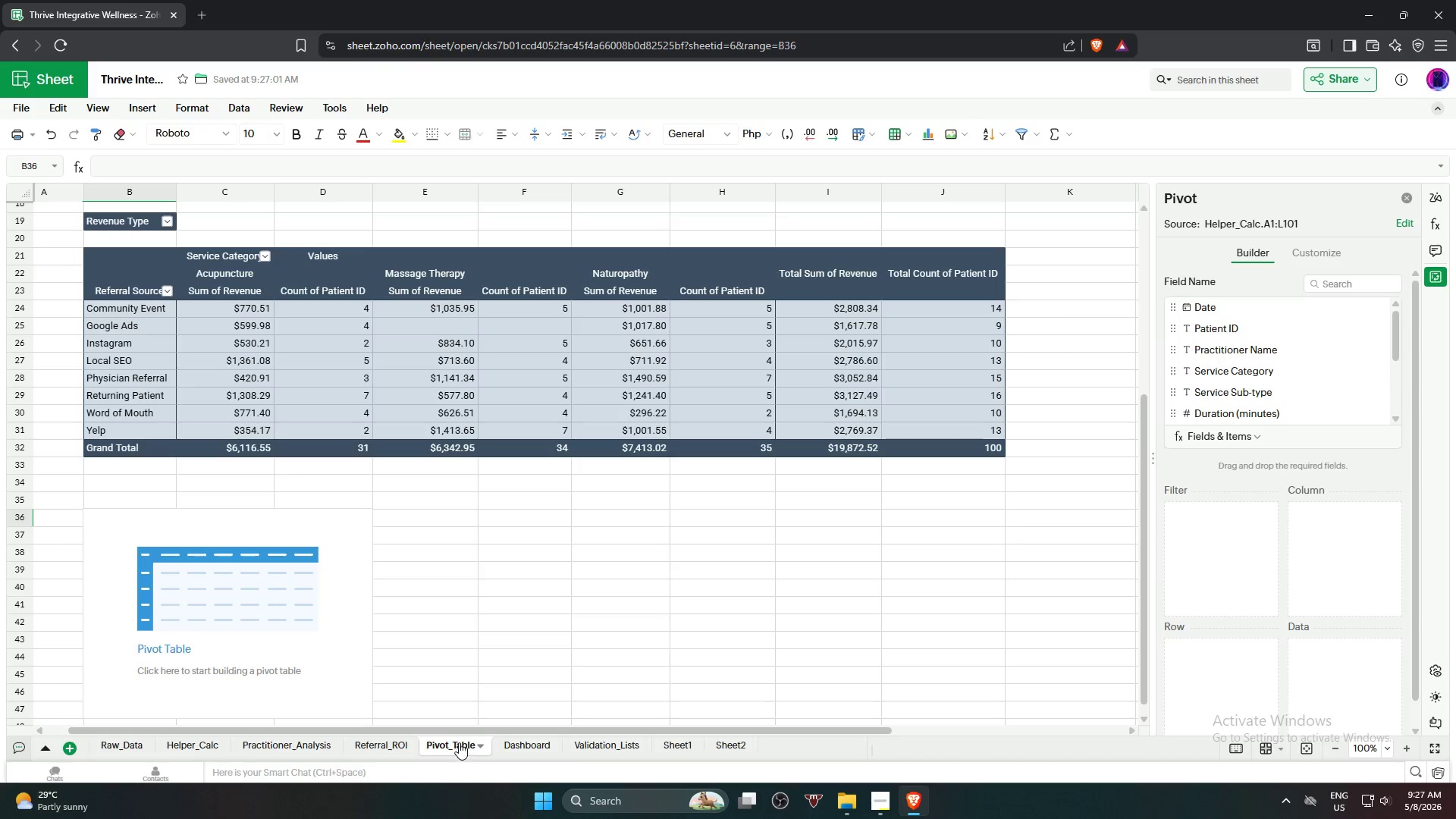 
scroll: coordinate [494, 600], scroll_direction: up, amount: 2.0
 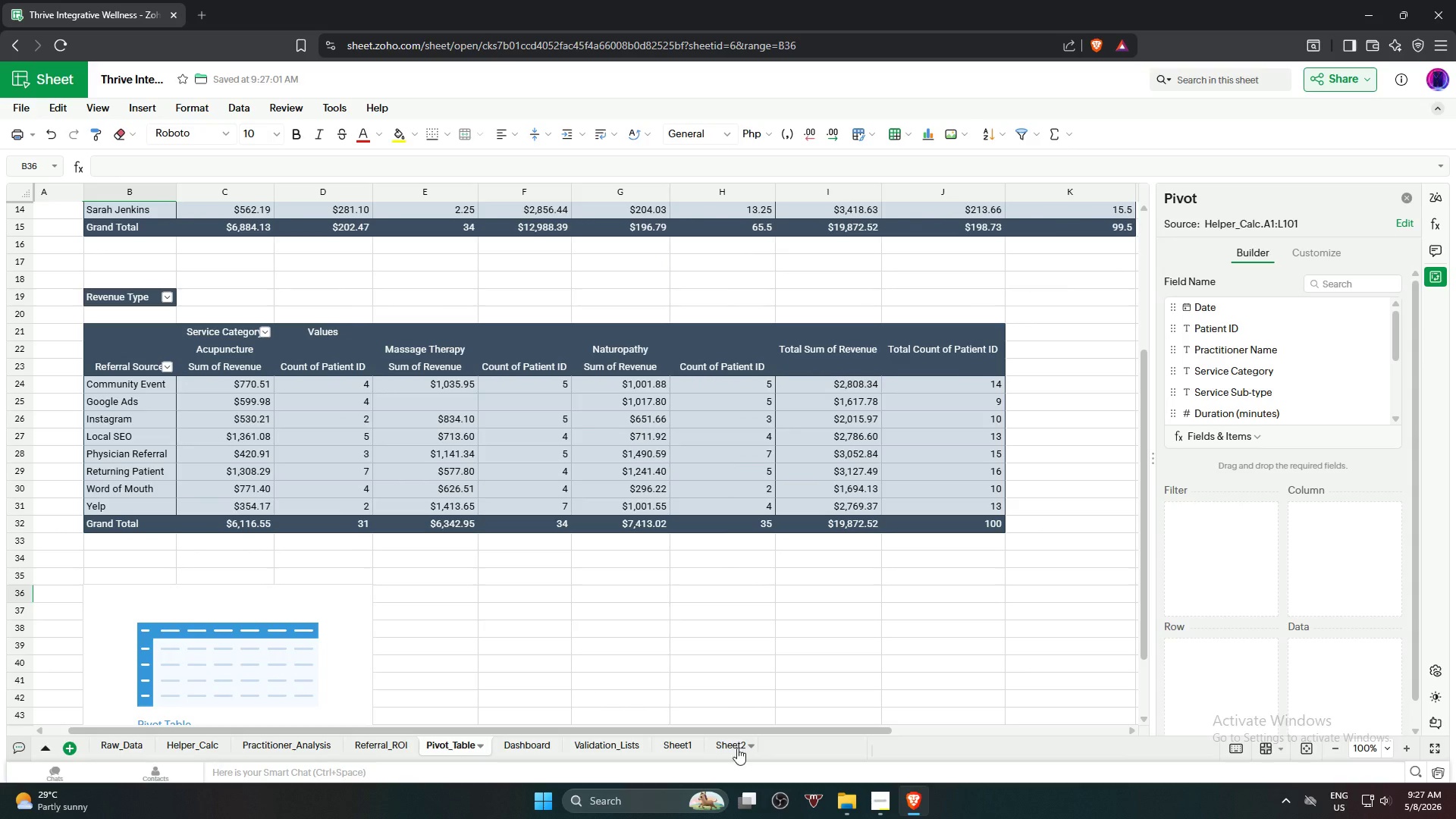 
left_click([737, 750])
 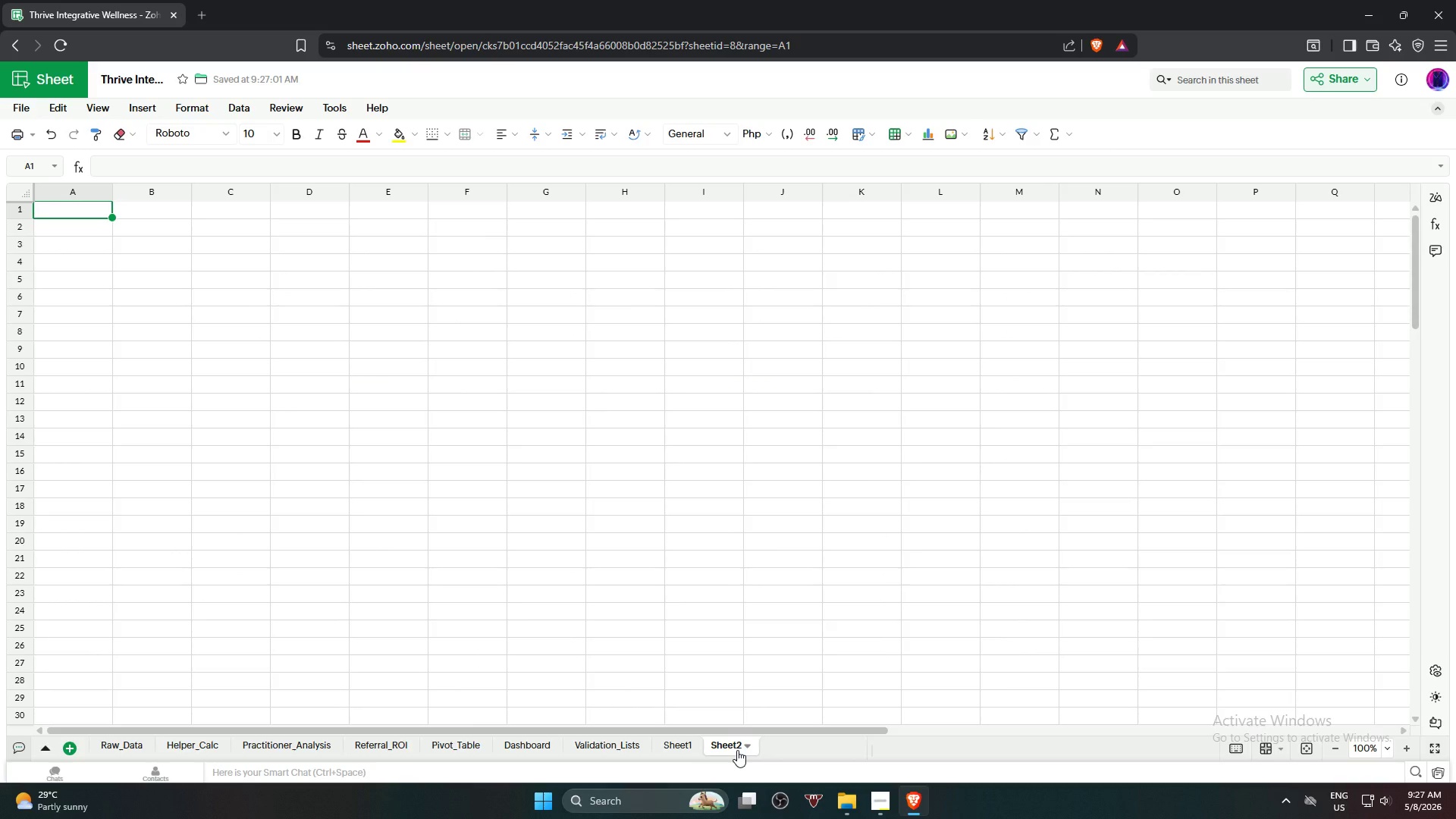 
key(Delete)
 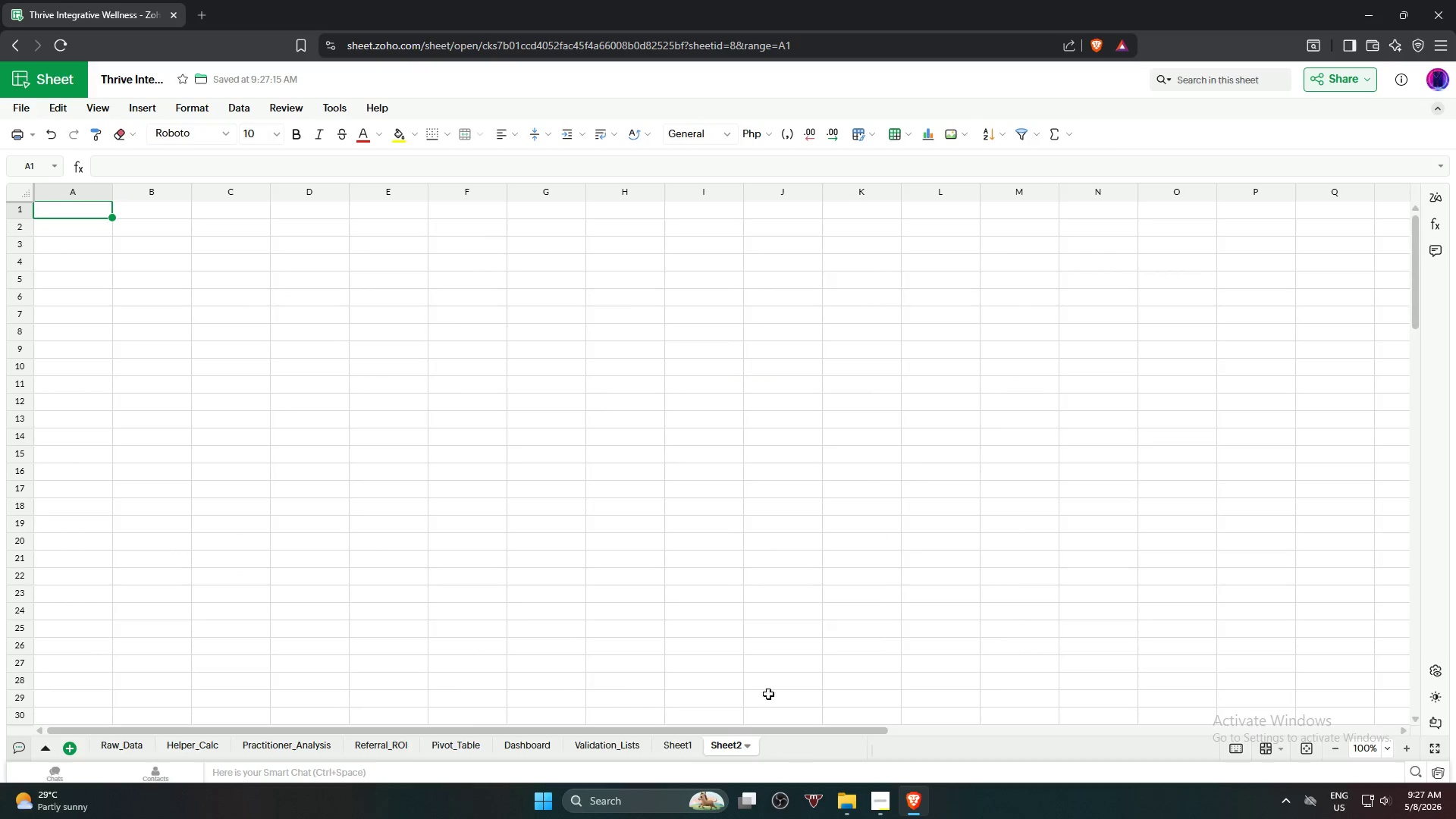 
left_click([733, 596])
 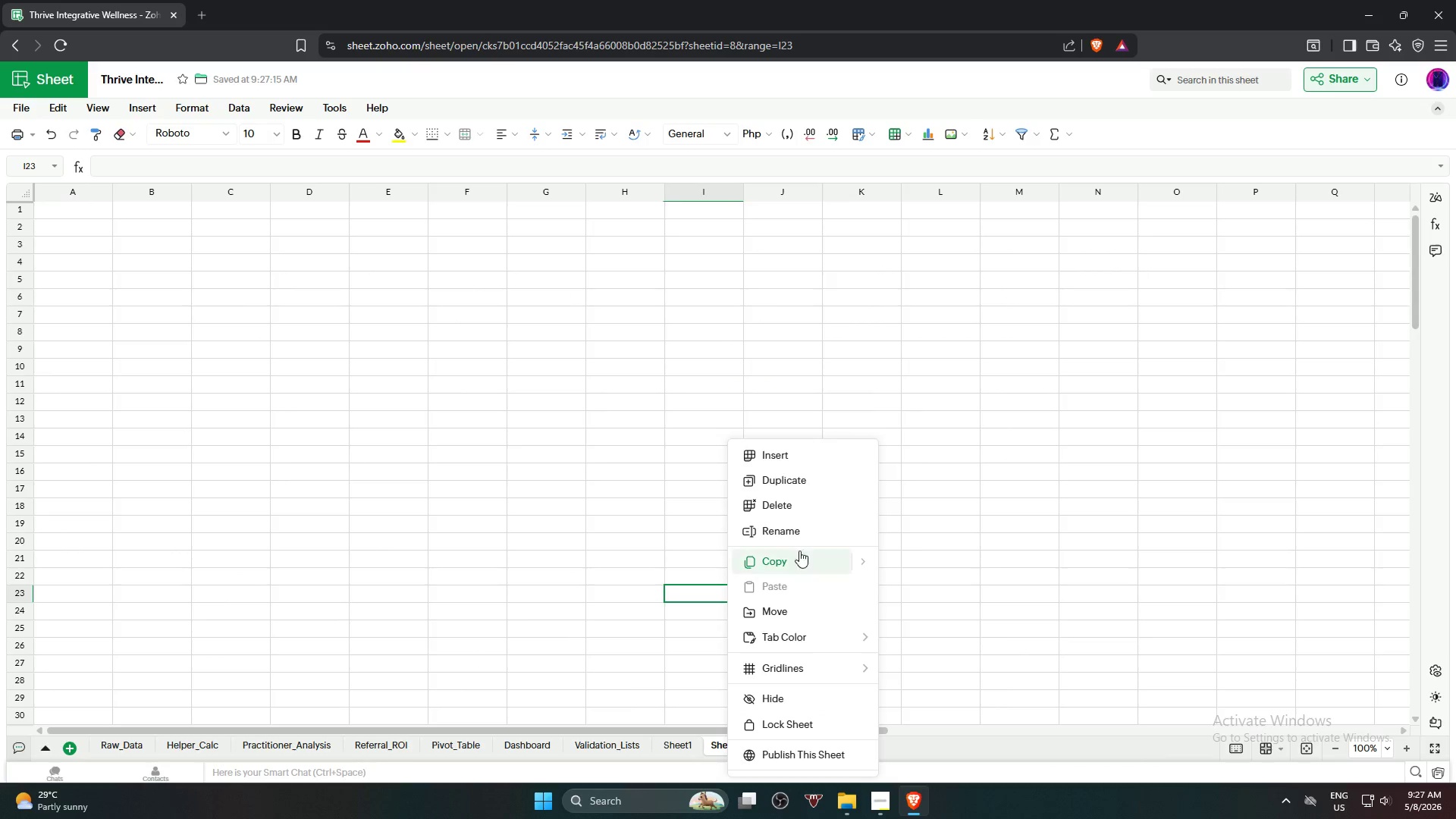 
left_click([800, 514])
 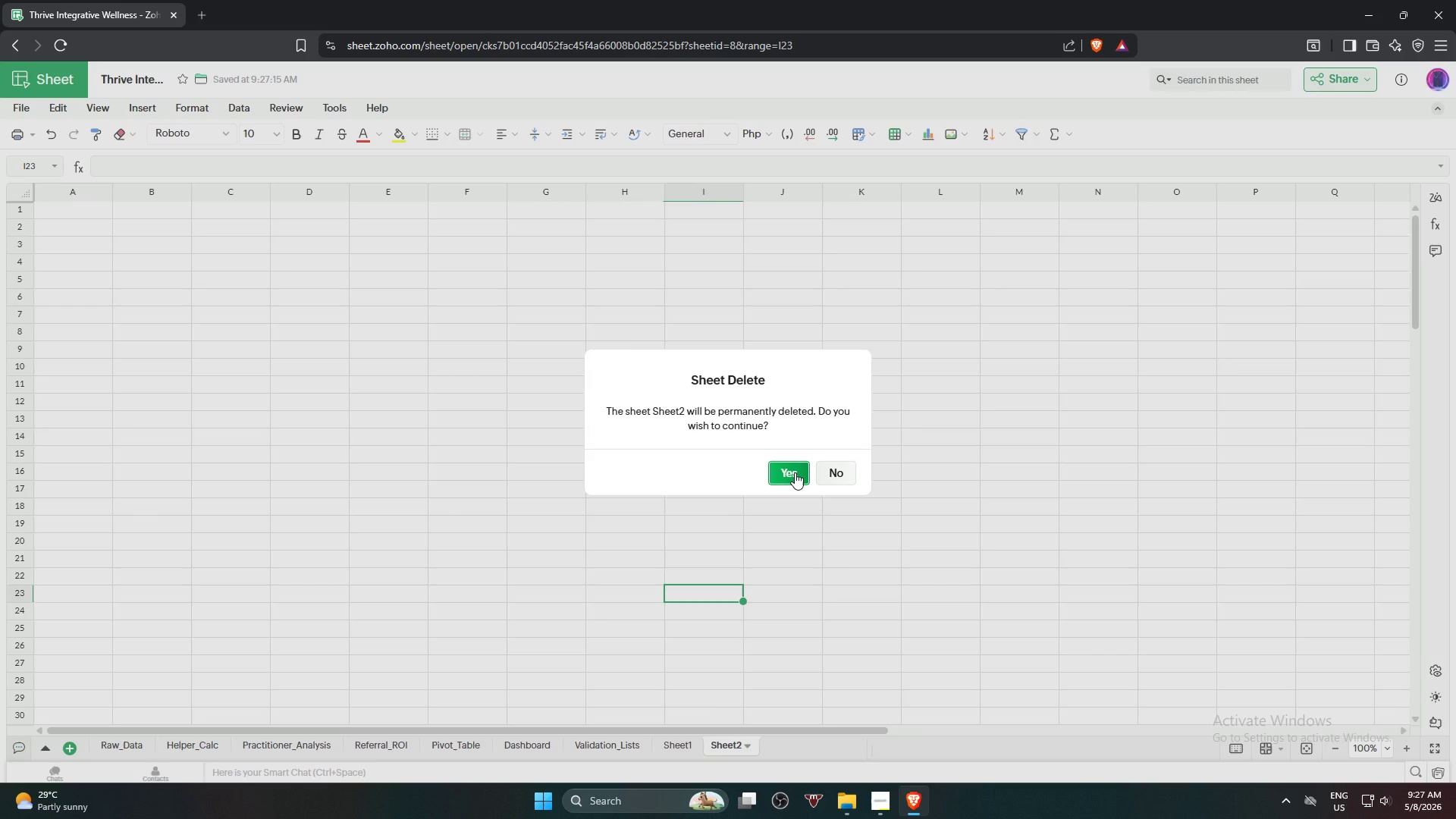 
left_click([795, 472])
 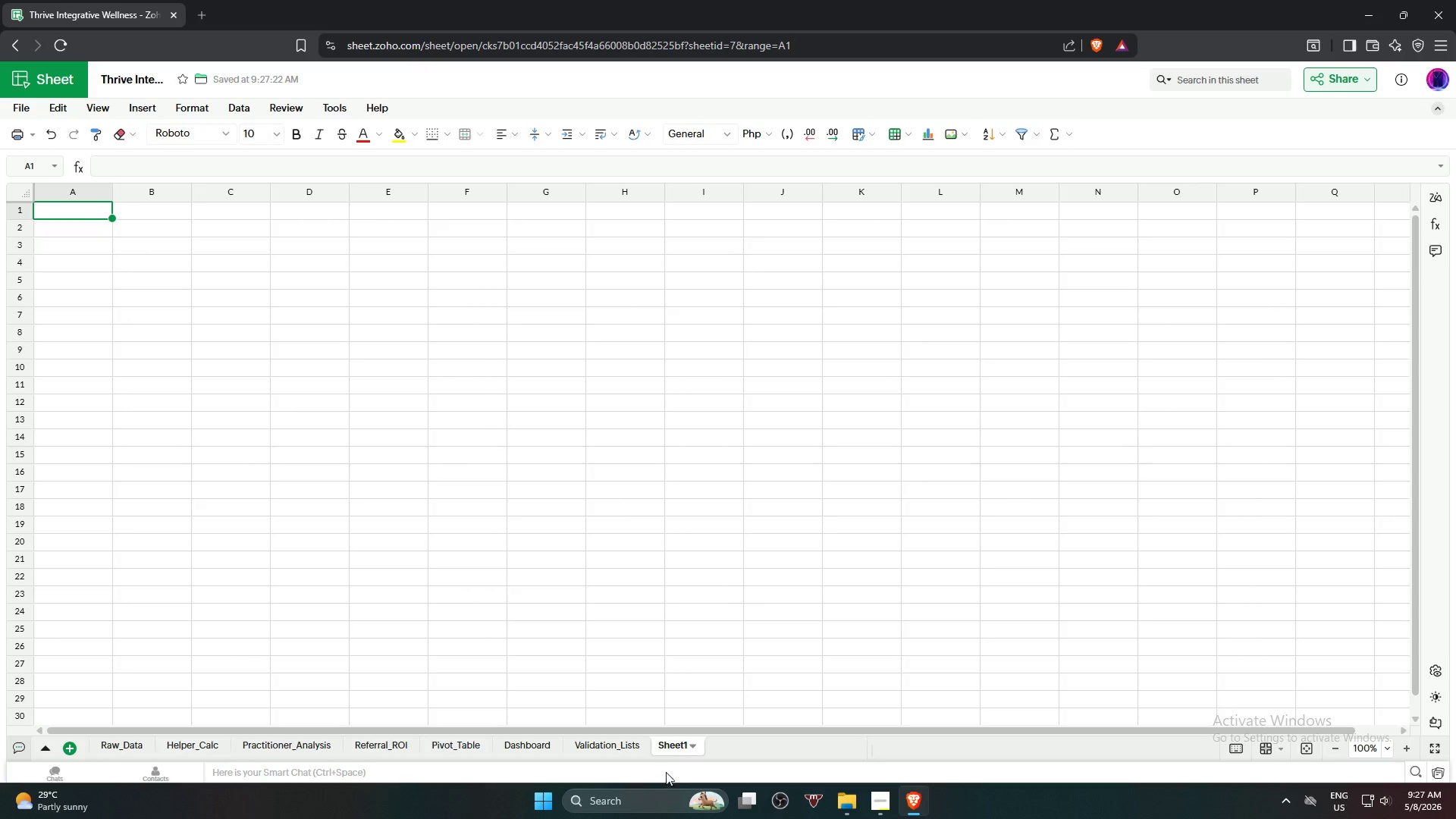 
right_click([677, 748])
 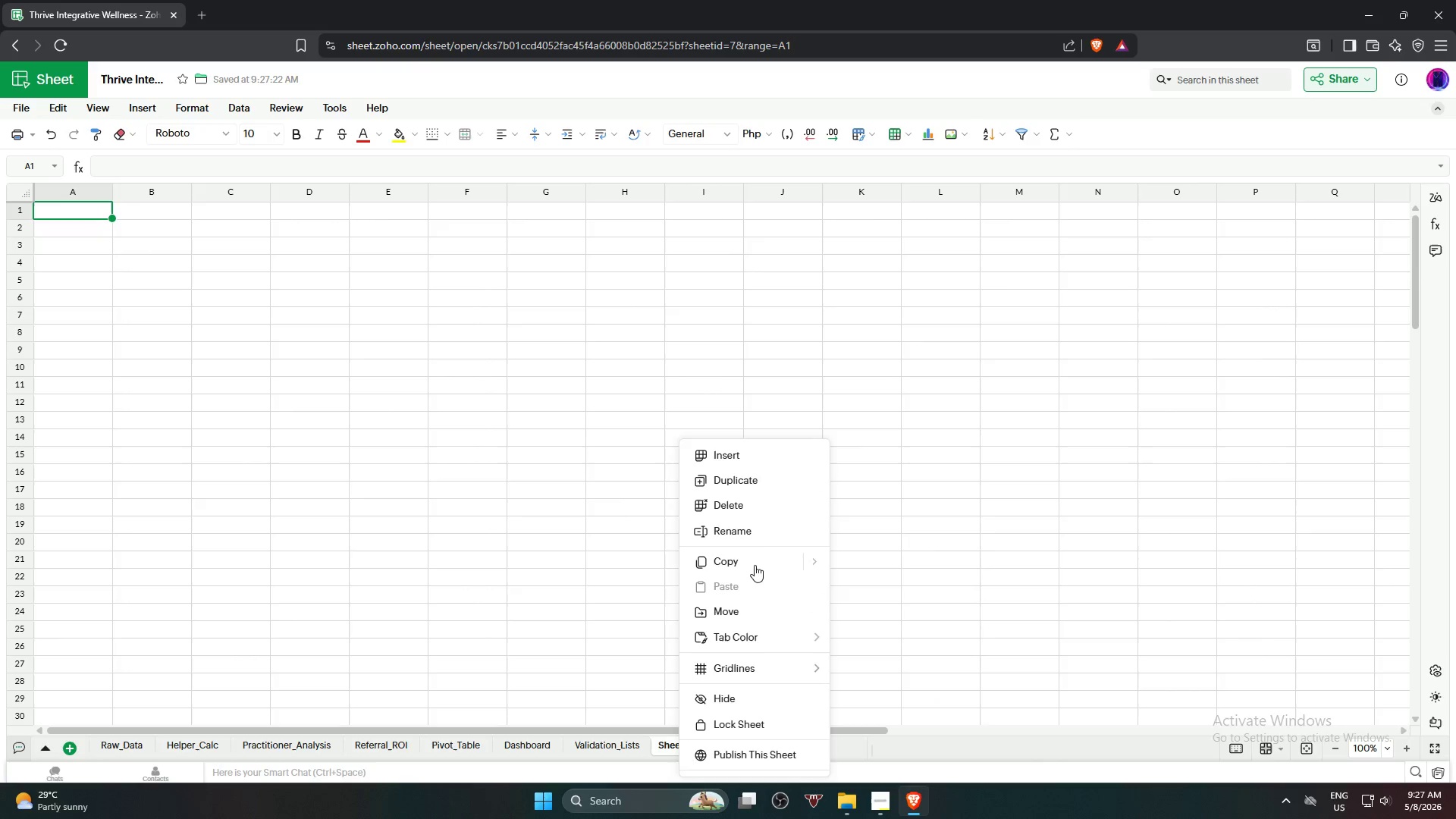 
left_click([758, 510])
 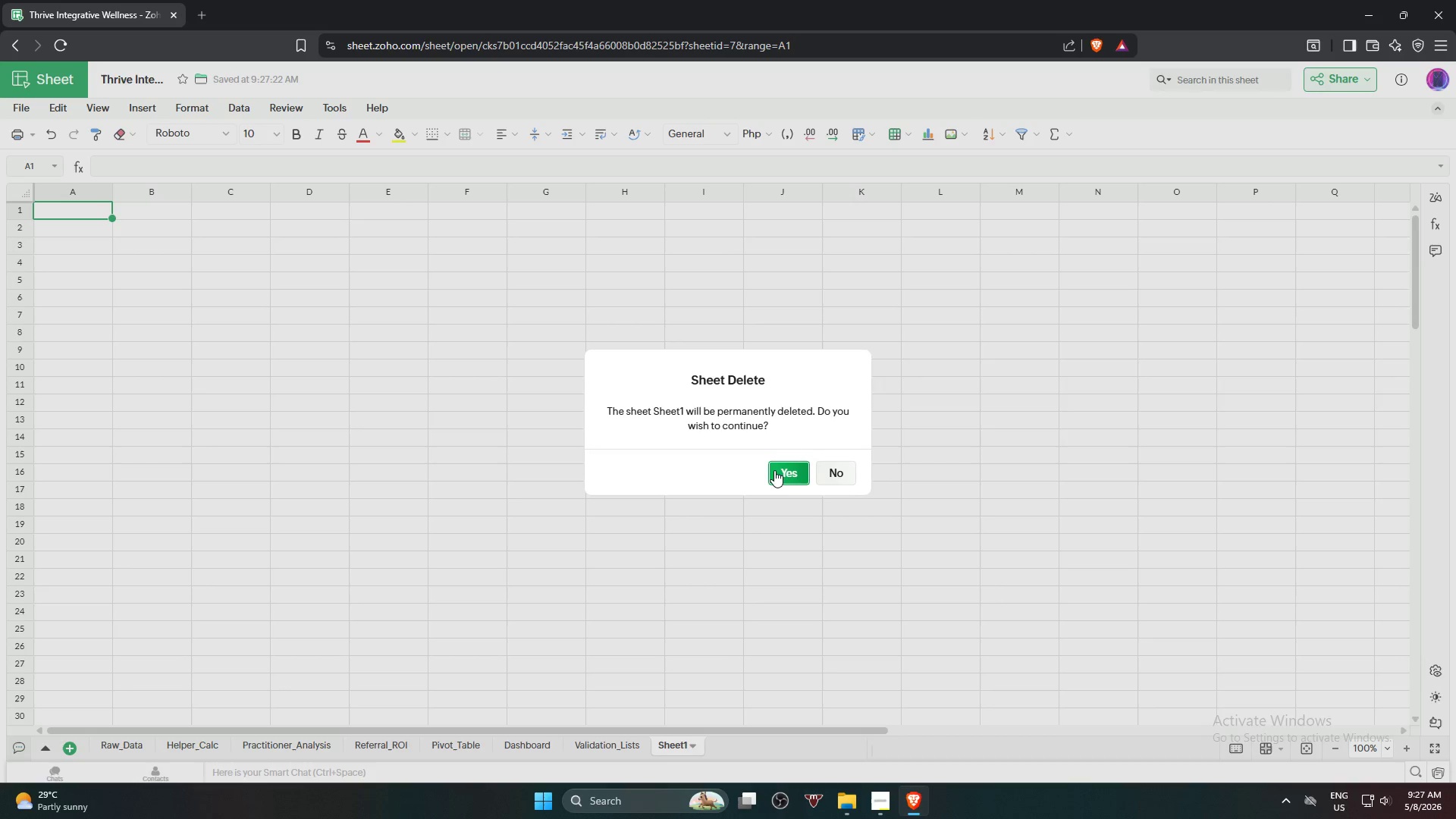 
left_click([779, 469])
 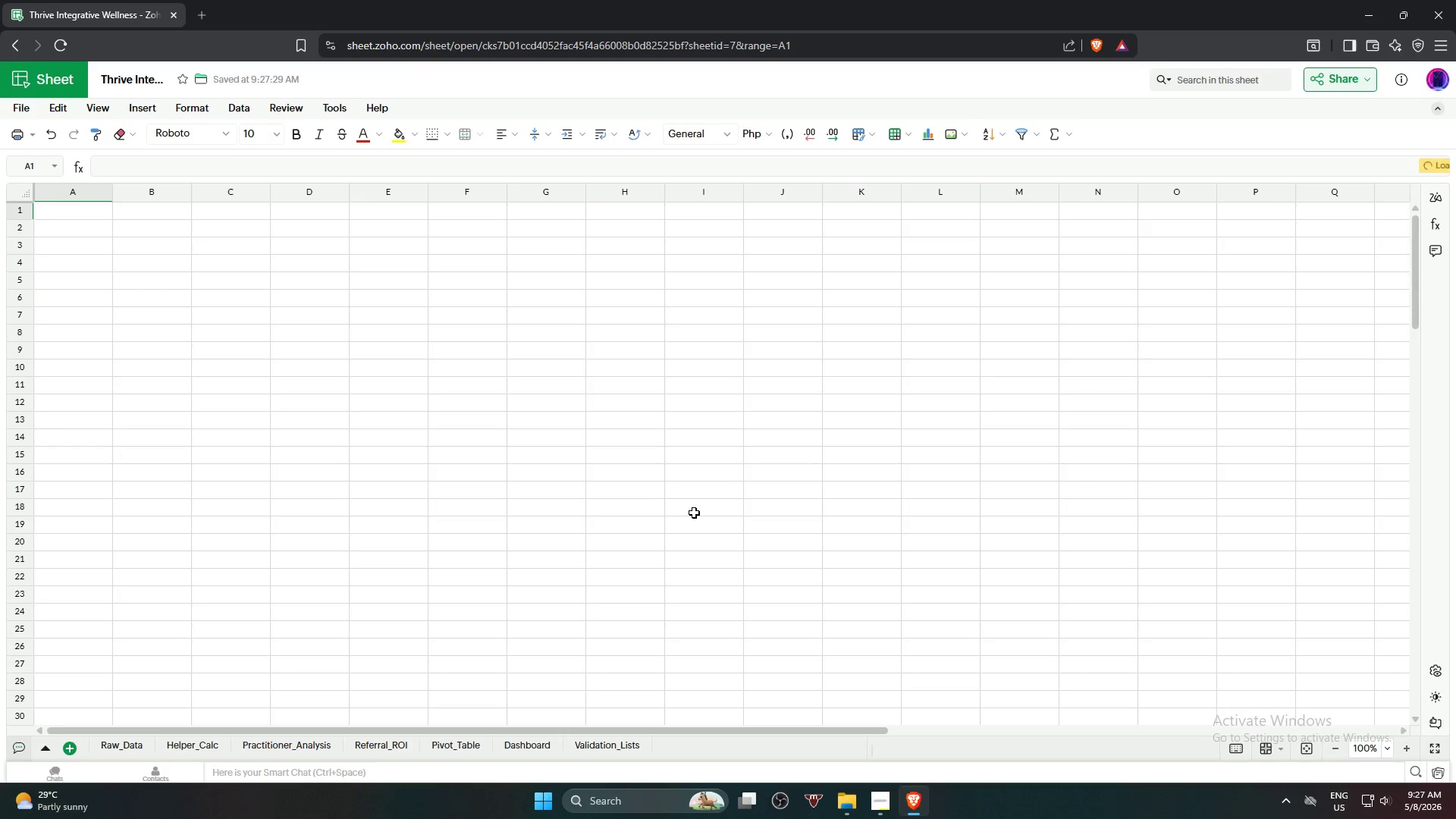 
left_click([585, 529])
 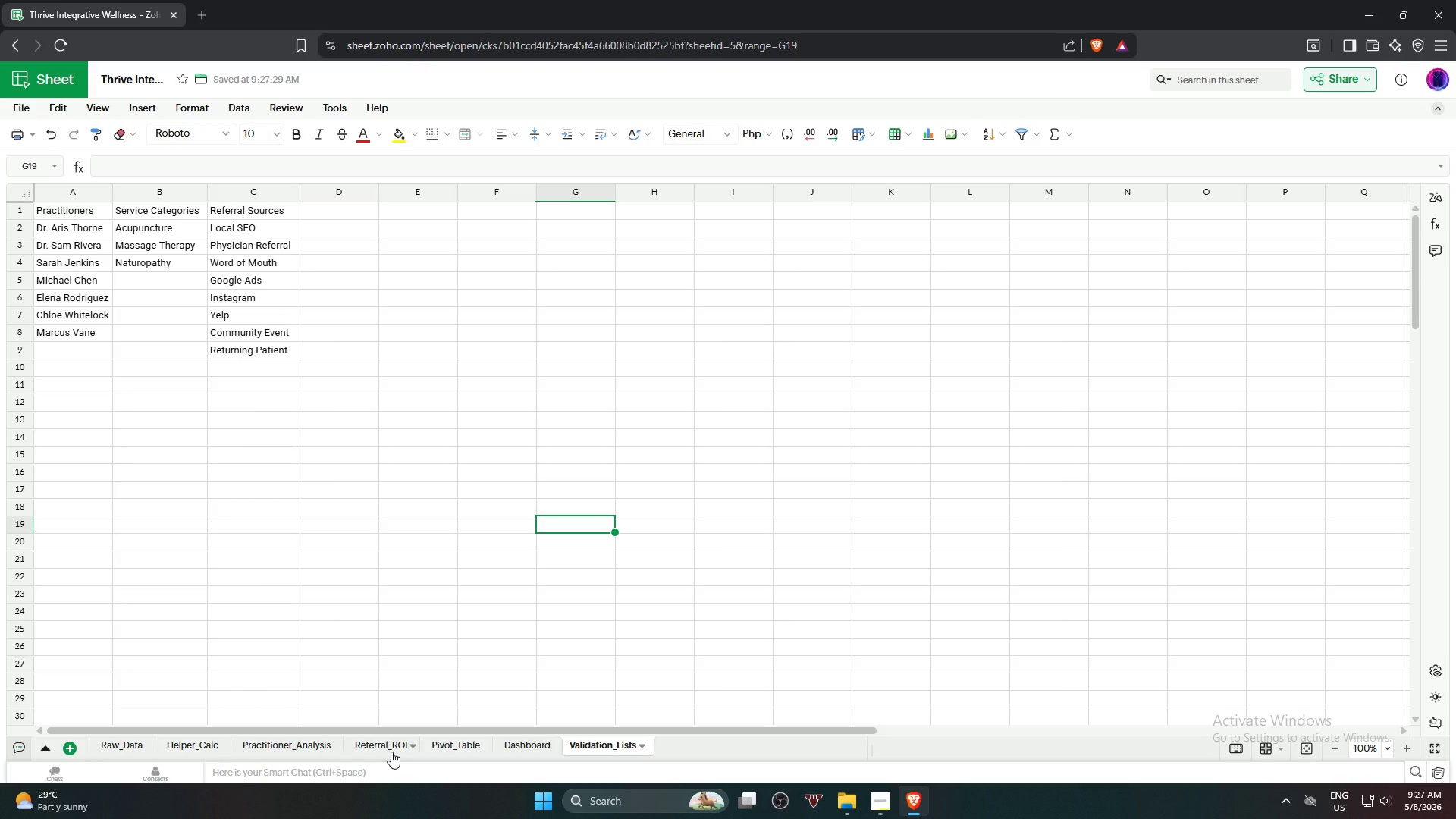 
wait(6.69)
 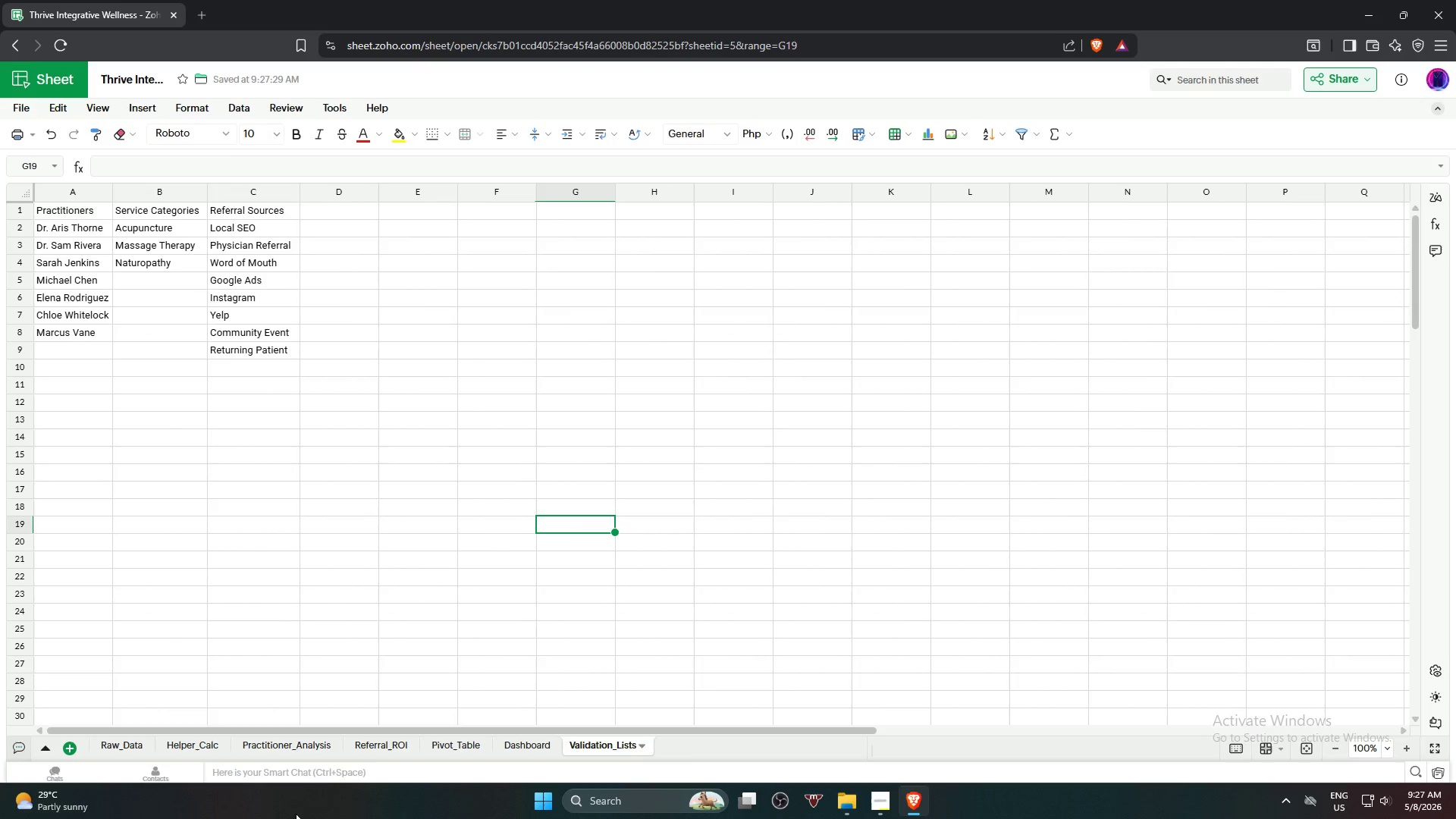 
left_click([391, 752])
 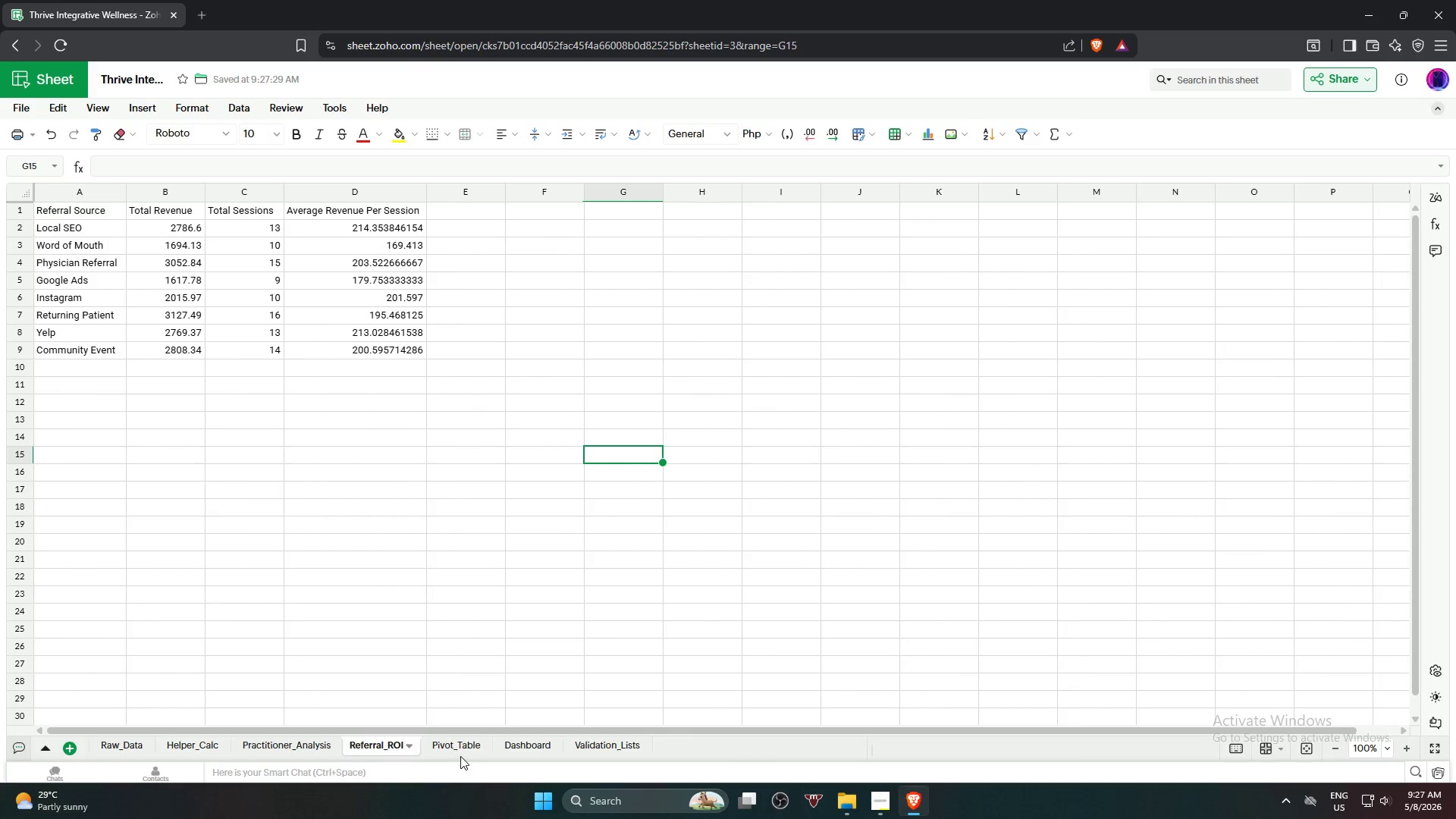 
left_click([461, 748])
 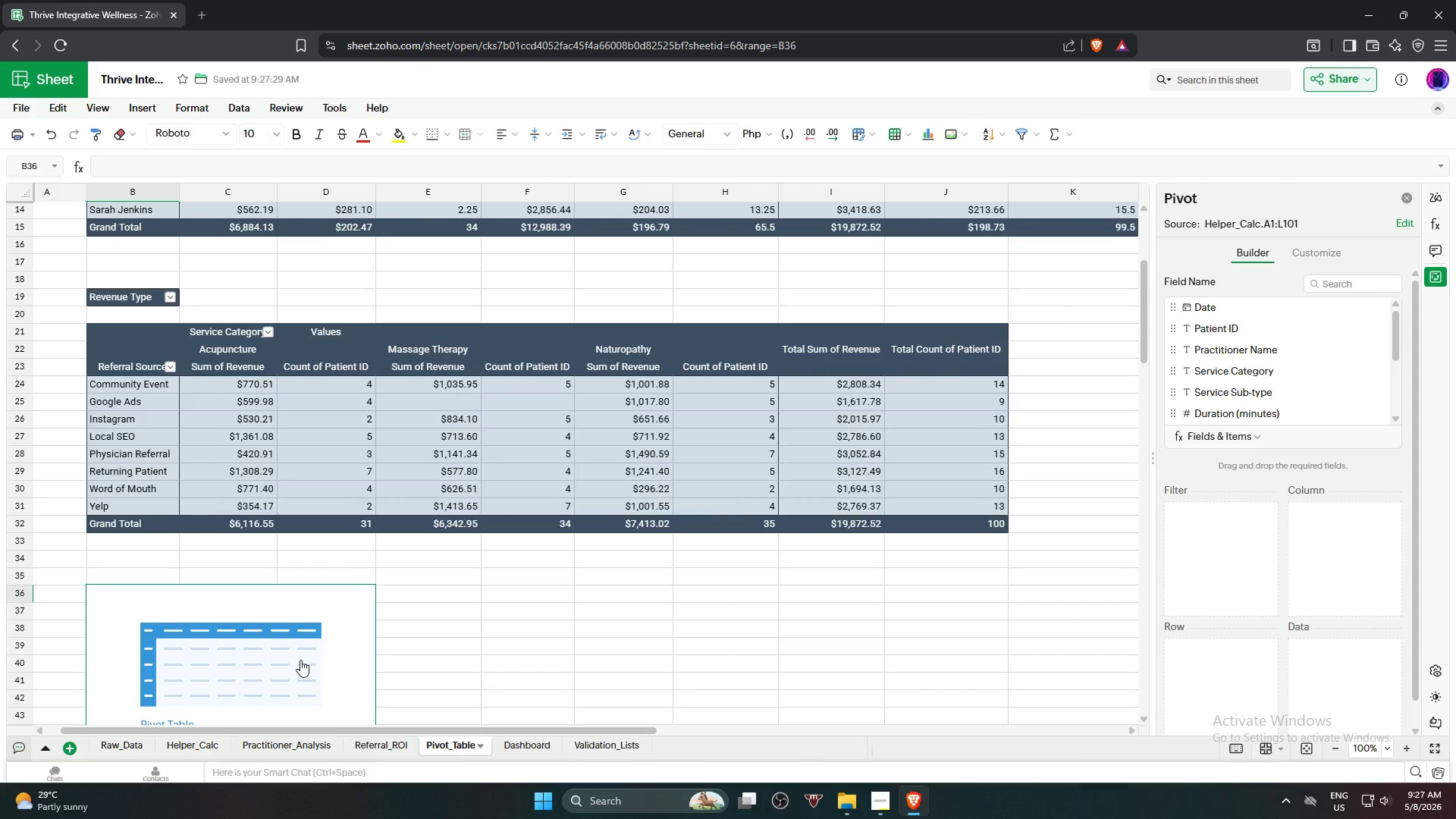 
left_click([300, 660])
 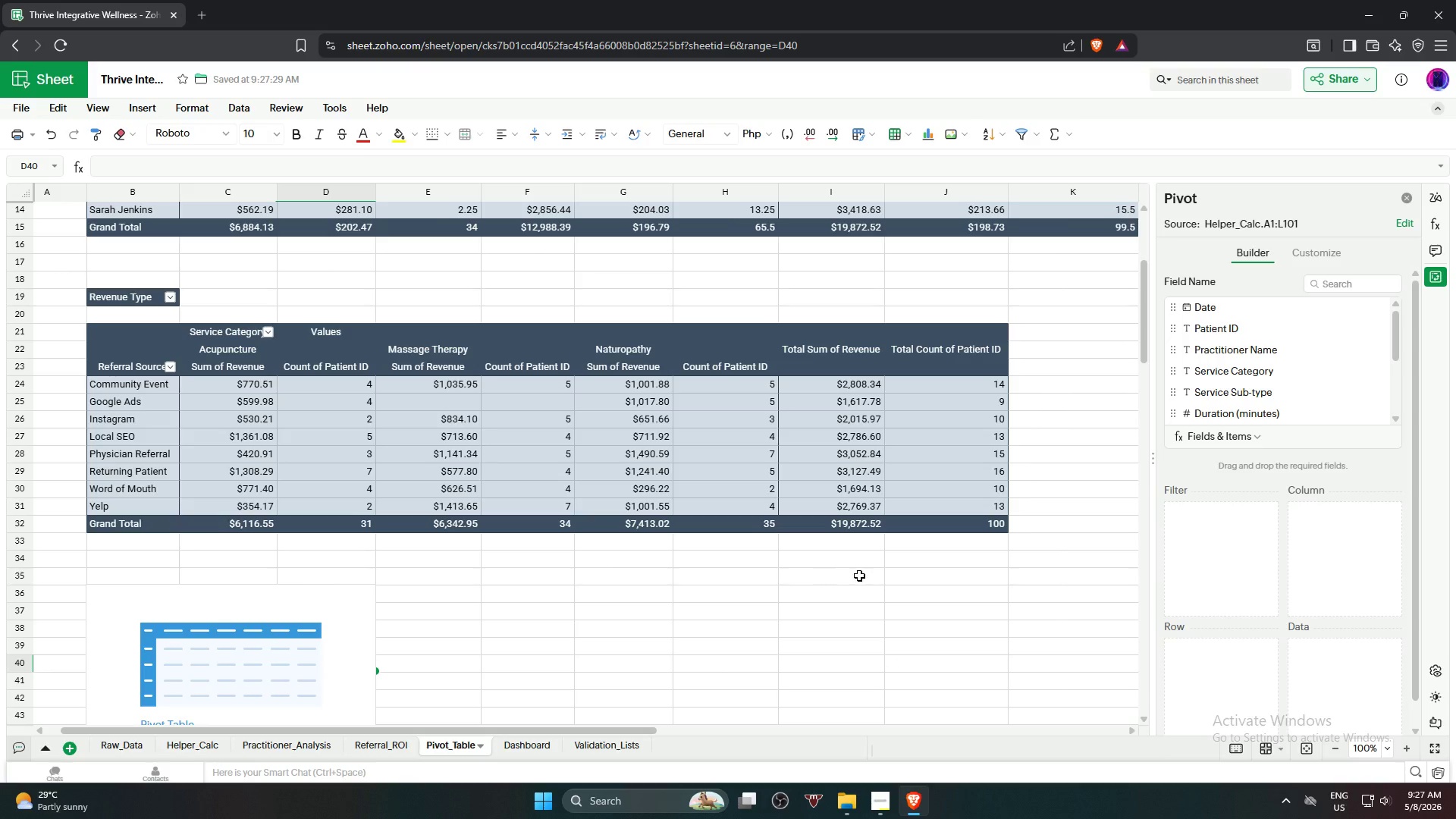 
scroll: coordinate [1301, 350], scroll_direction: down, amount: 2.0
 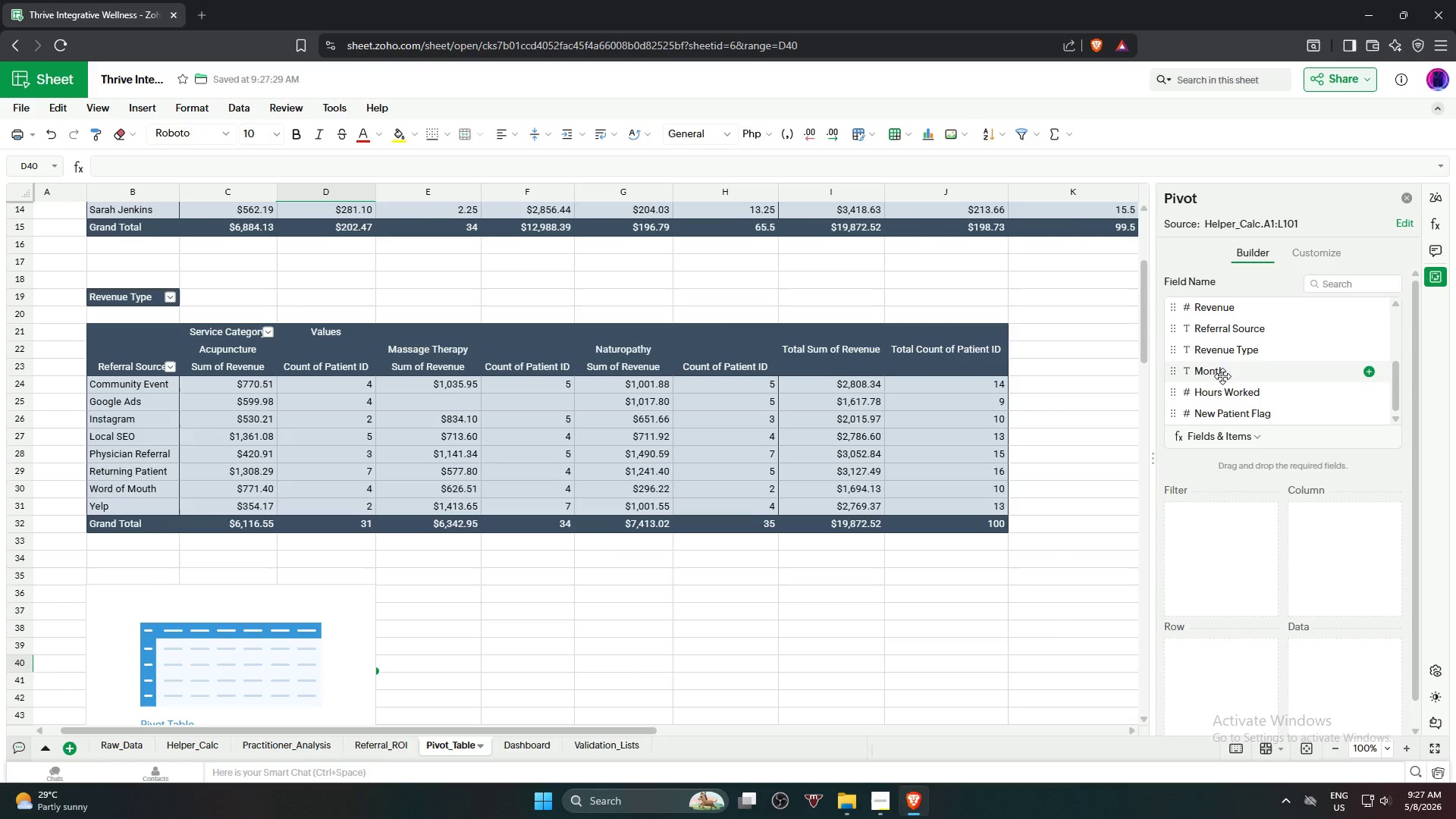 
left_click_drag(start_coordinate=[1229, 375], to_coordinate=[1224, 677])
 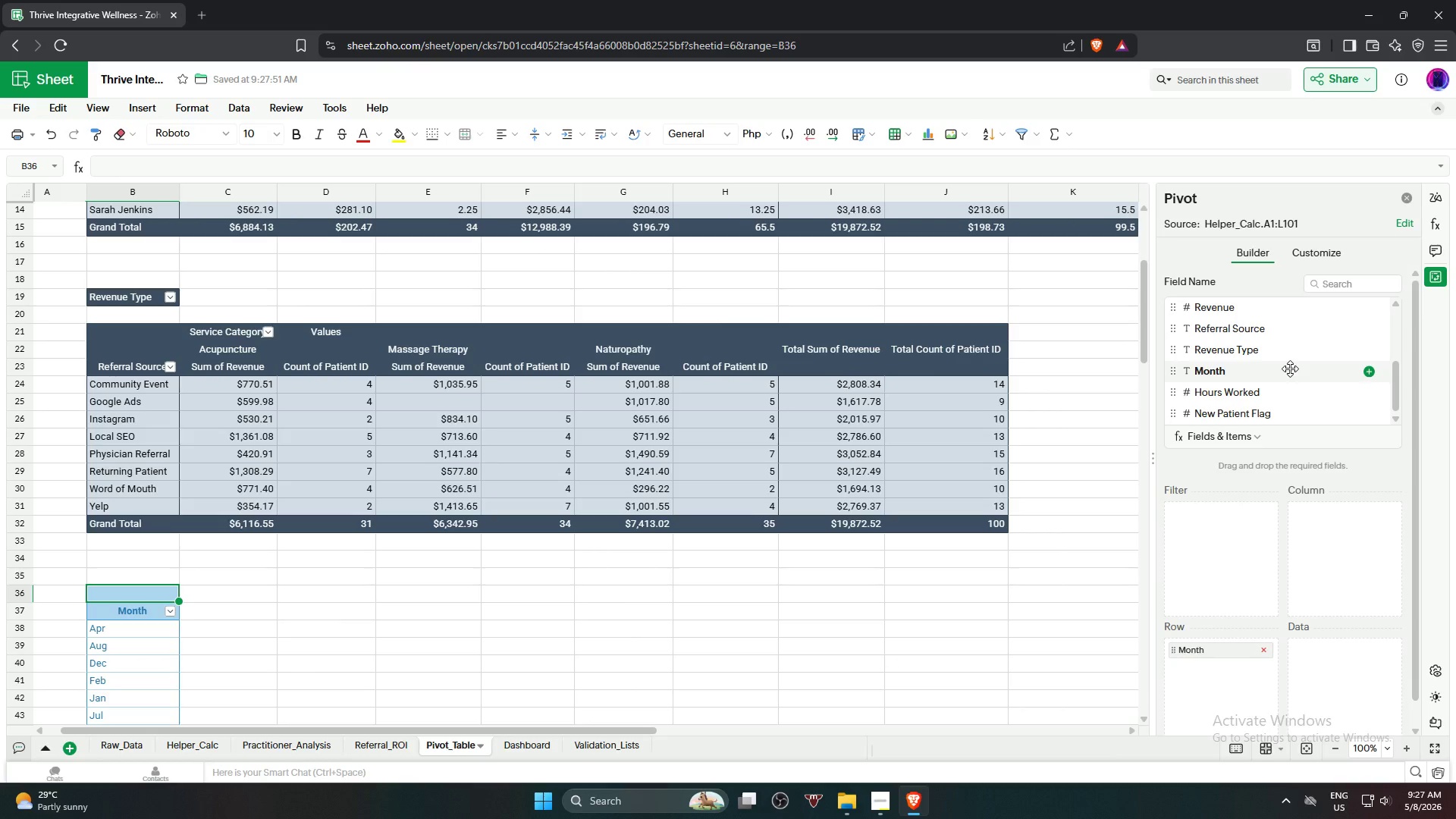 
wait(6.12)
 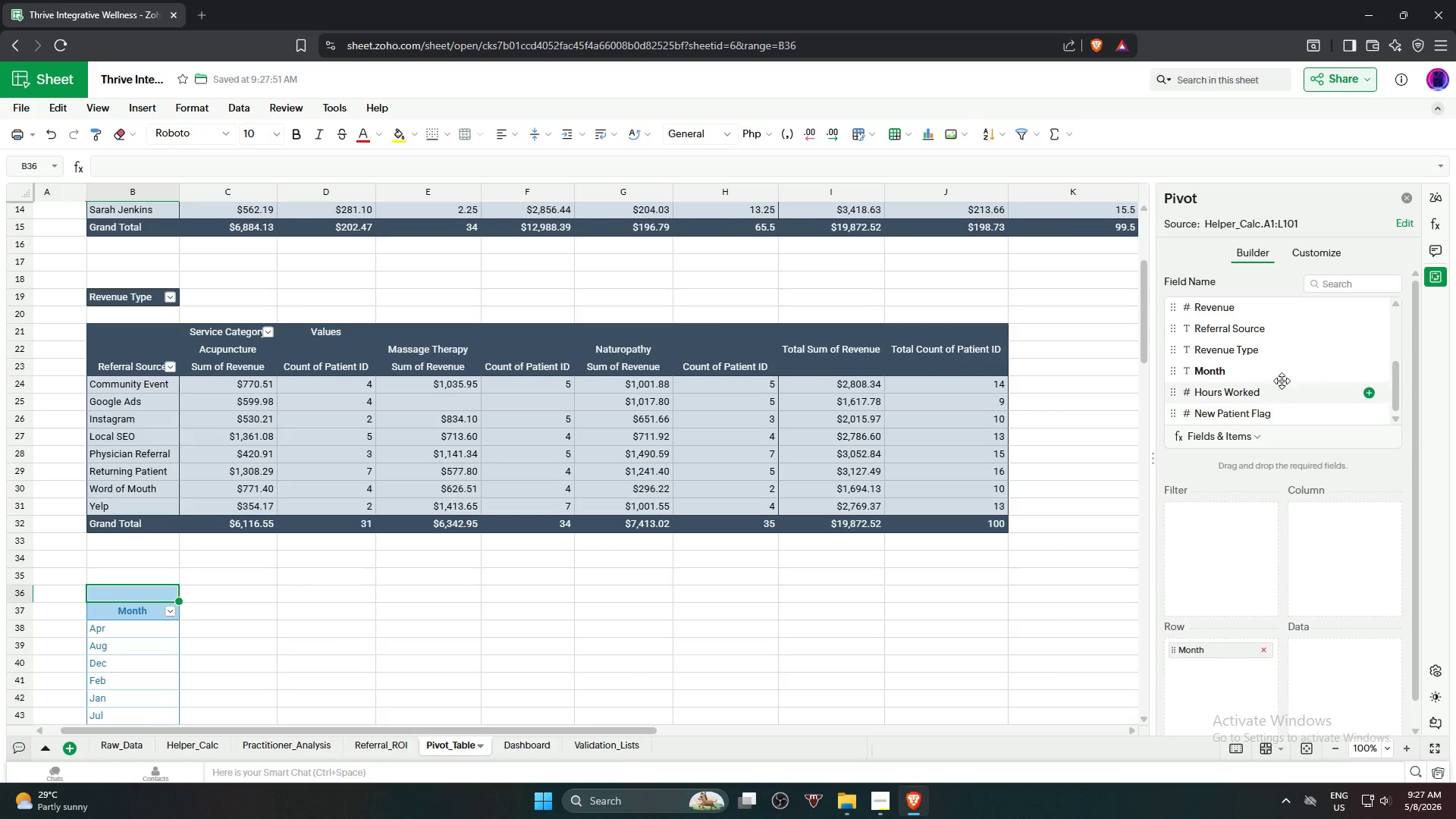 
scroll: coordinate [1285, 391], scroll_direction: up, amount: 1.0
 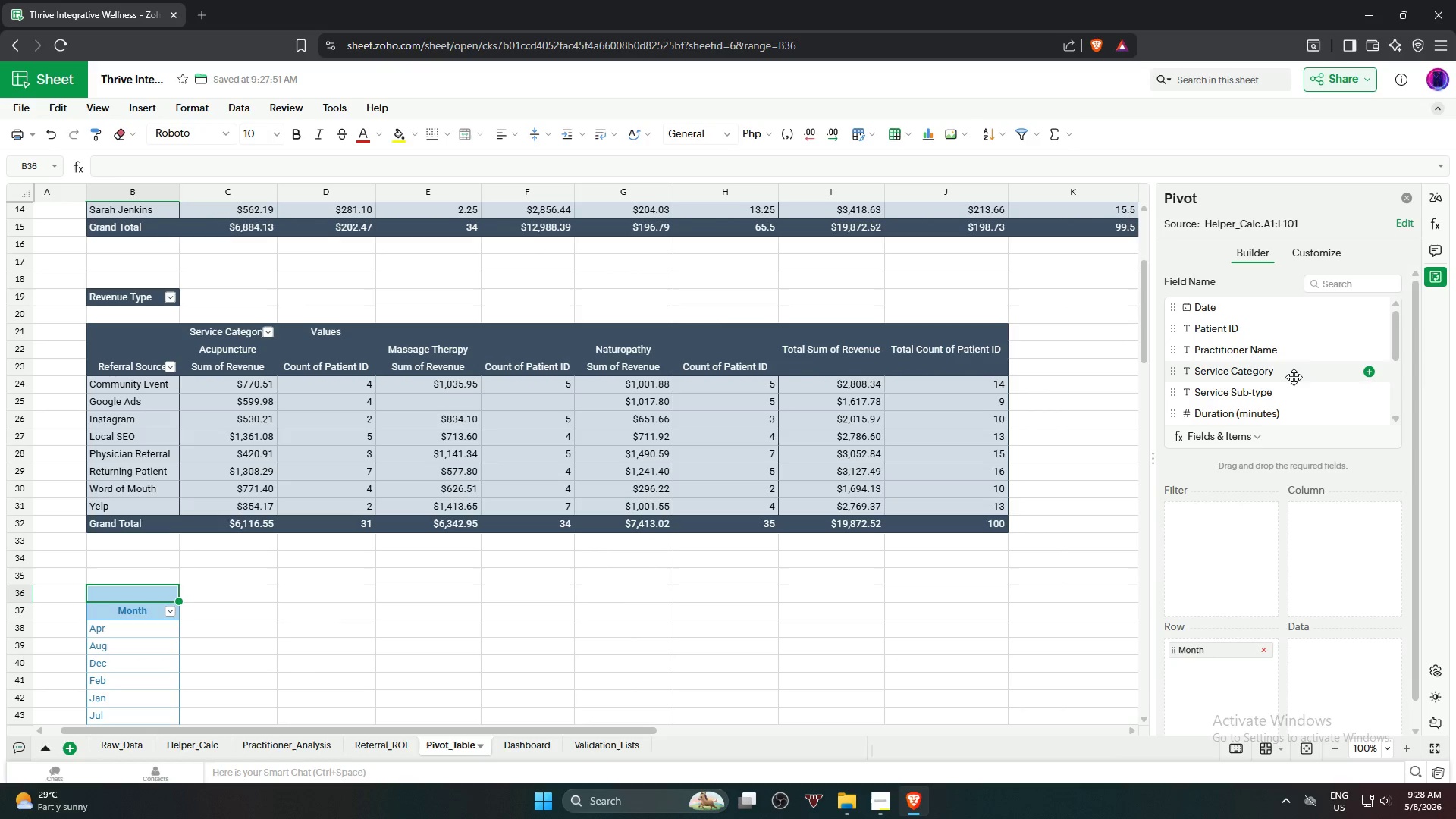 
left_click_drag(start_coordinate=[1291, 377], to_coordinate=[1343, 546])
 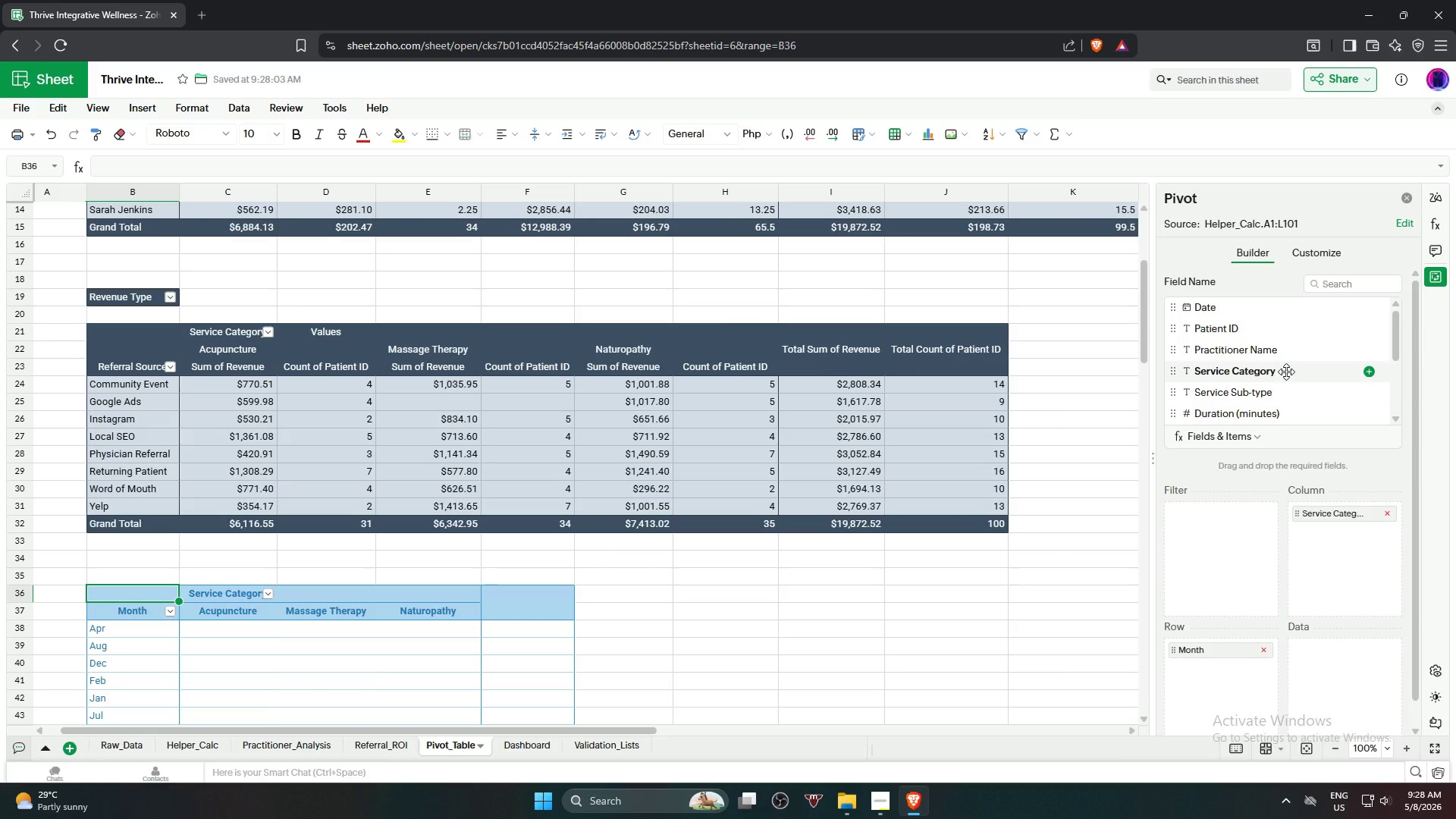 
scroll: coordinate [1286, 372], scroll_direction: down, amount: 2.0
 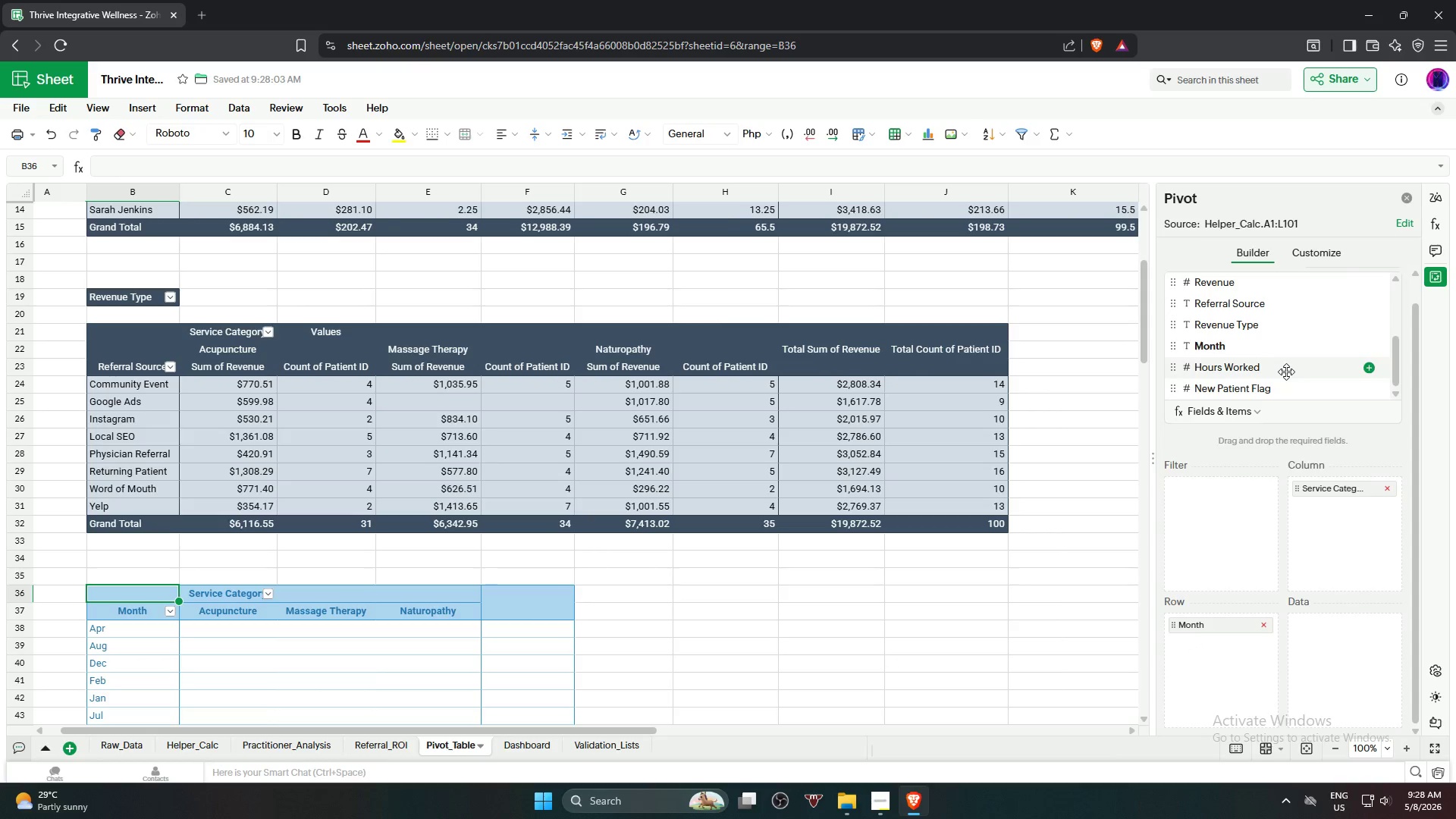 
scroll: coordinate [1286, 372], scroll_direction: up, amount: 2.0
 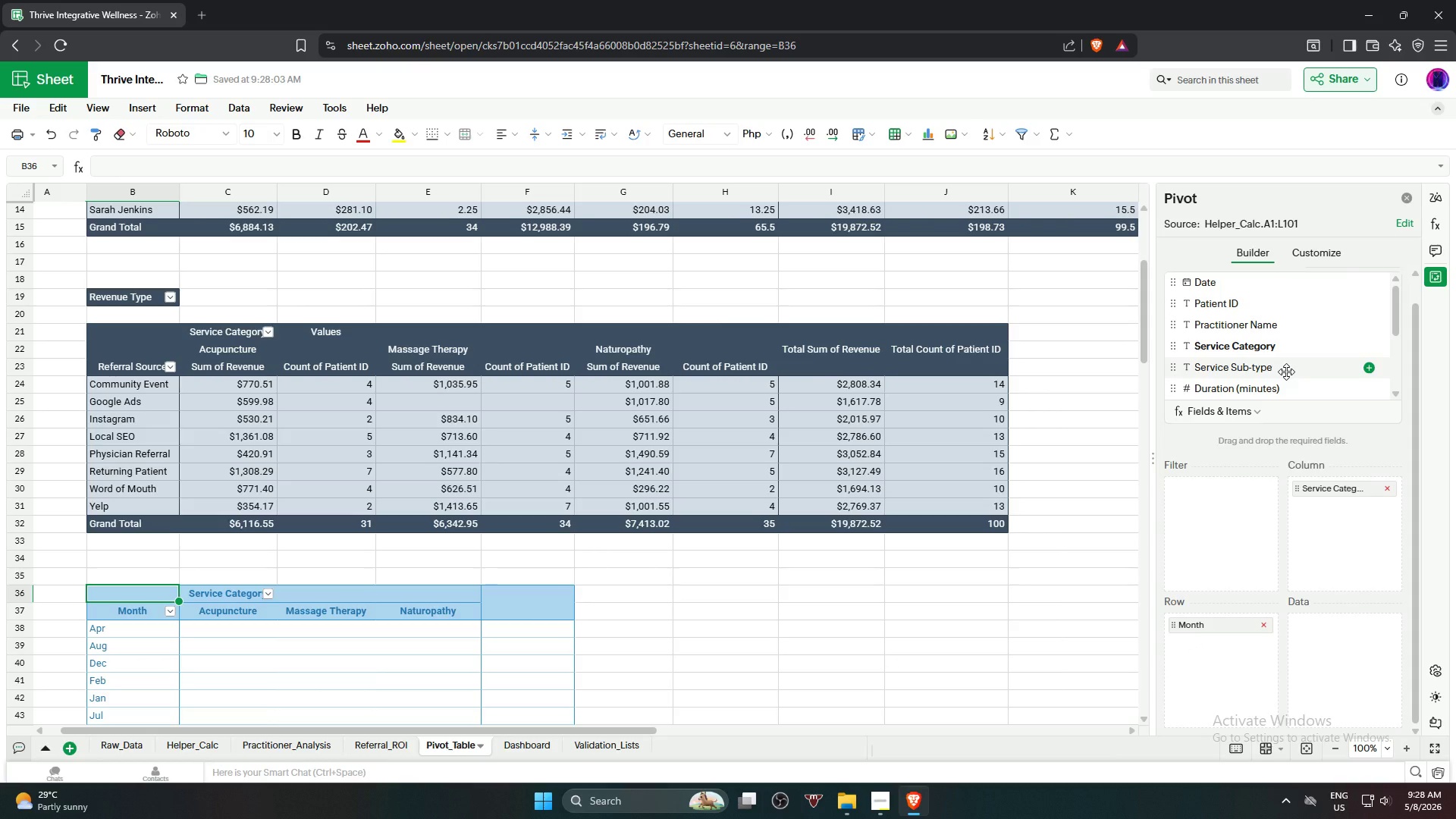 
scroll: coordinate [1286, 372], scroll_direction: down, amount: 1.0
 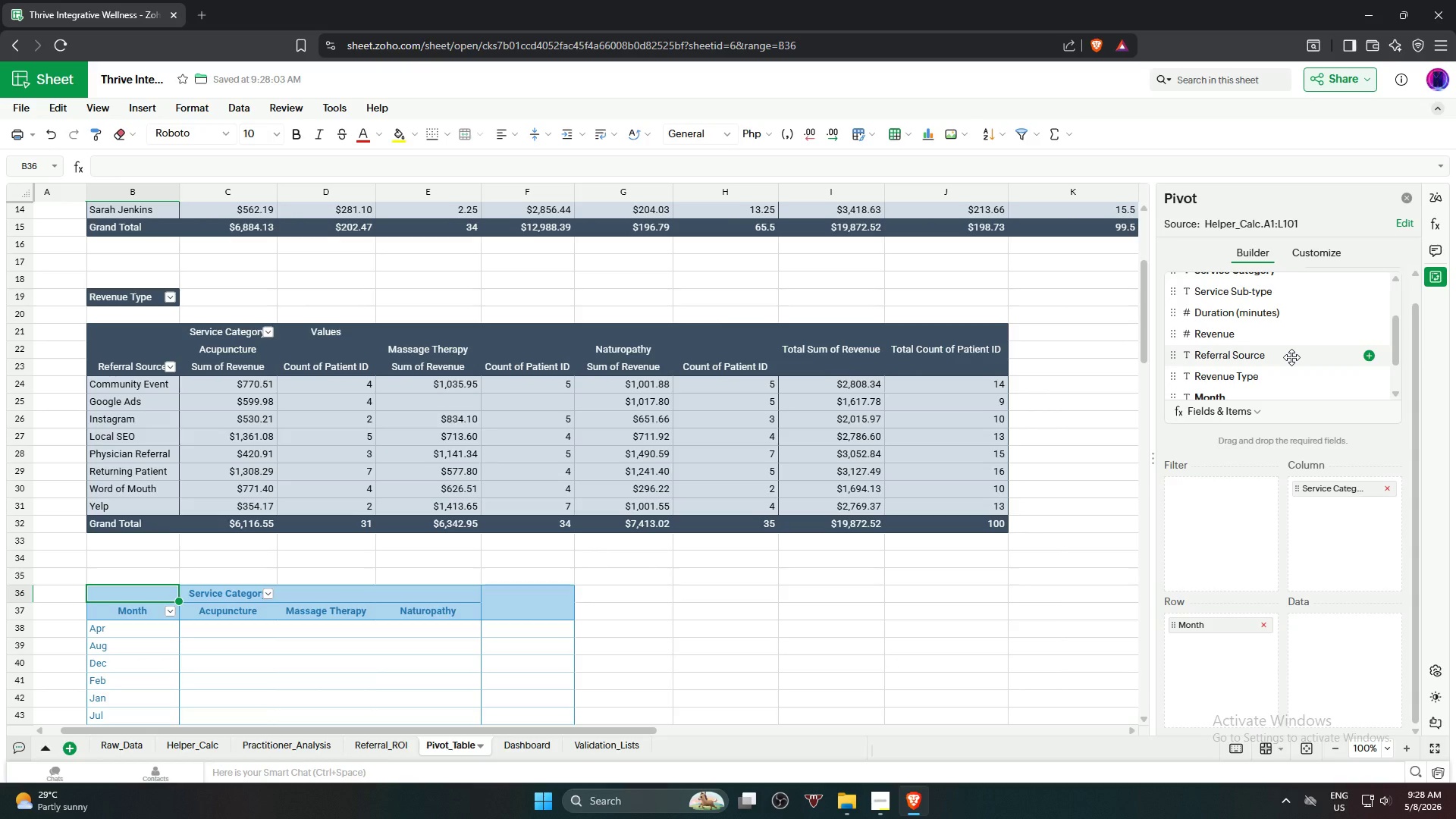 
left_click_drag(start_coordinate=[1288, 340], to_coordinate=[1340, 646])
 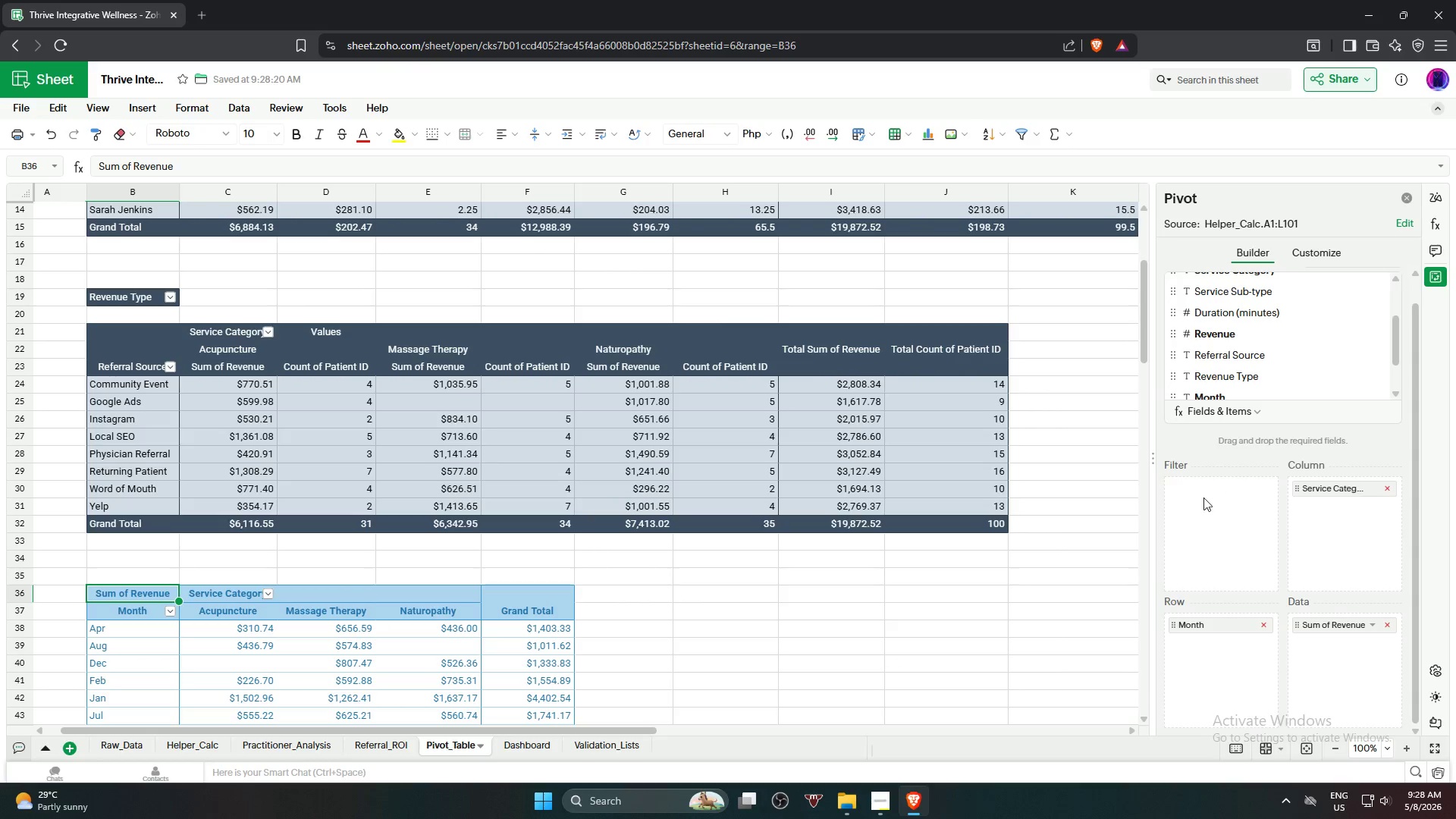 
wait(7.27)
 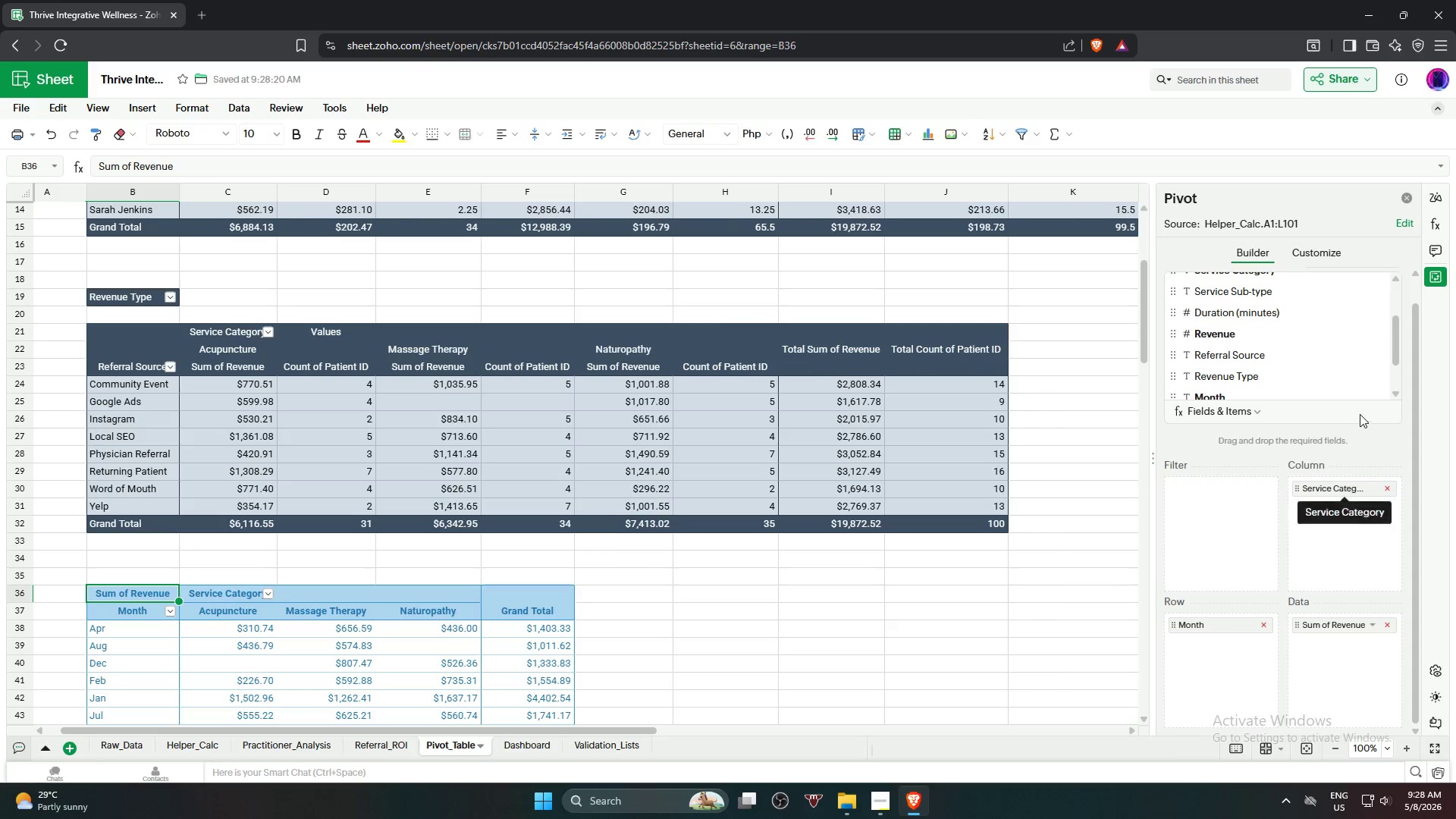 
left_click([1322, 254])
 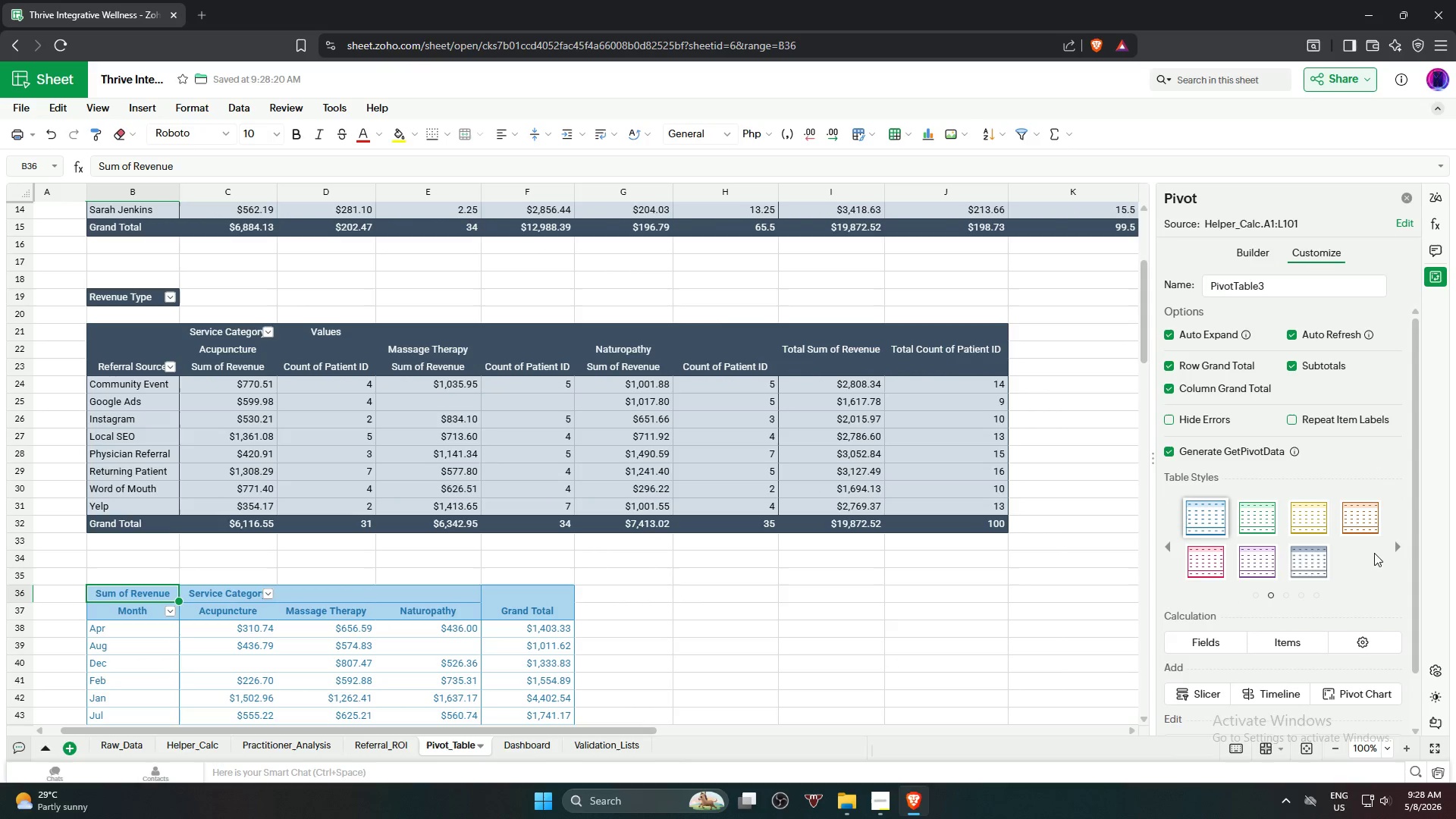 
left_click([1403, 547])
 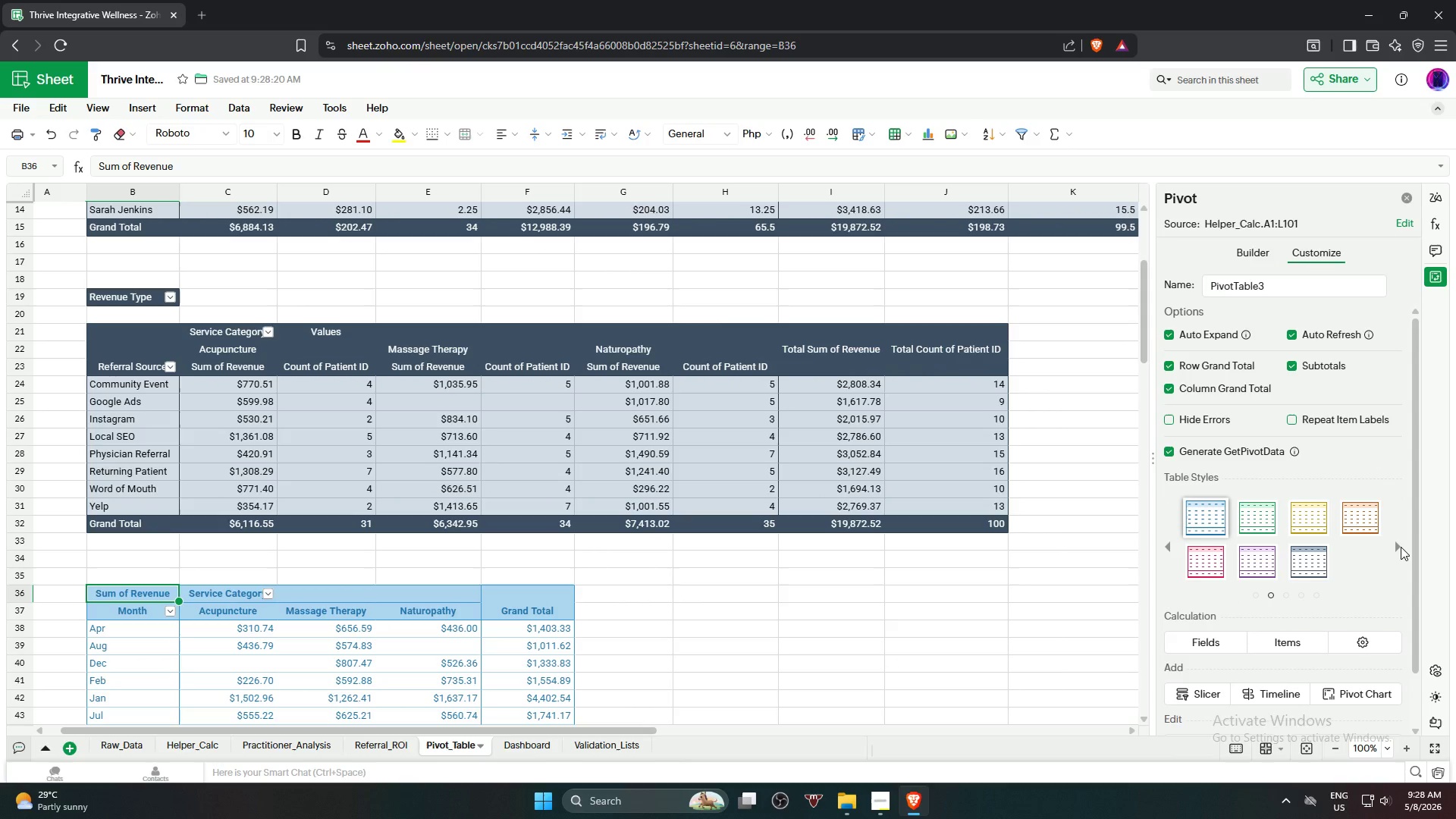 
left_click([1401, 547])
 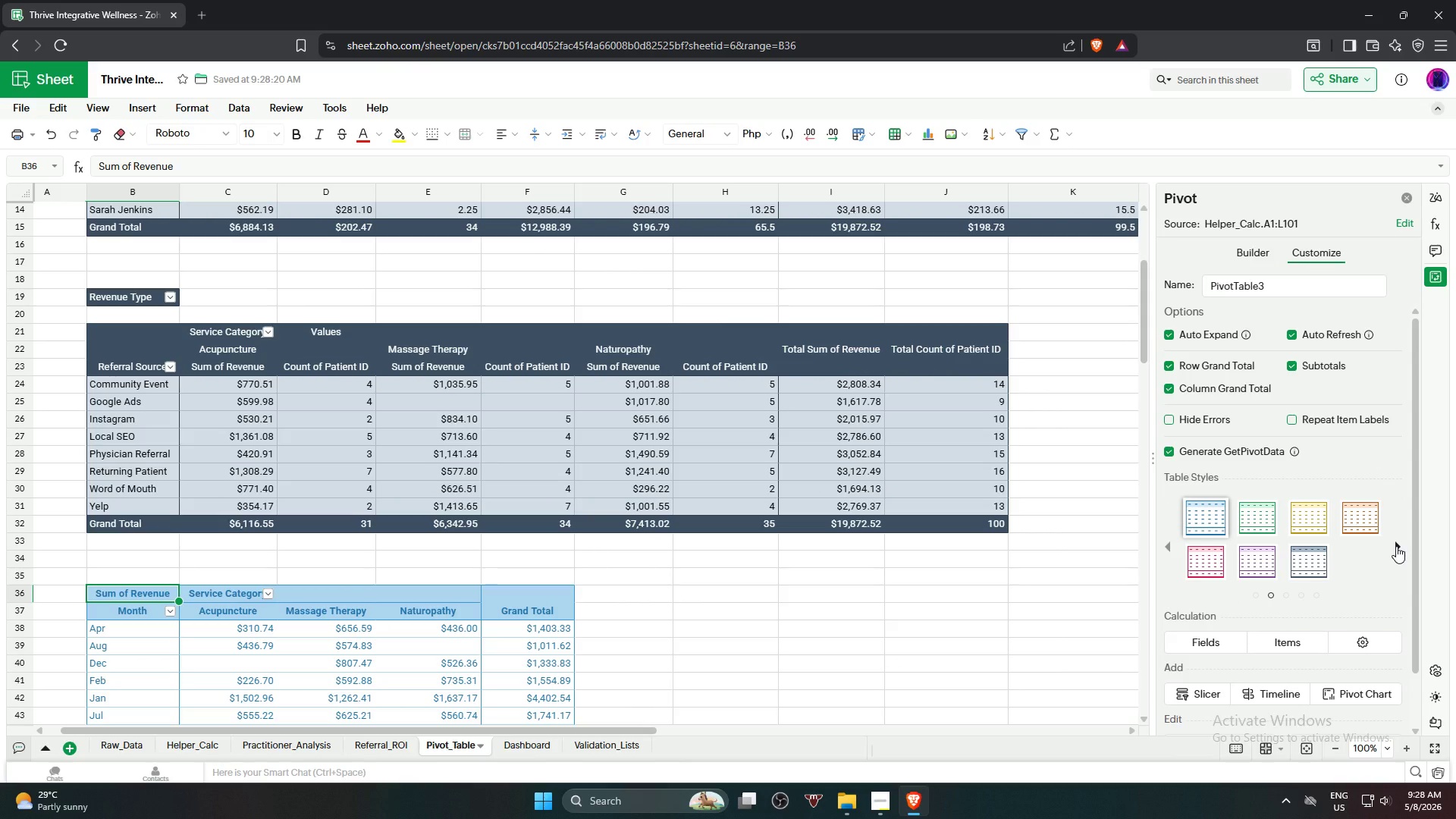 
left_click([1396, 546])
 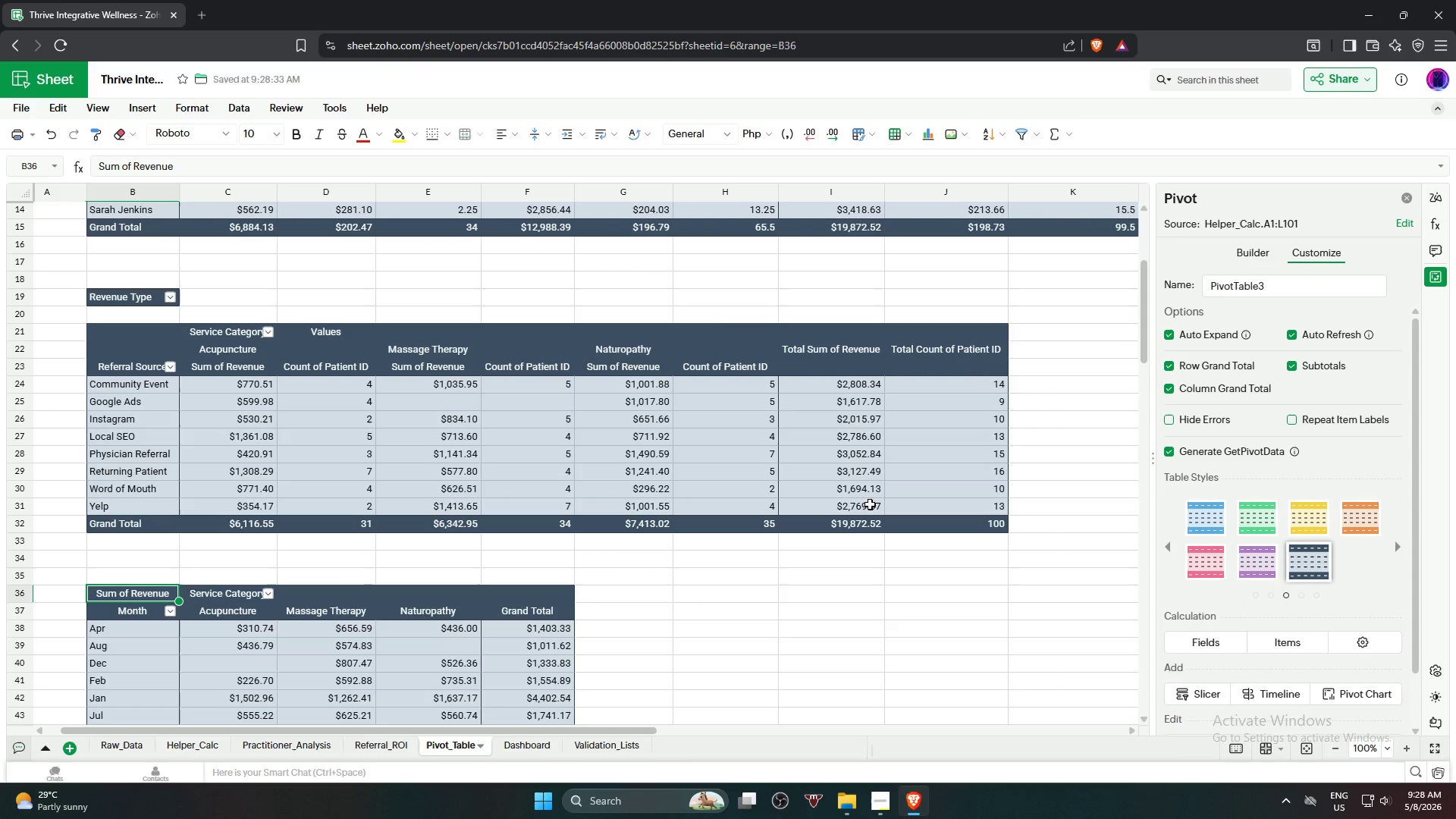 
left_click([1250, 255])
 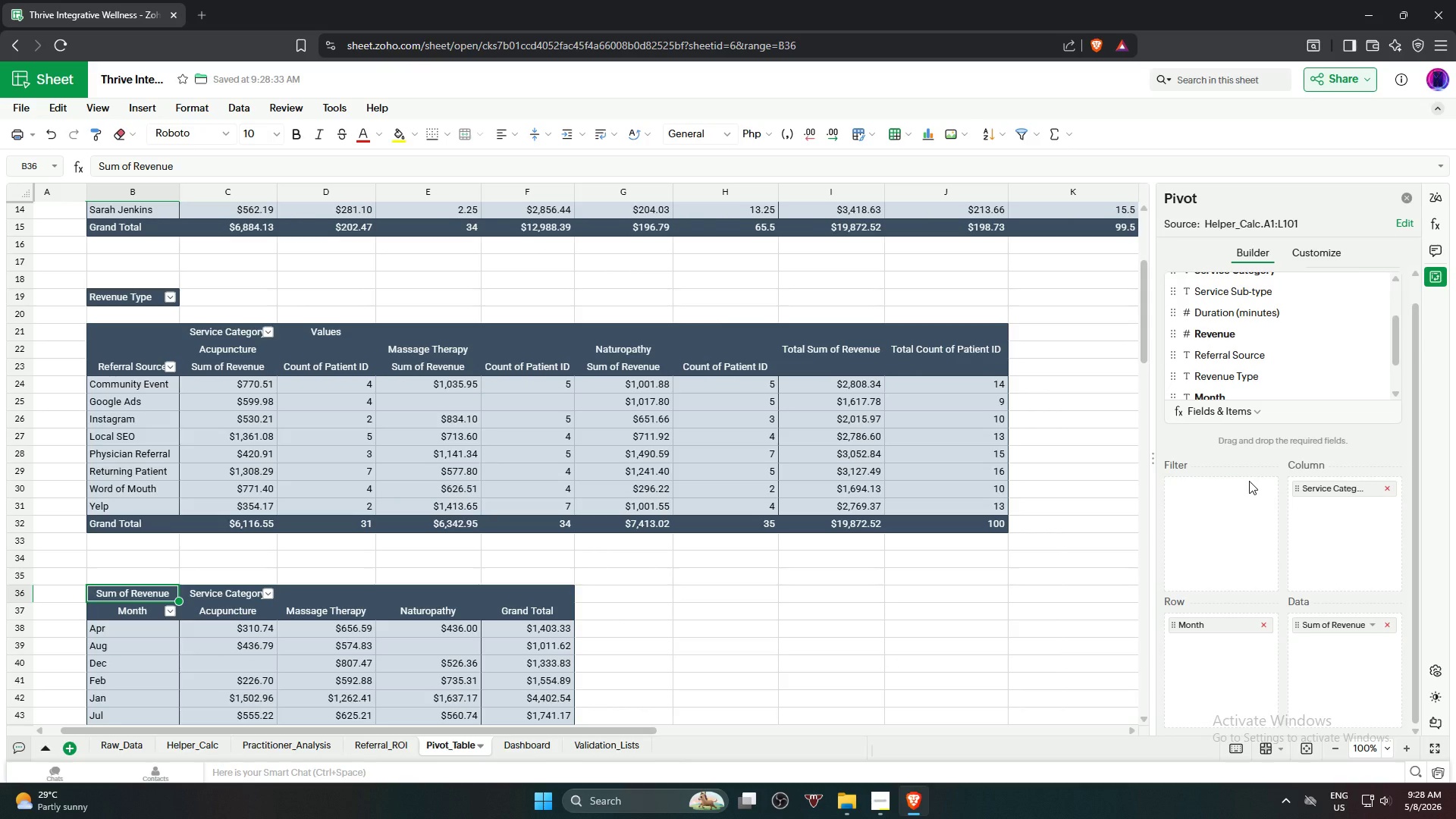 
mouse_move([1251, 618])
 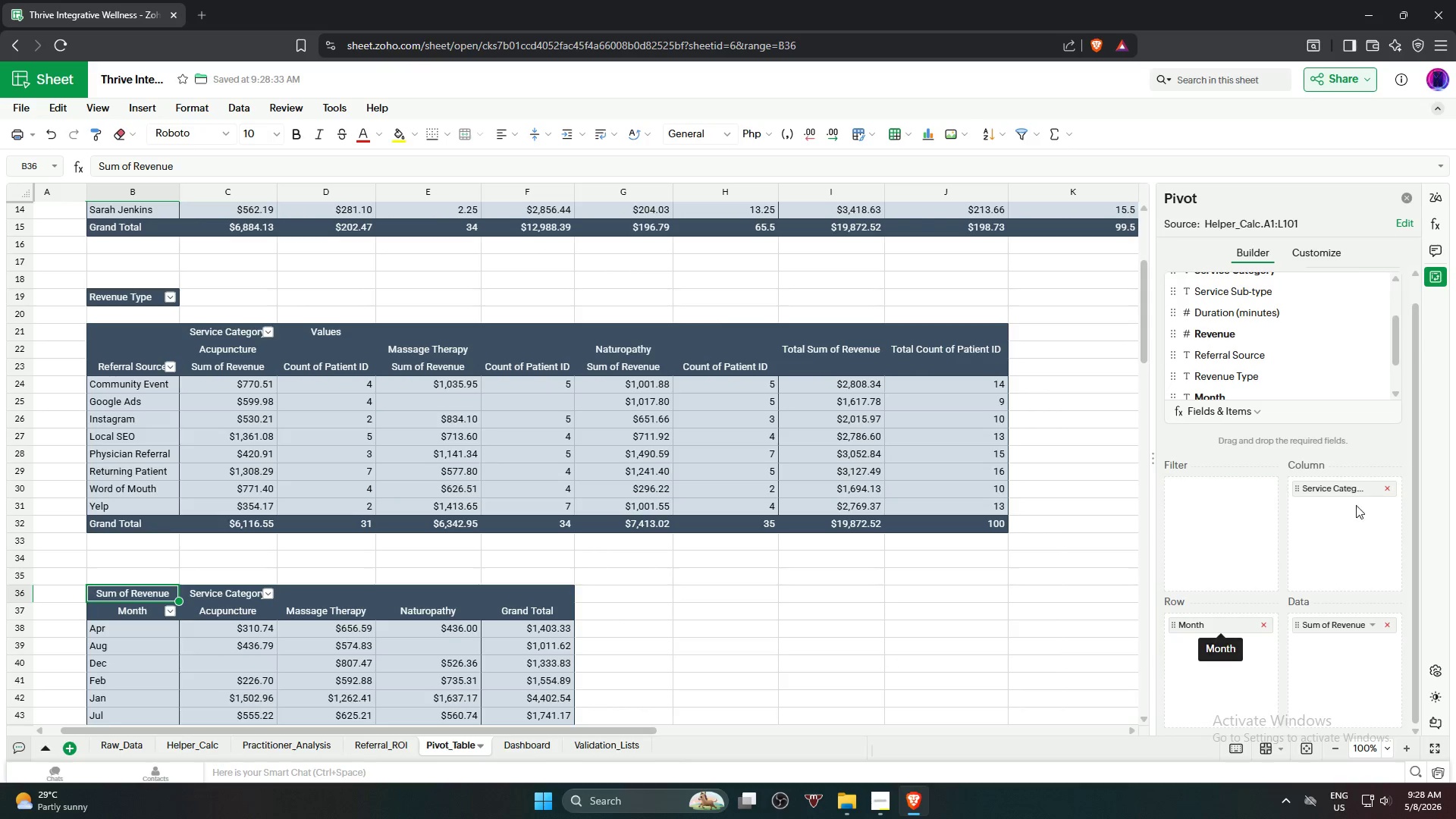 
mouse_move([1338, 509])
 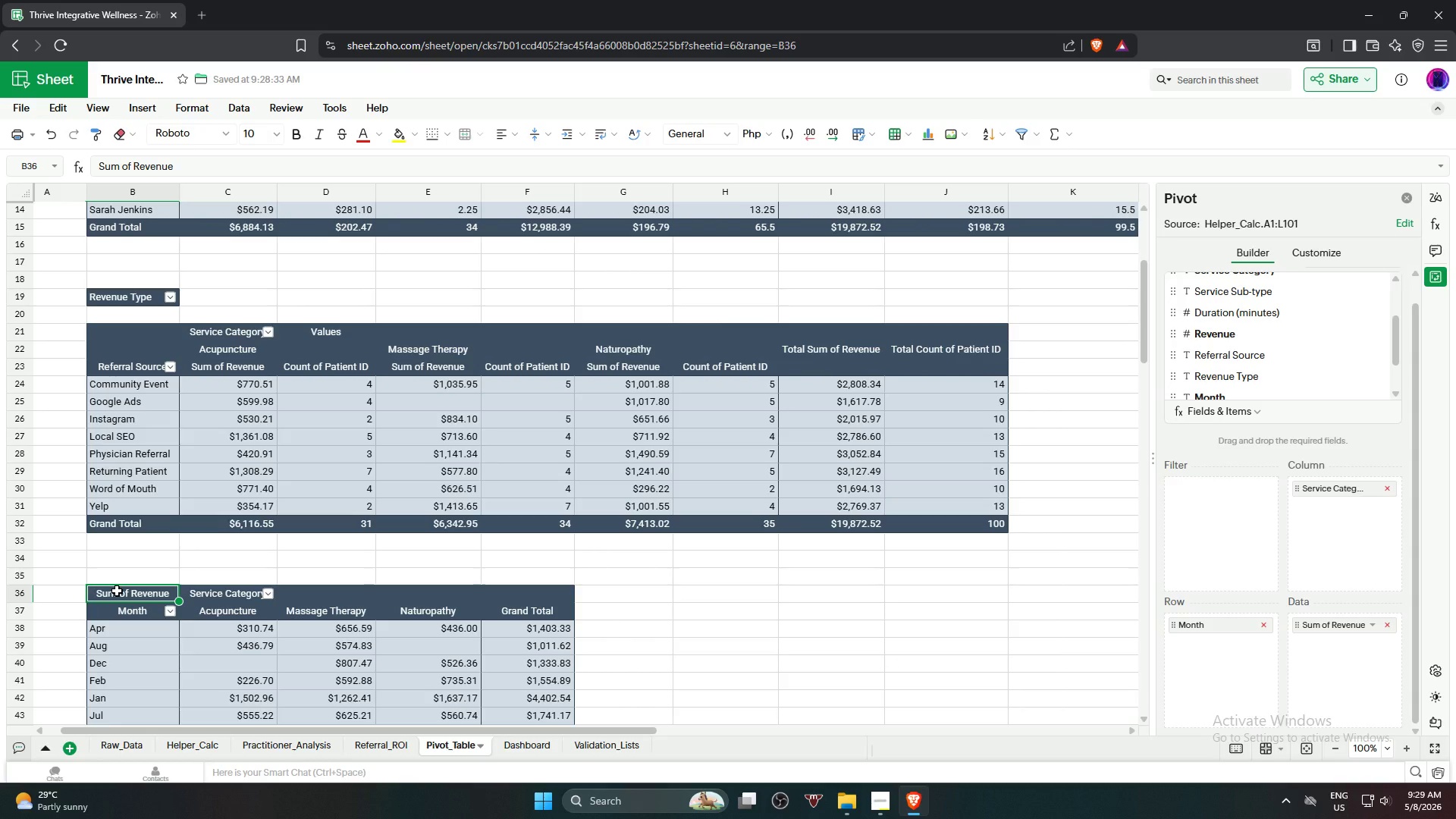 
wait(53.19)
 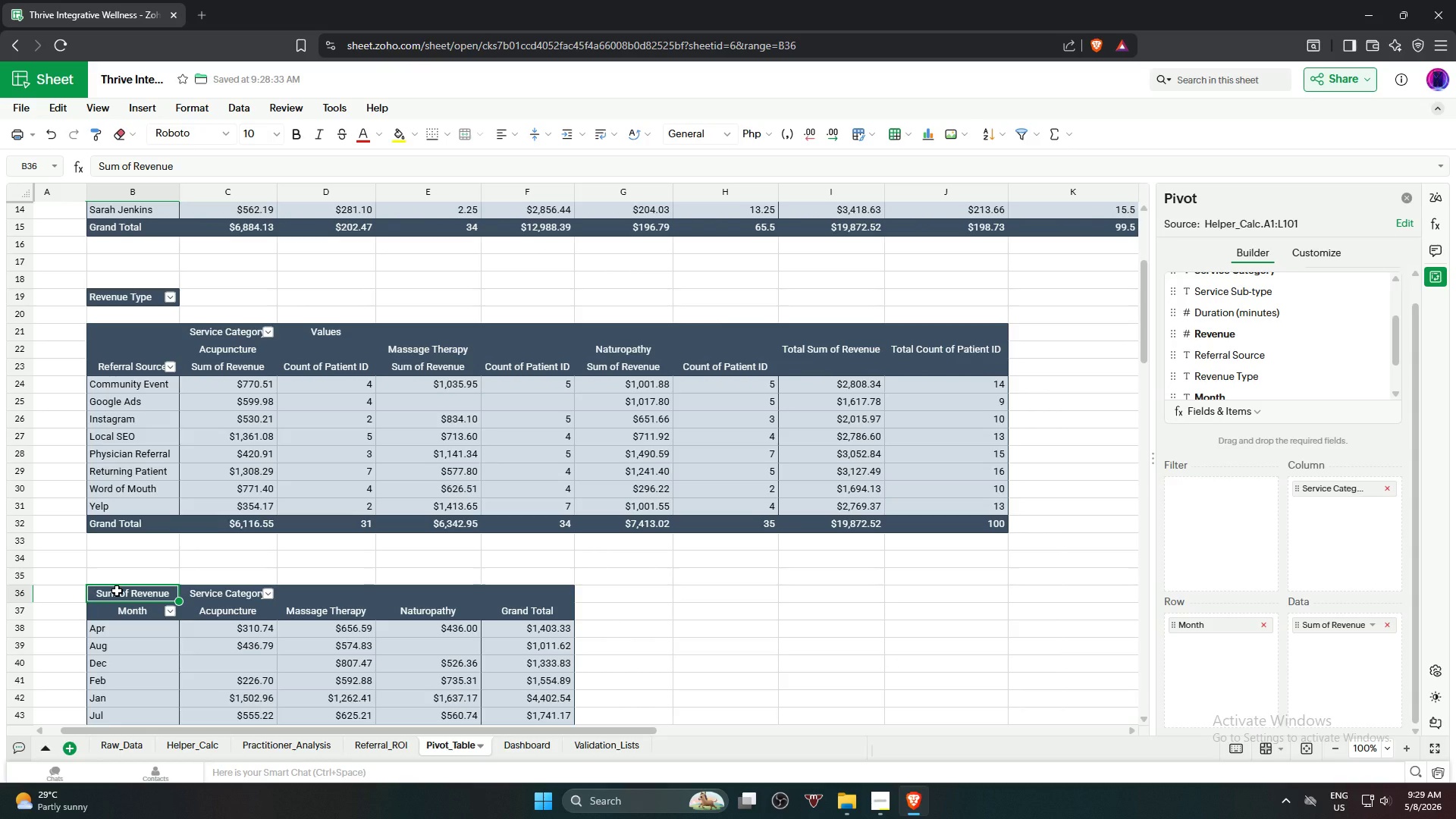 
left_click([876, 654])
 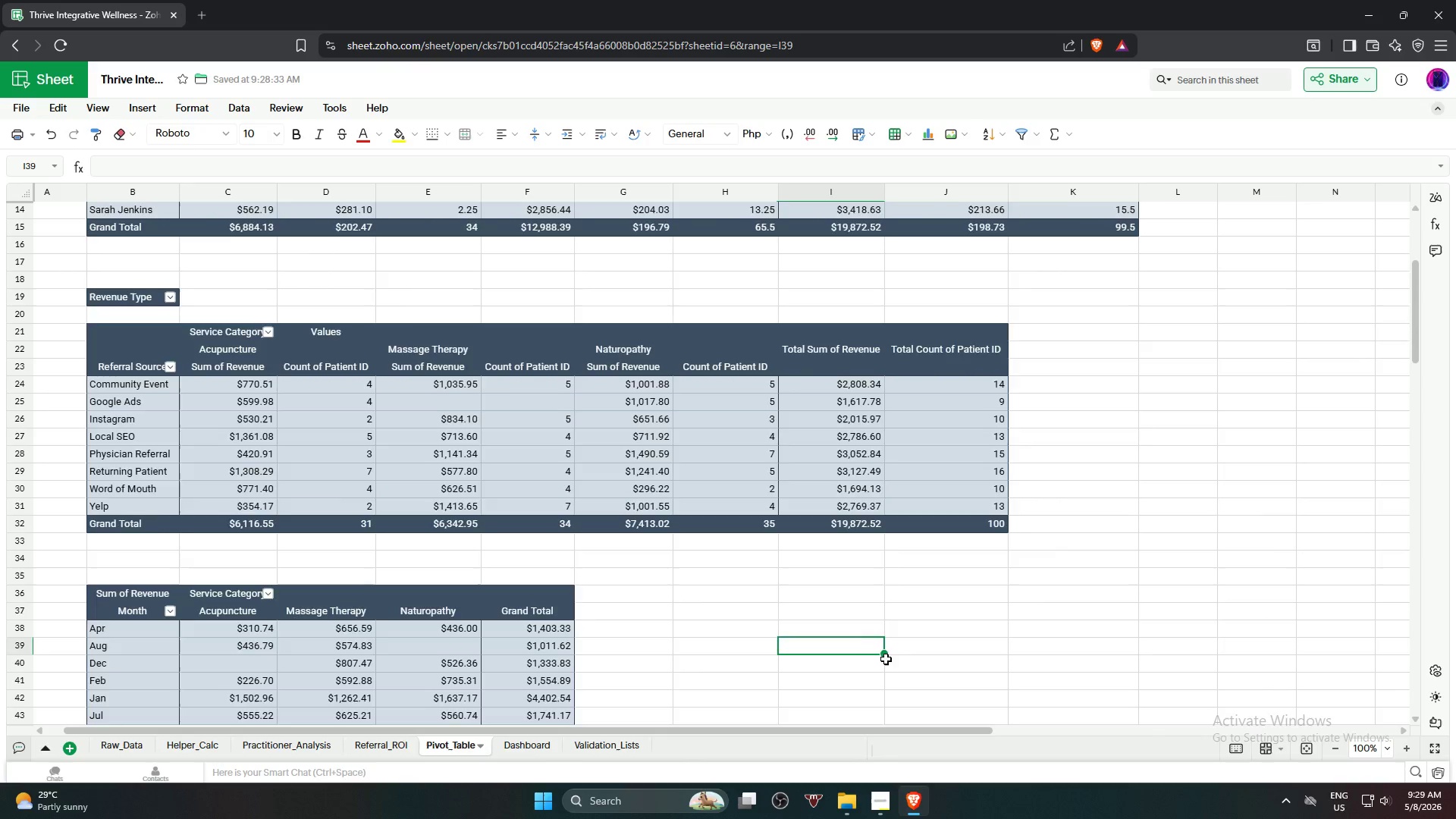 
scroll: coordinate [888, 657], scroll_direction: up, amount: 5.0
 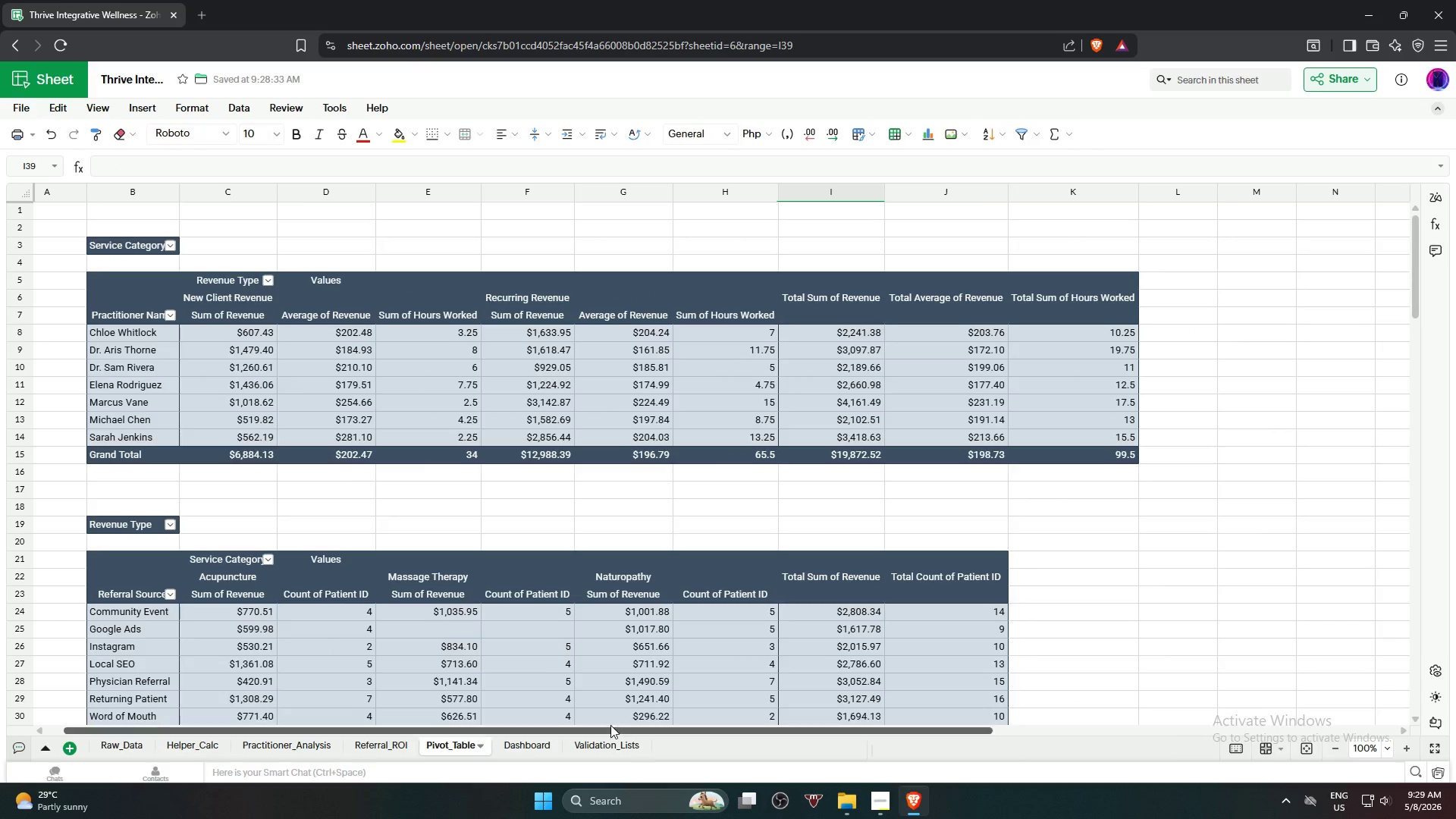 
scroll: coordinate [356, 456], scroll_direction: down, amount: 7.0
 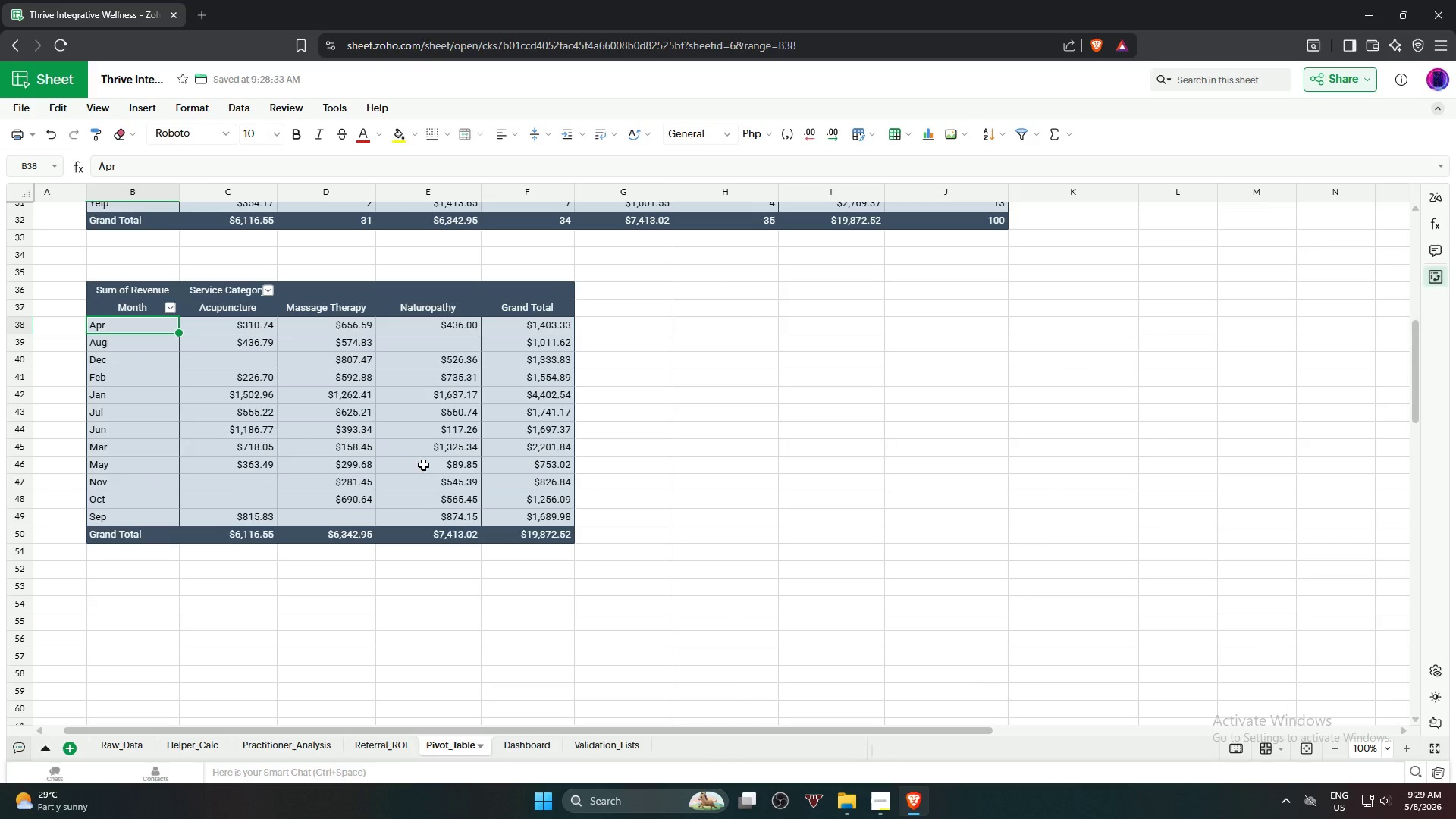 
hold_key(key=ShiftLeft, duration=8.98)
left_click([461, 517])
 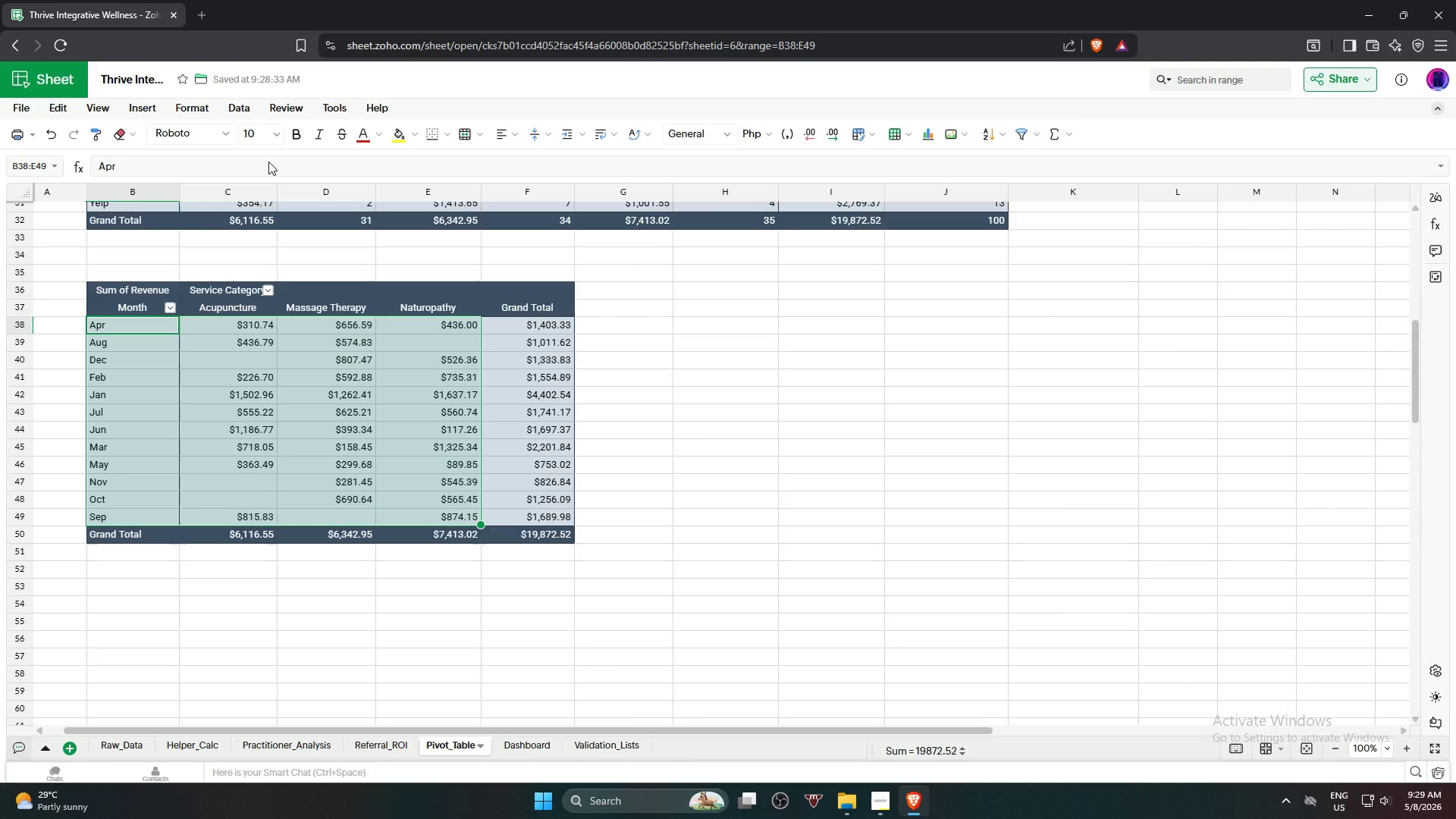 
mouse_move([163, 121])
 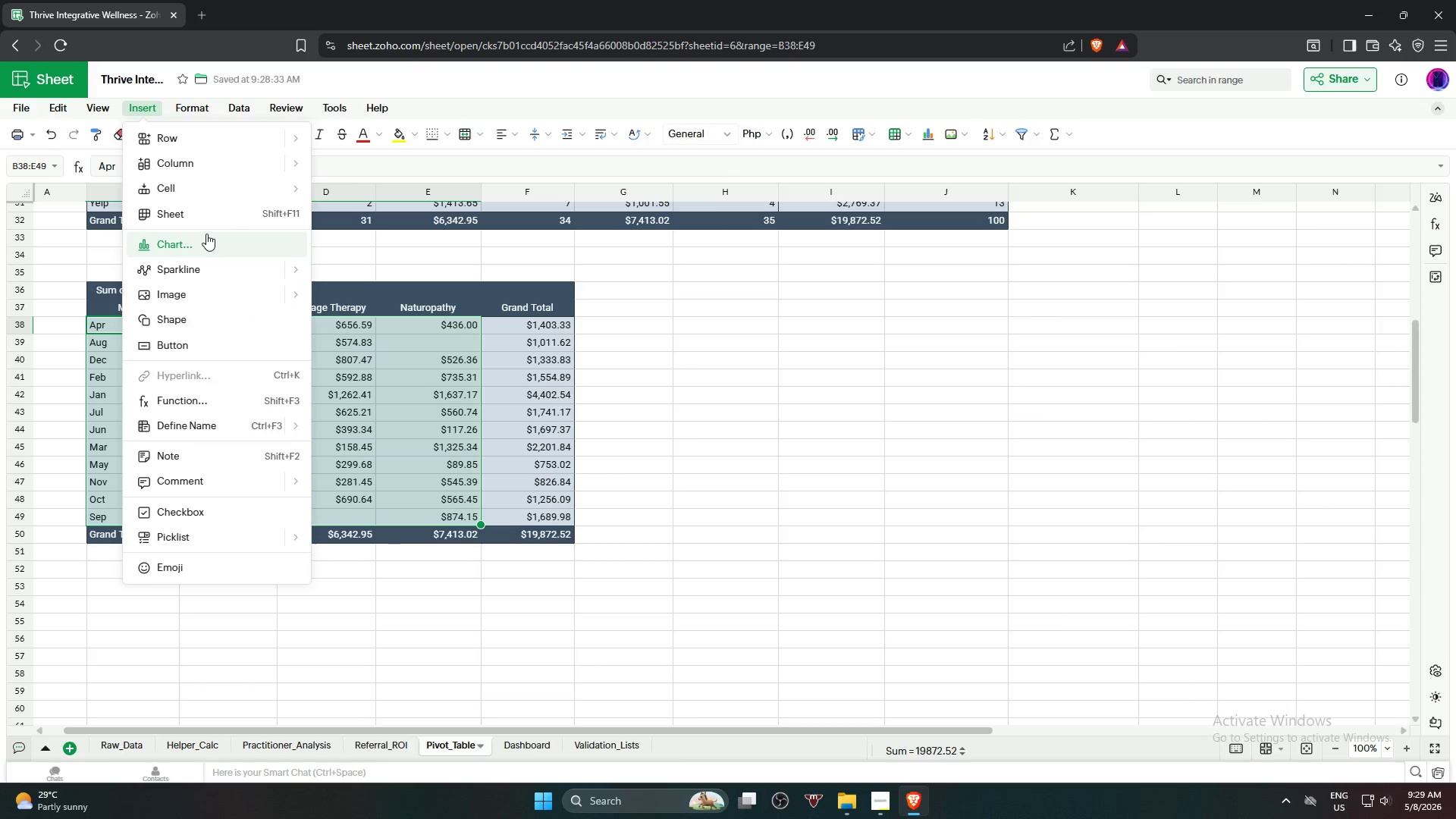 
left_click([207, 234])
 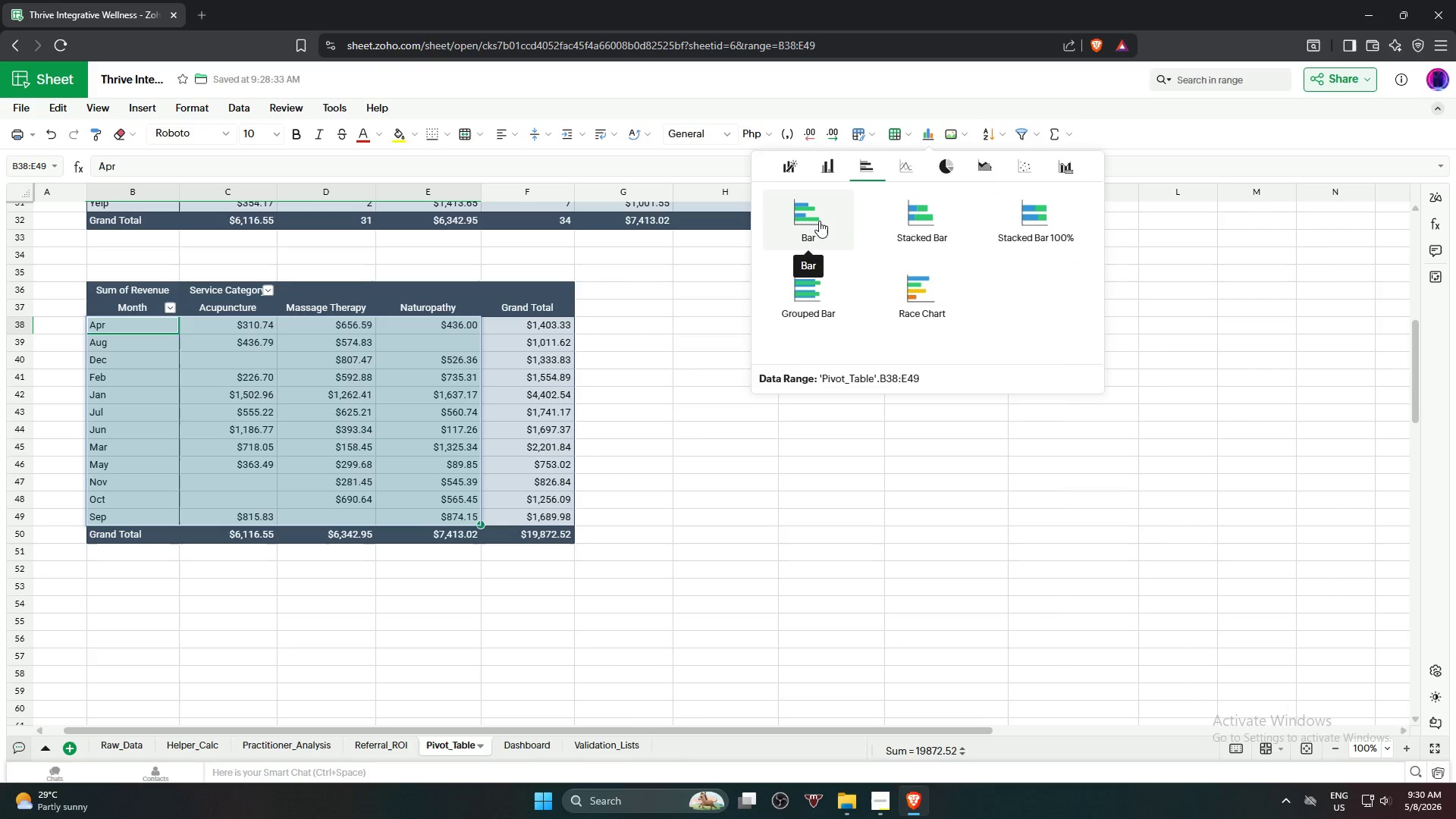 
wait(15.99)
 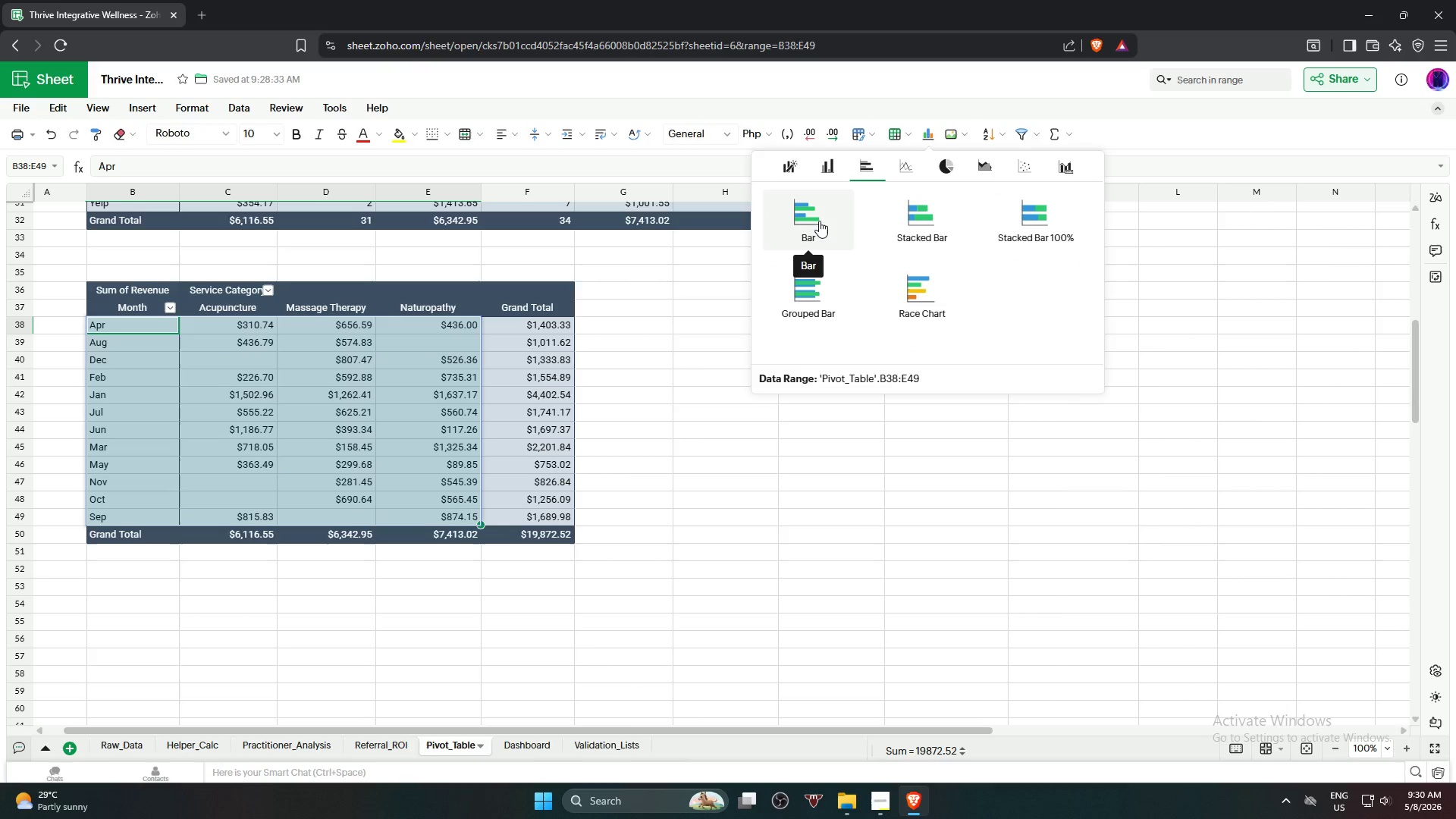 
left_click([926, 226])
 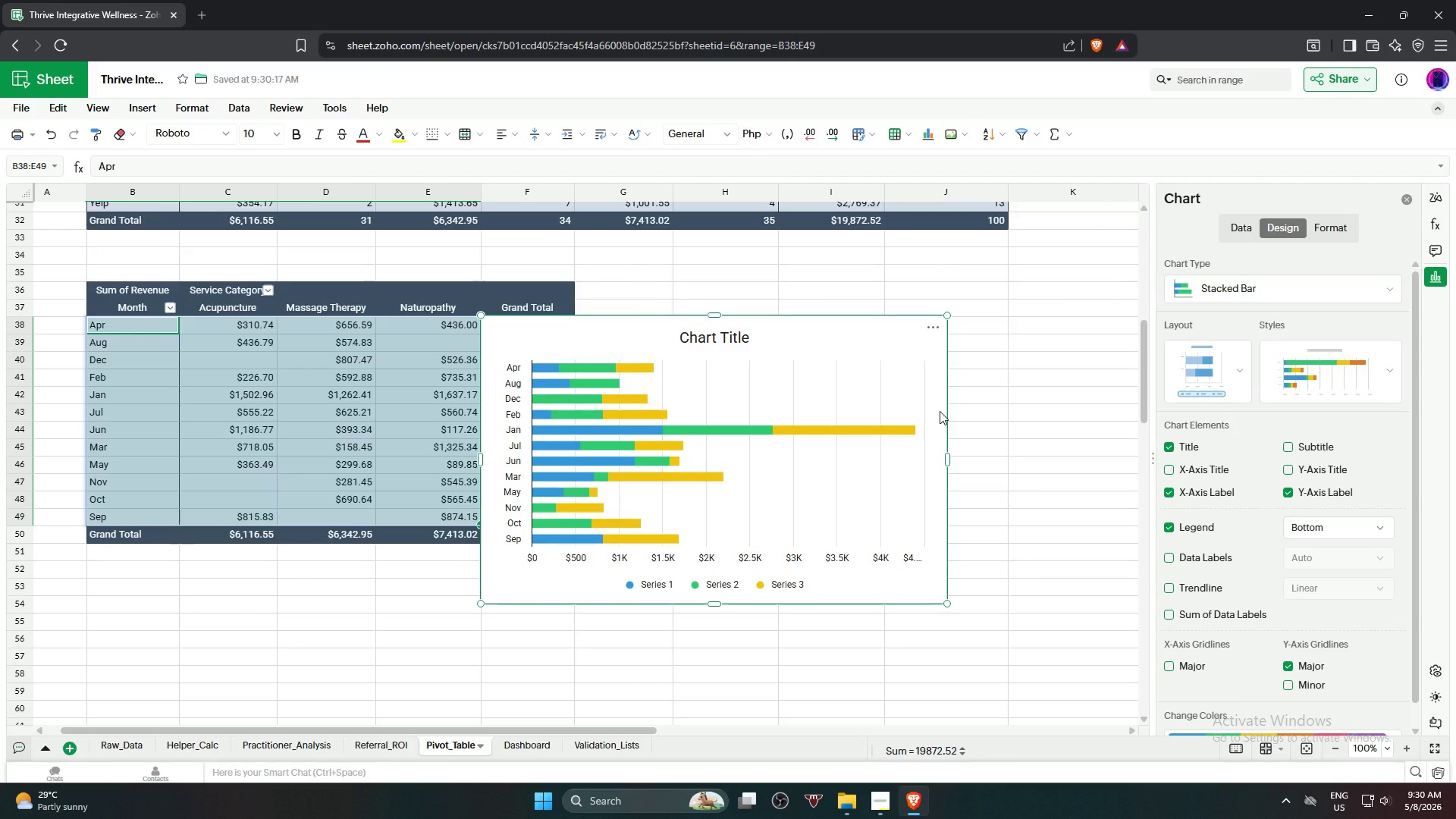 
wait(7.51)
 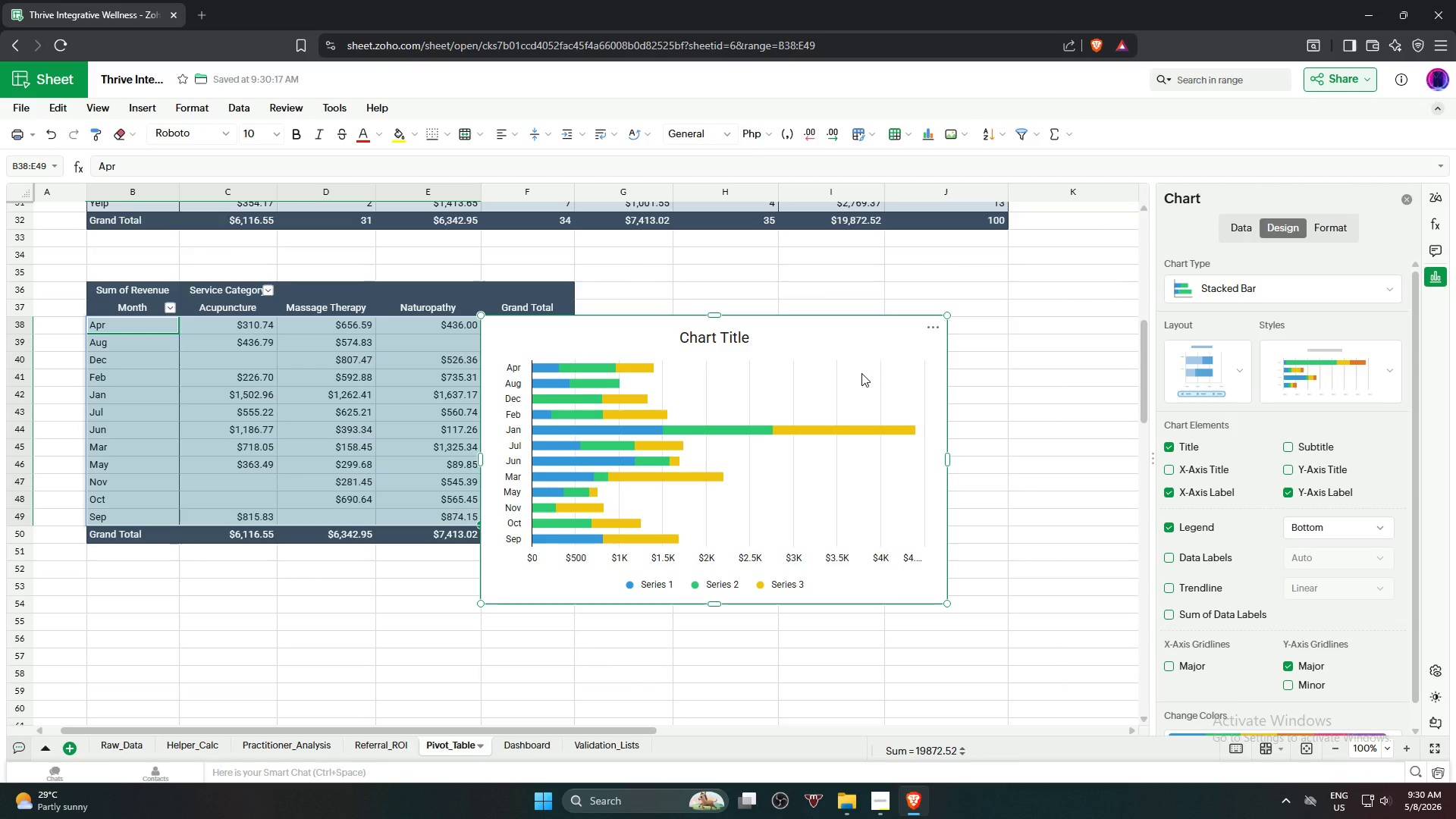 
left_click([930, 328])
 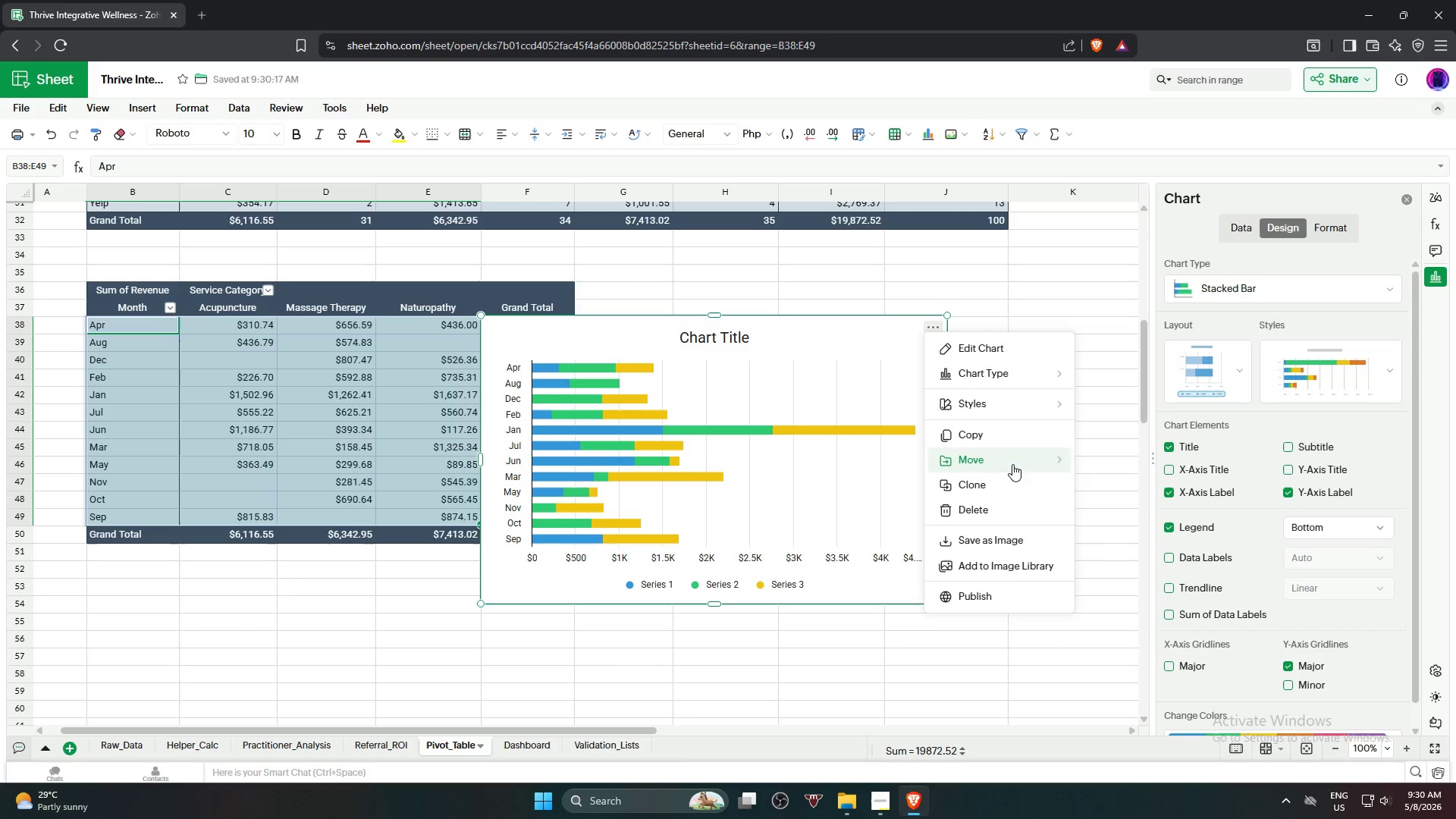 
left_click([1010, 508])
 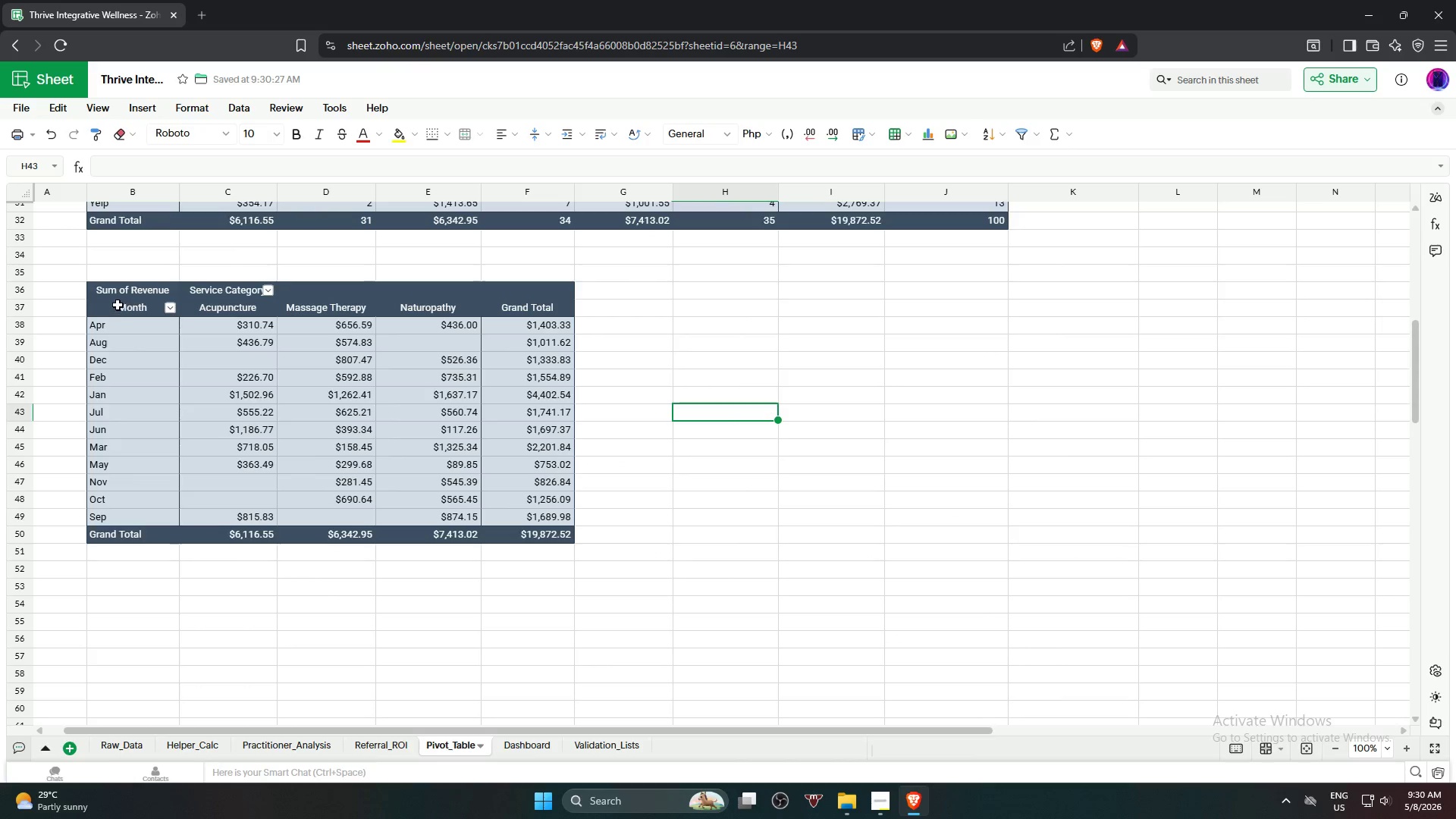 
left_click([118, 307])
 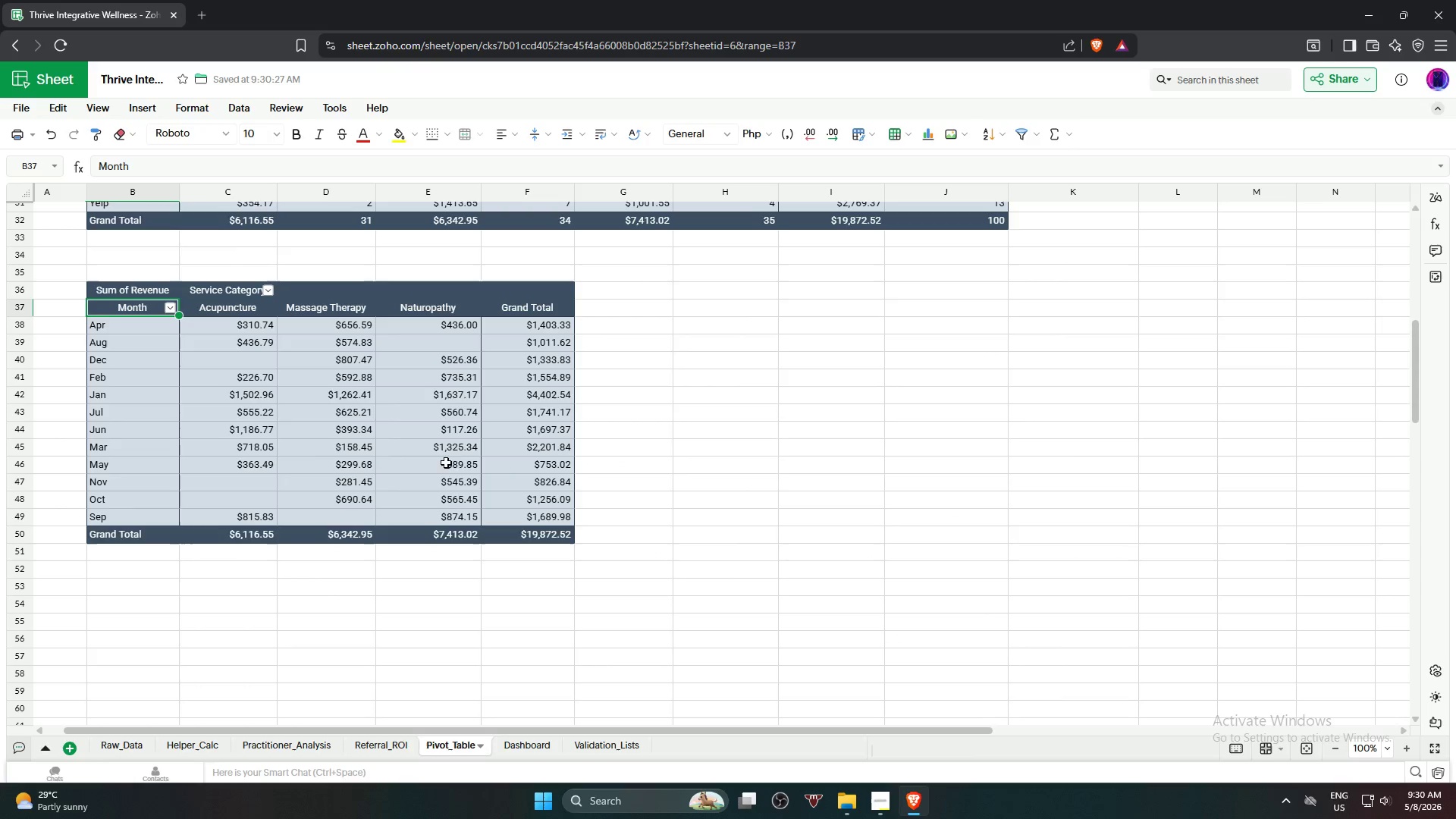 
hold_key(key=ShiftLeft, duration=1.25)
 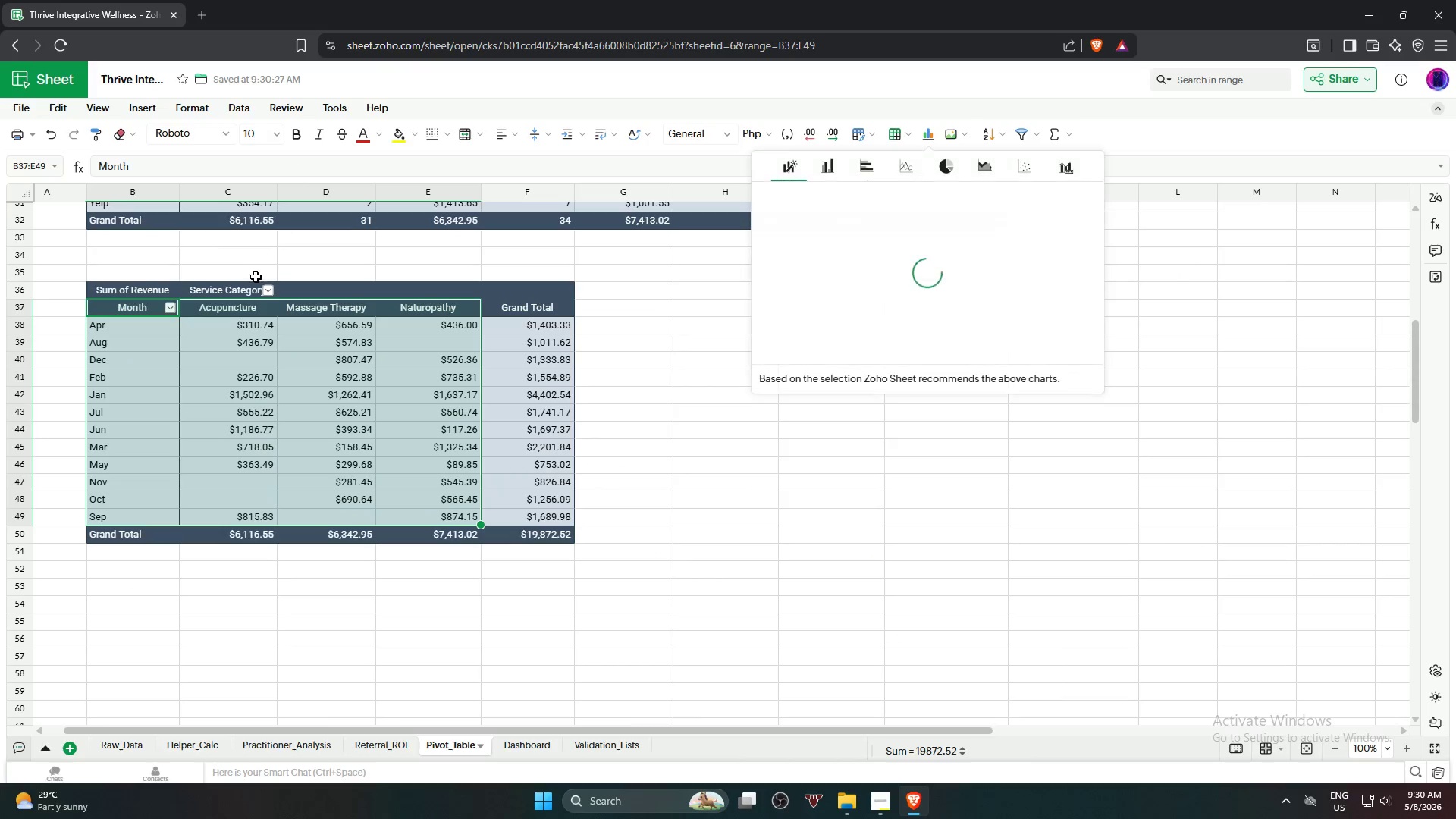 
mouse_move([817, 228])
 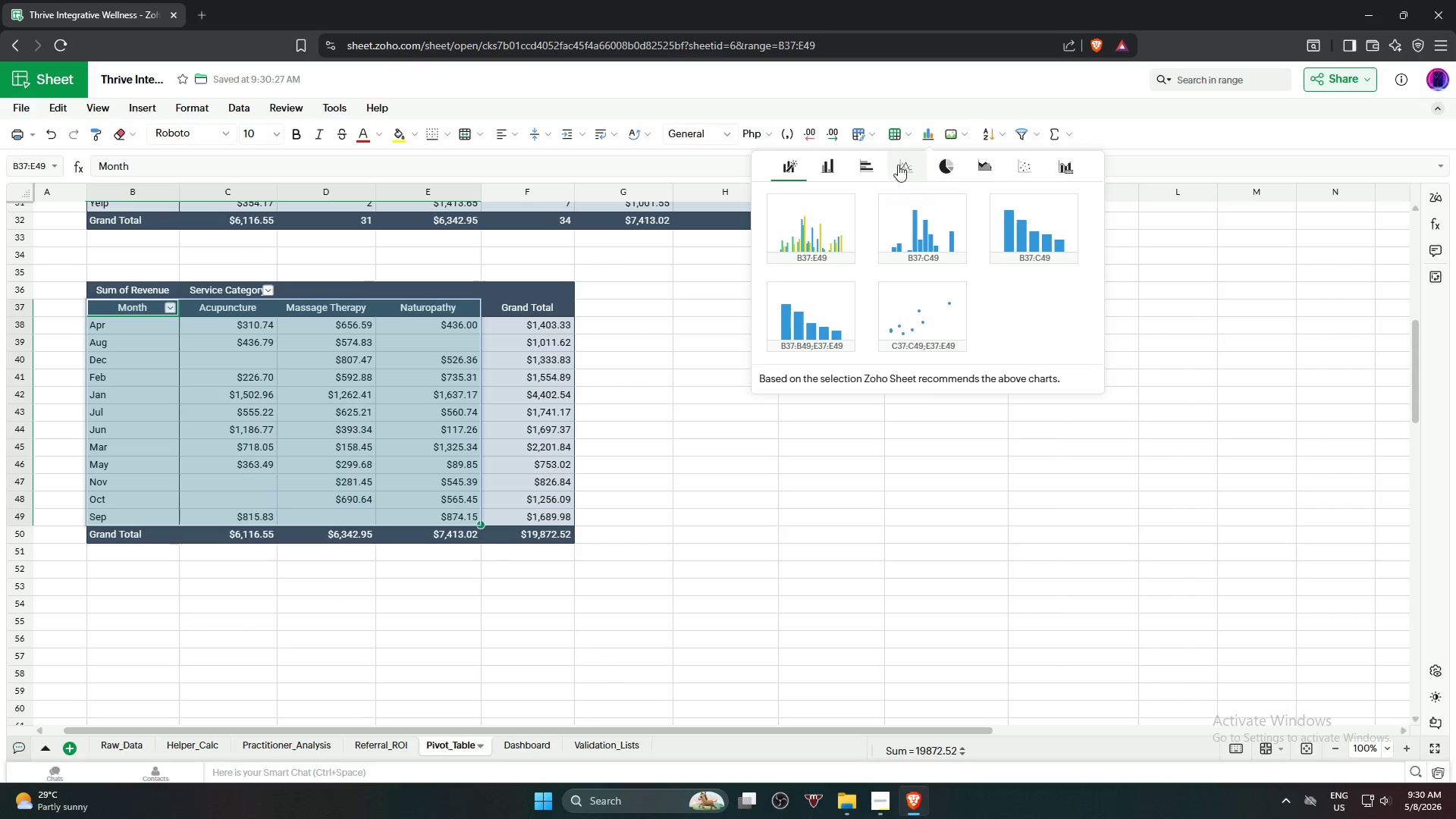 
left_click([871, 165])
 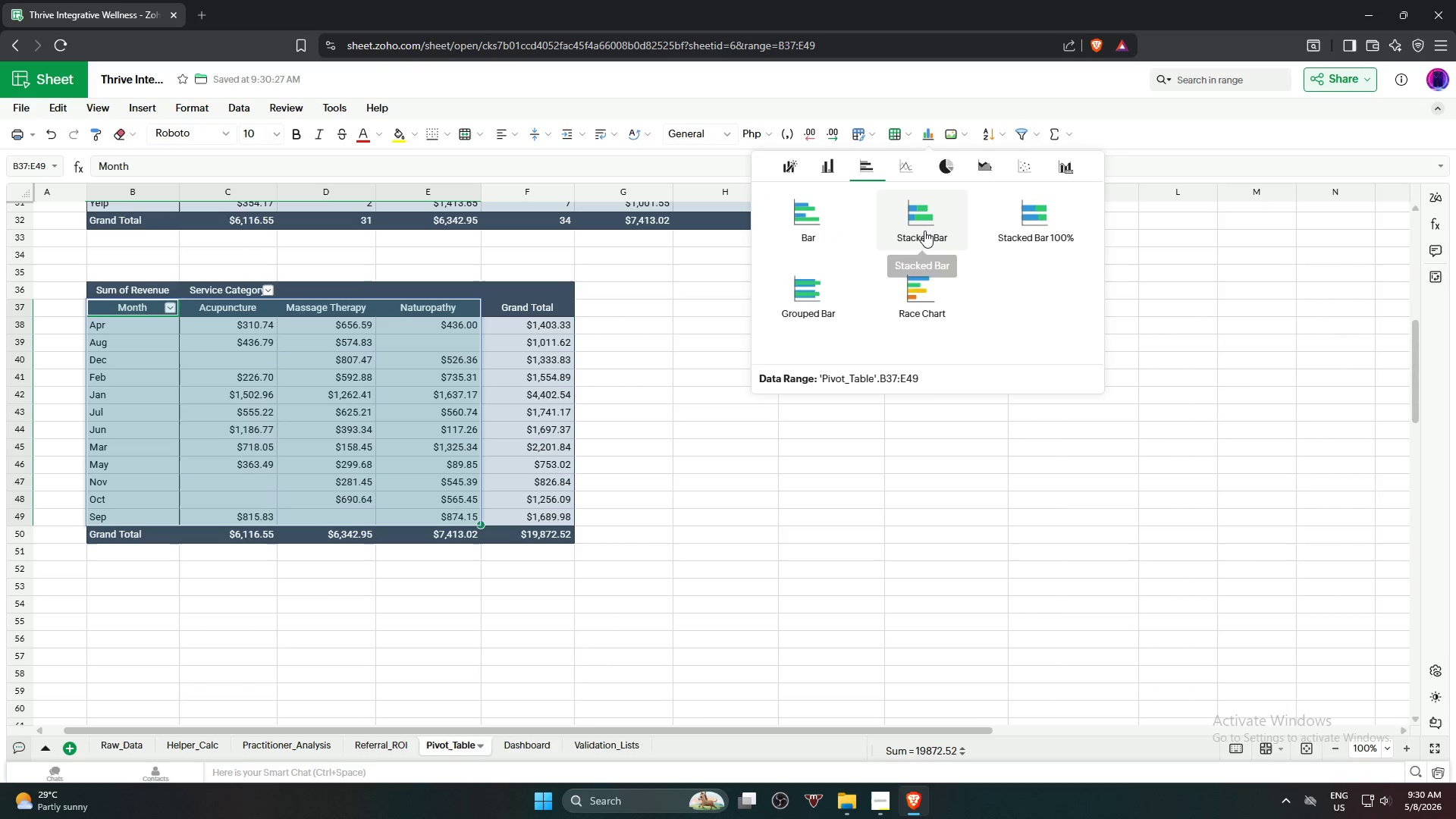 
left_click([924, 229])
 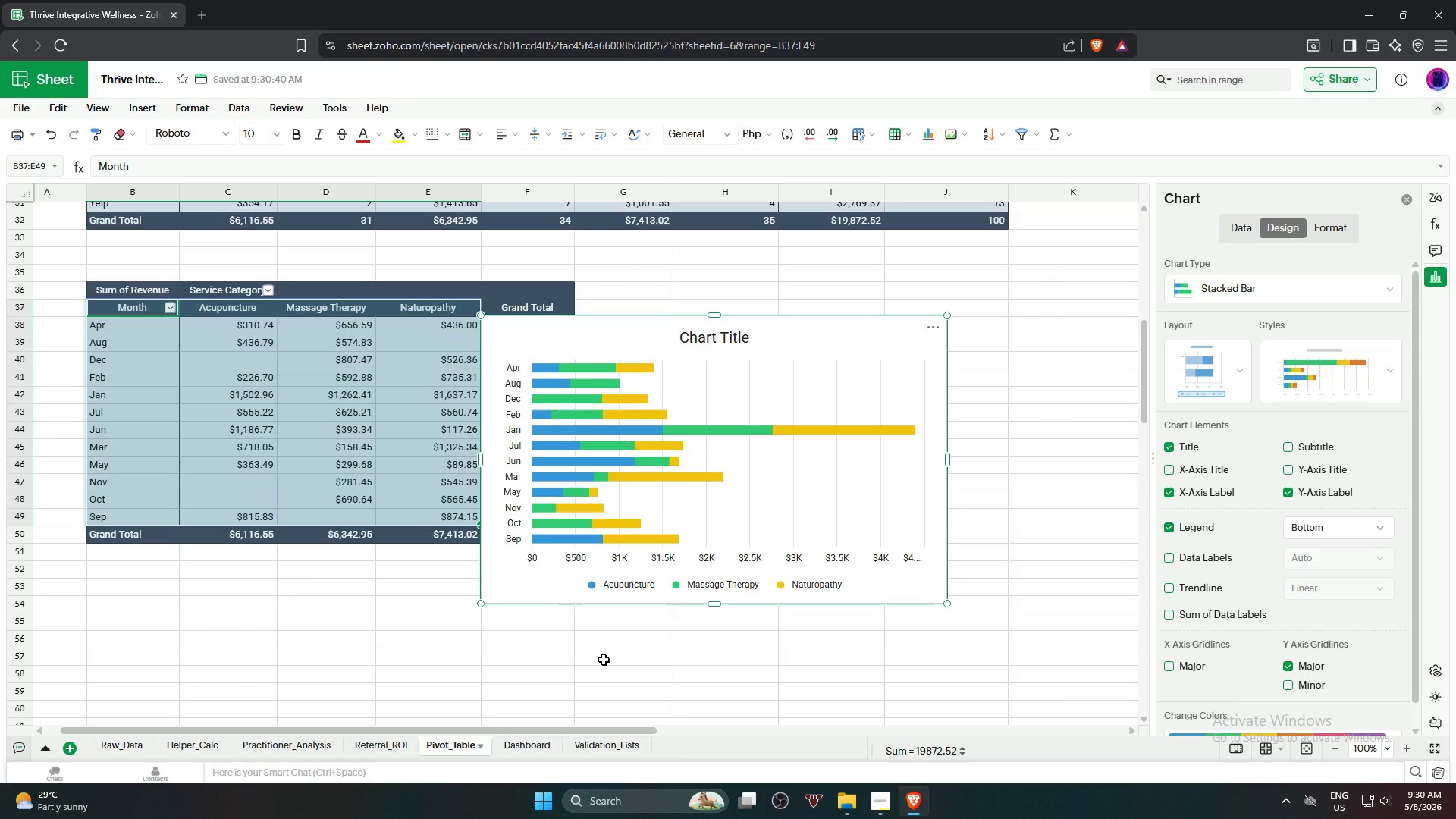 
wait(14.02)
 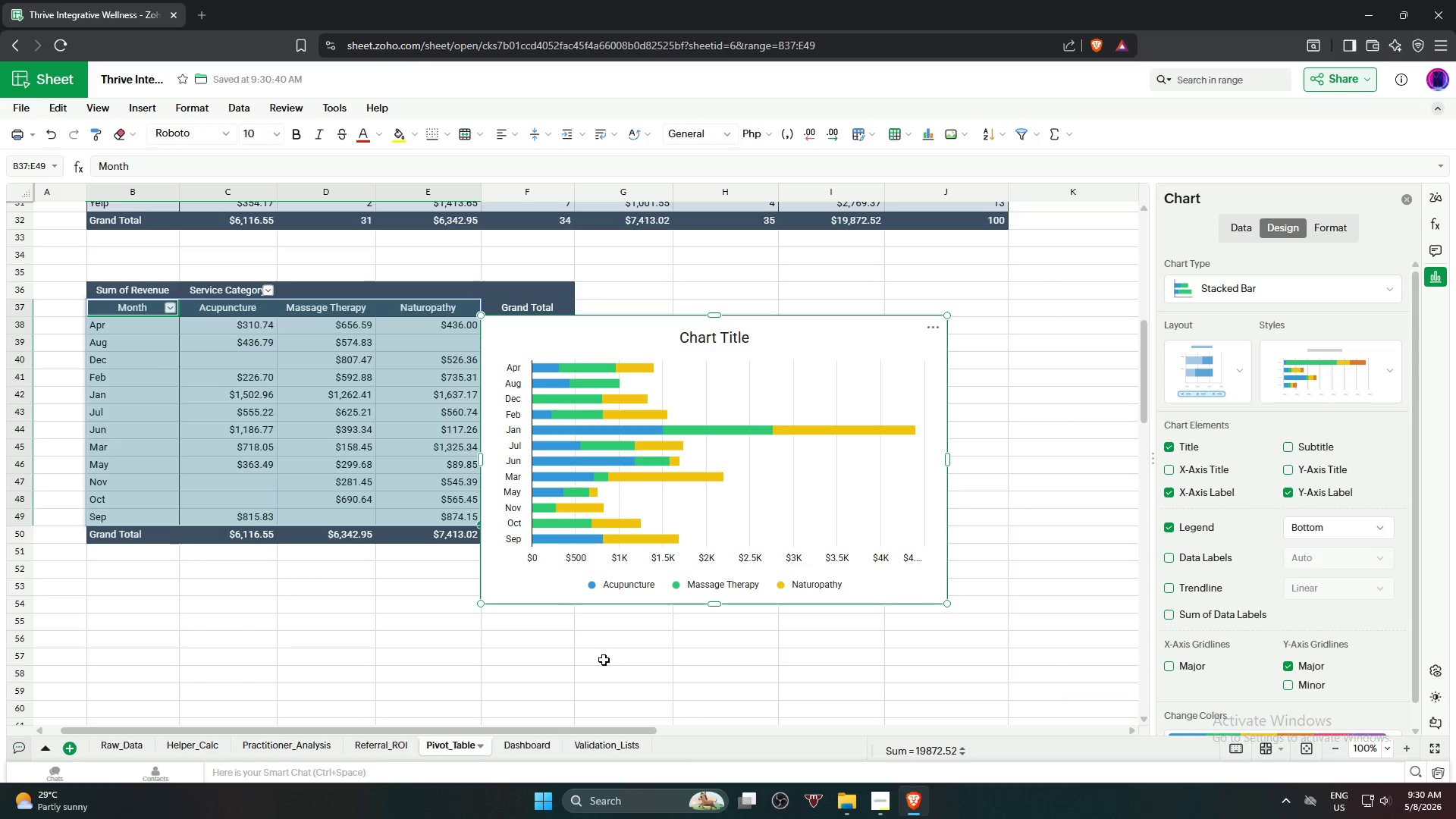 
left_click([934, 324])
 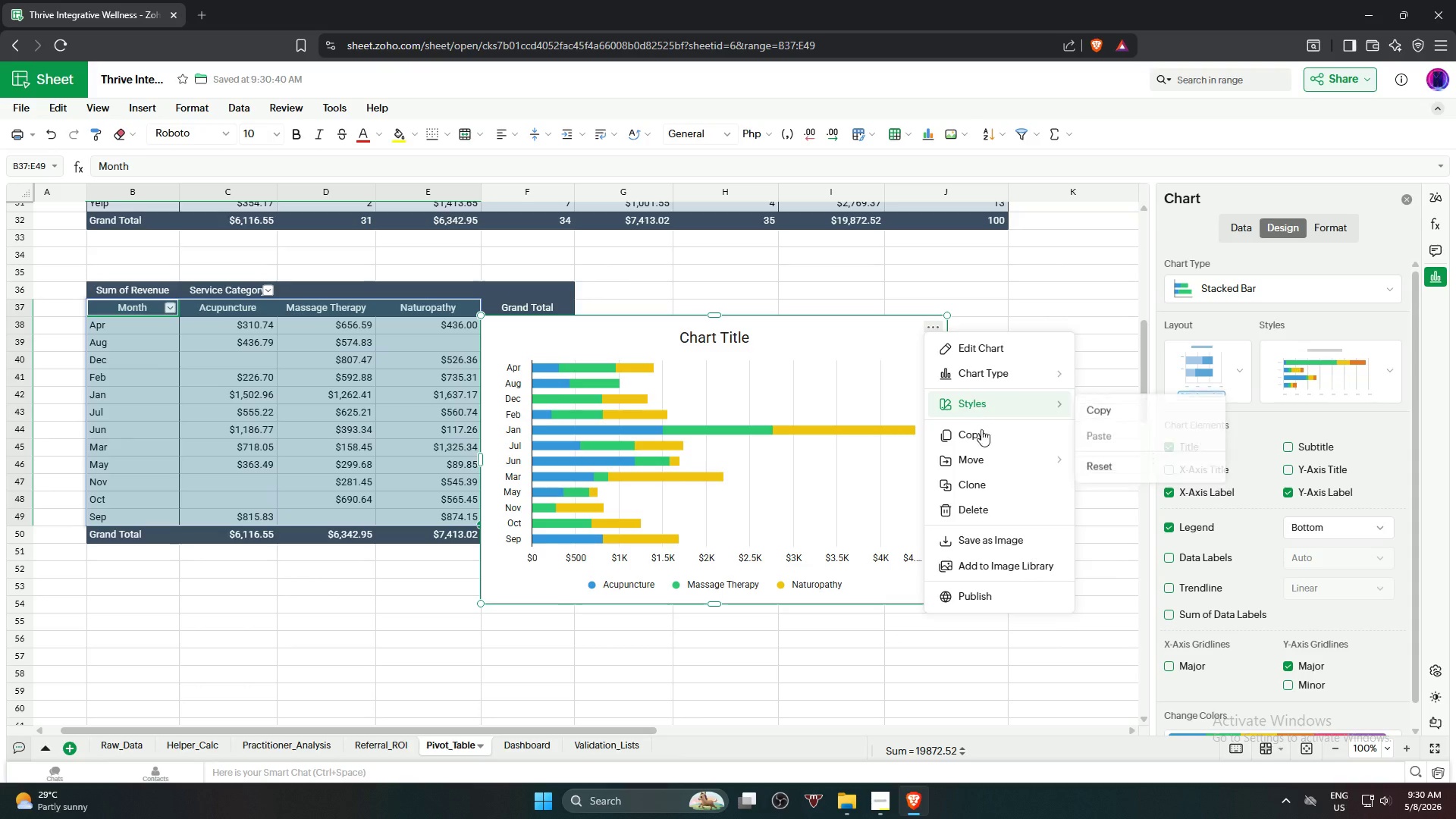 
mouse_move([997, 466])
 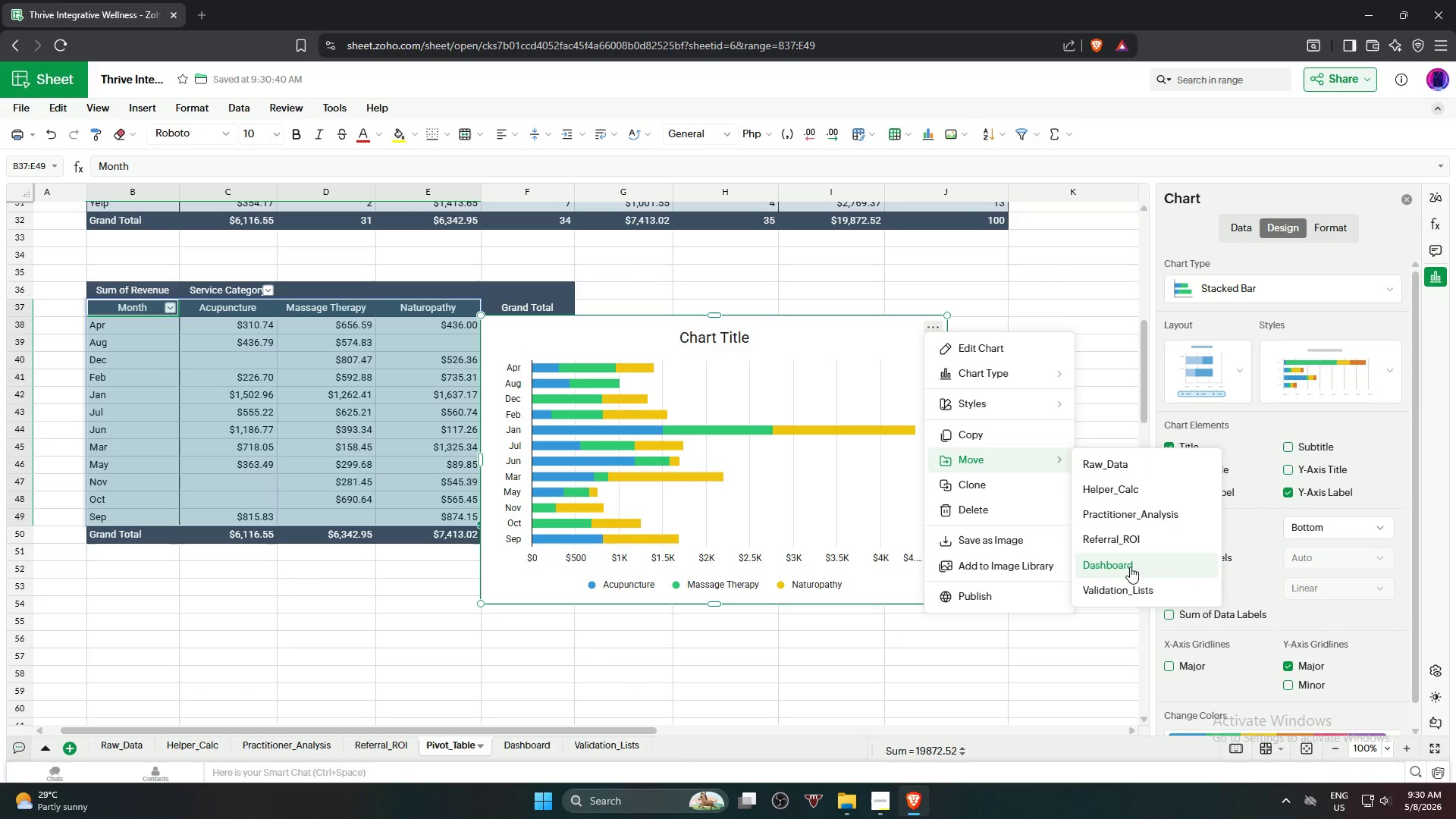 
left_click([1130, 566])
 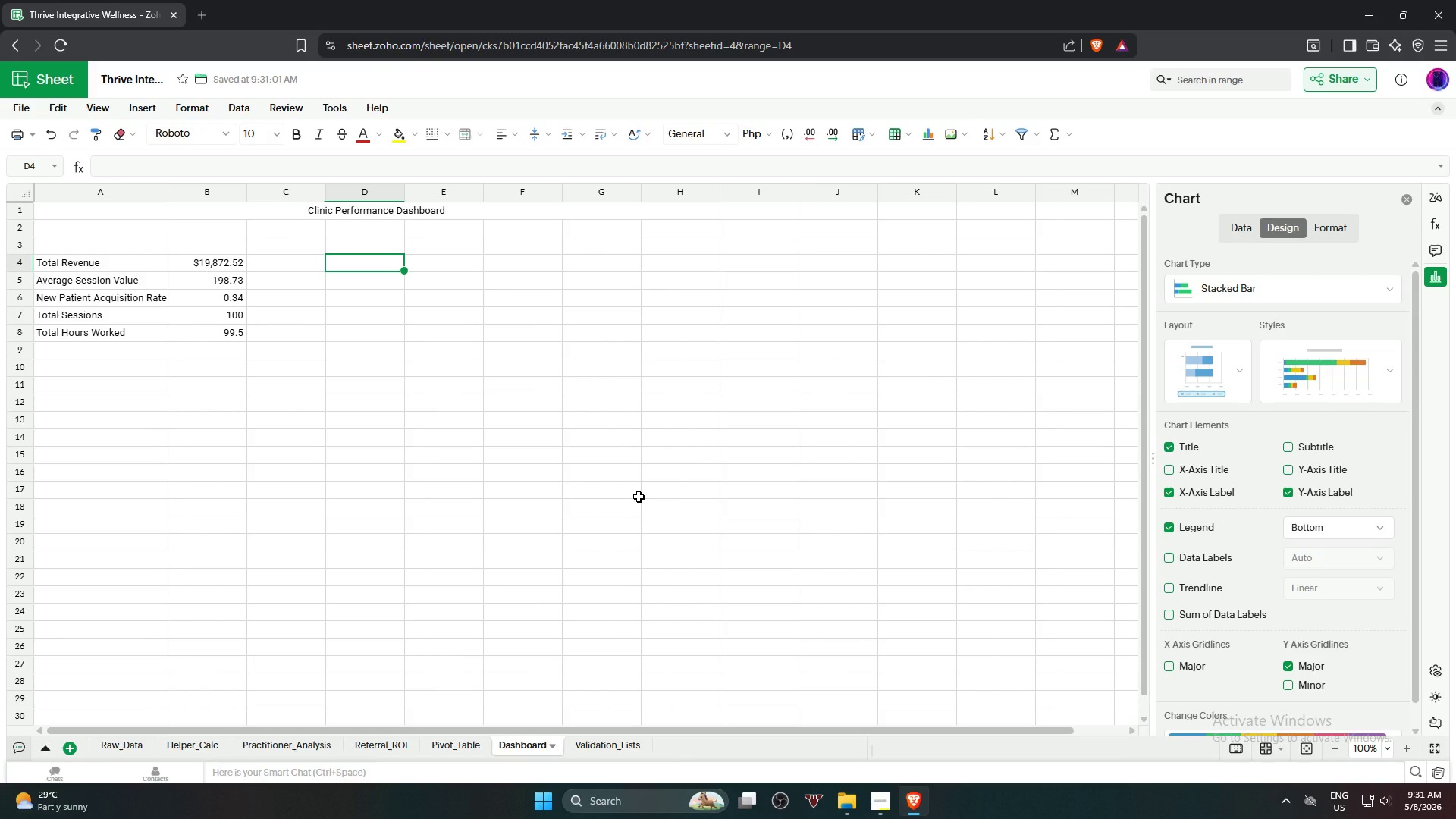 
wait(7.39)
 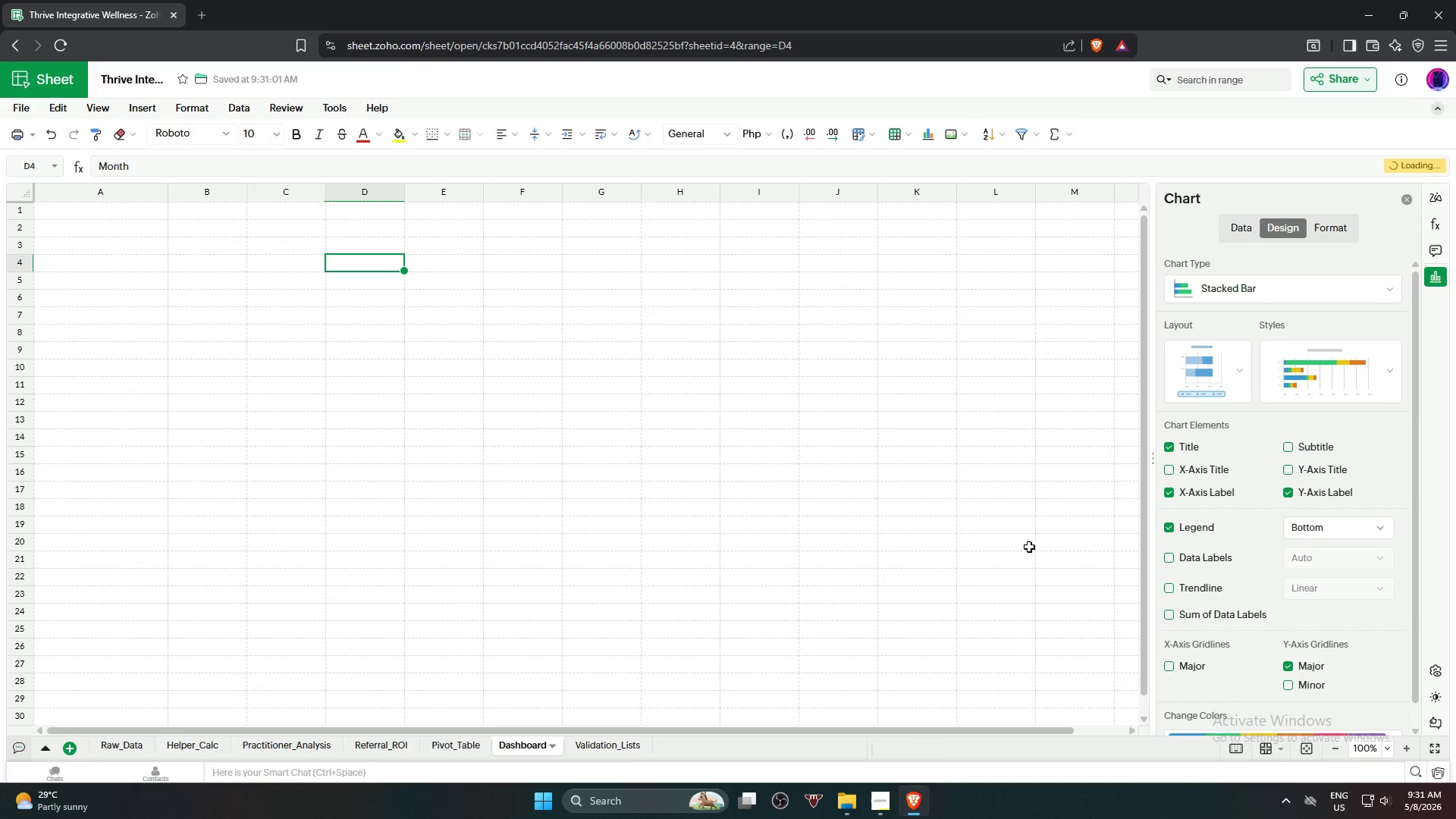 
scroll: coordinate [626, 504], scroll_direction: down, amount: 8.0
 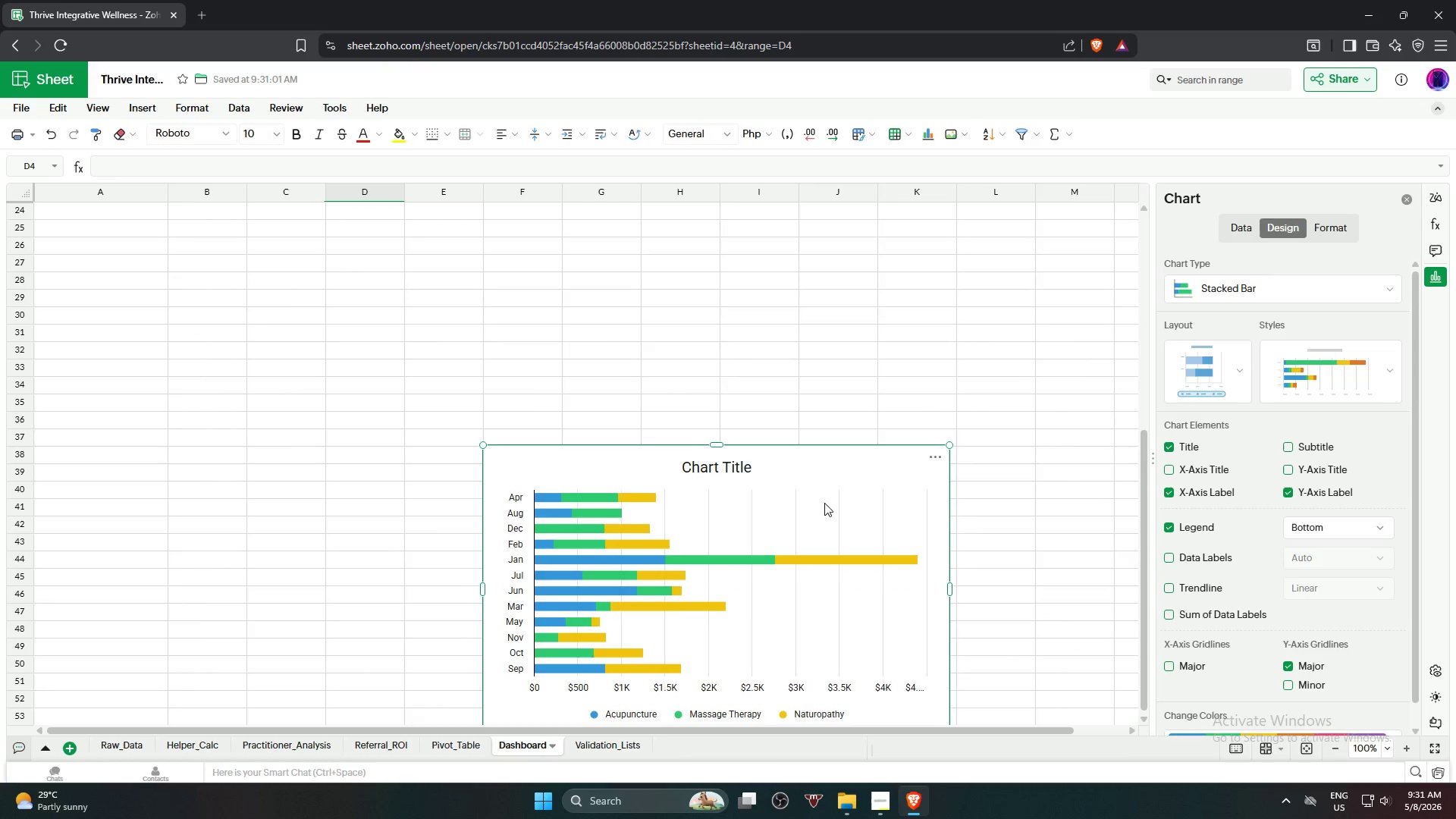 
left_click_drag(start_coordinate=[824, 503], to_coordinate=[751, 240])
 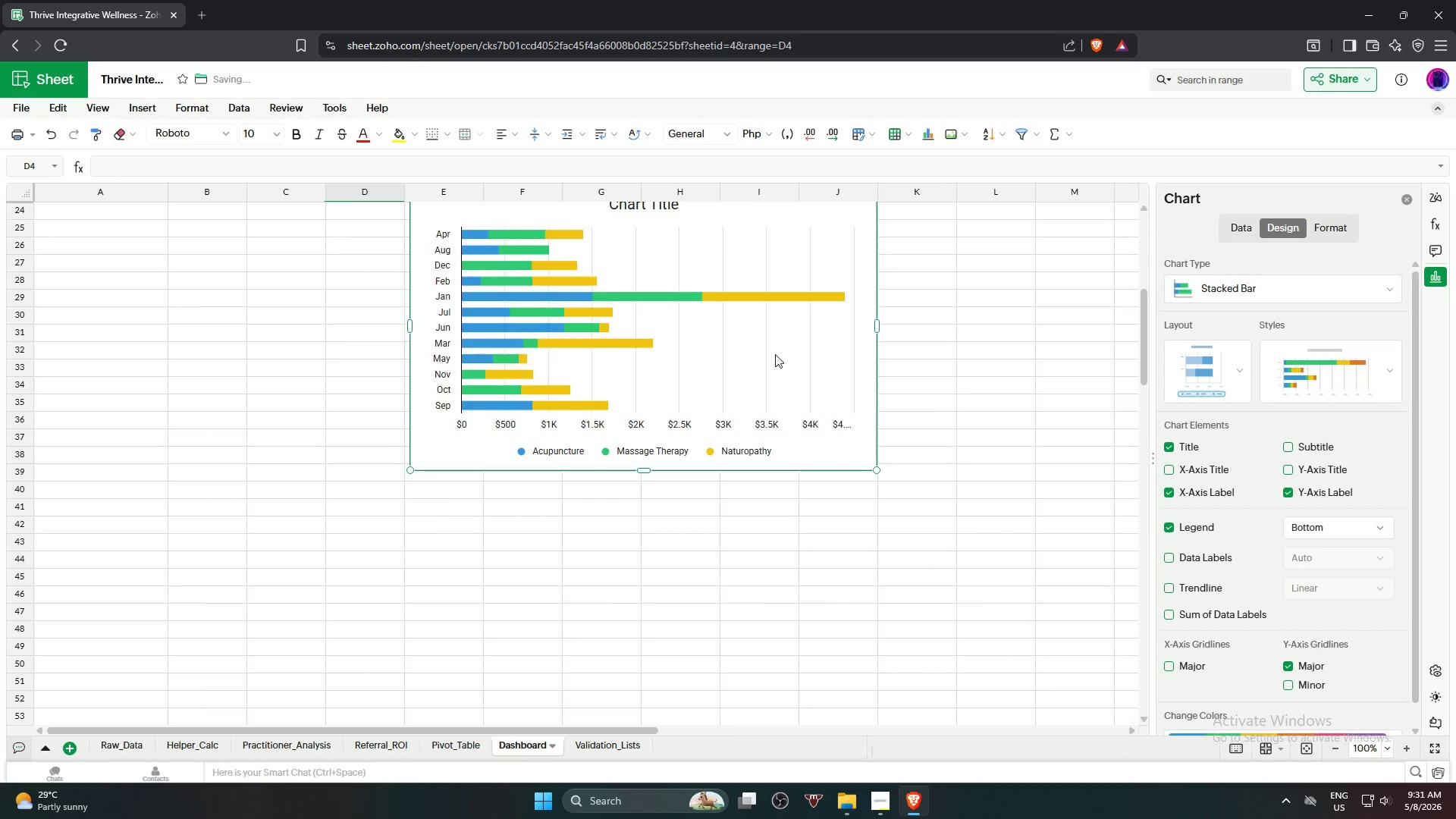 
scroll: coordinate [777, 357], scroll_direction: up, amount: 4.0
 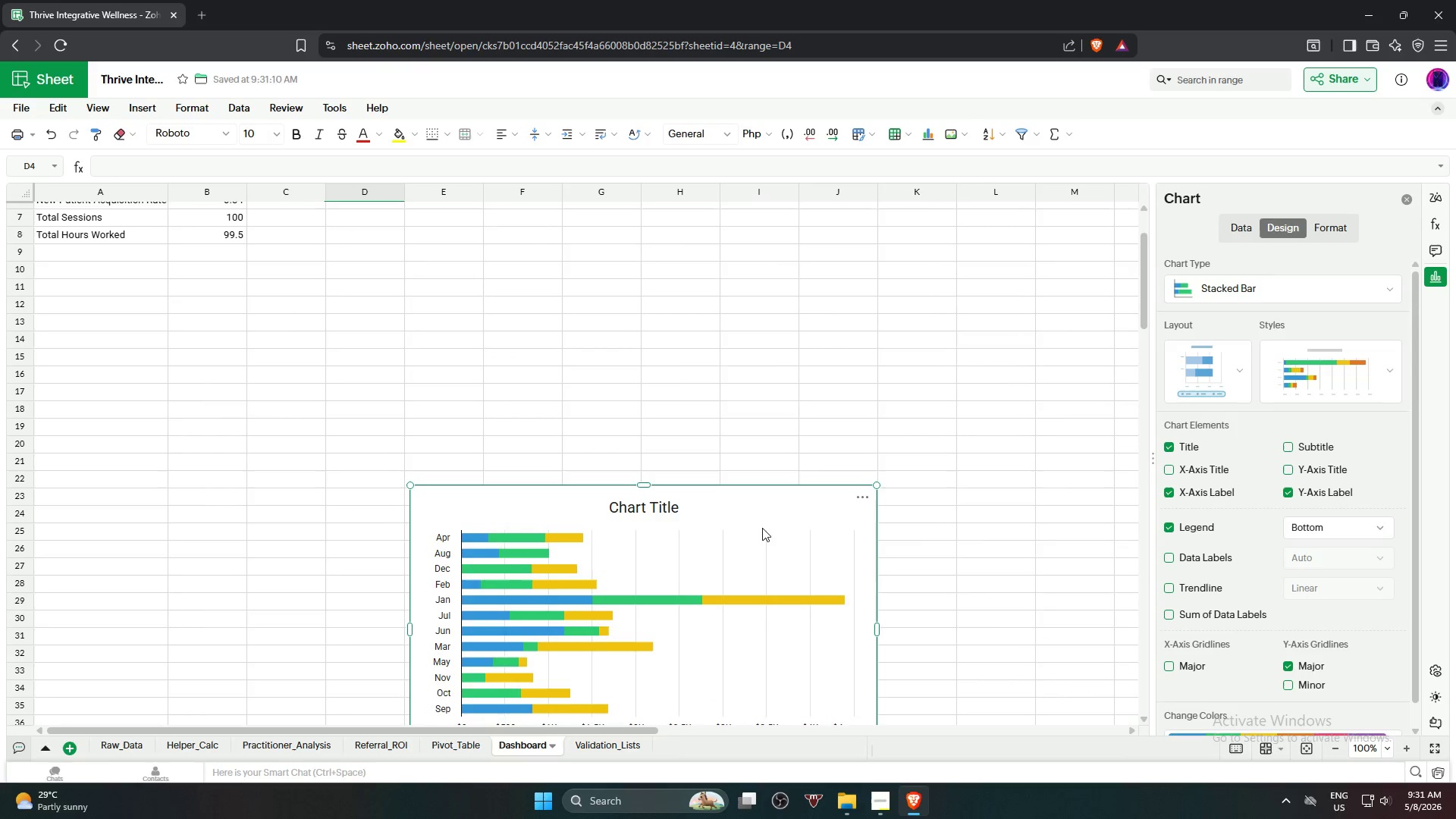 
left_click_drag(start_coordinate=[759, 531], to_coordinate=[753, 325])
 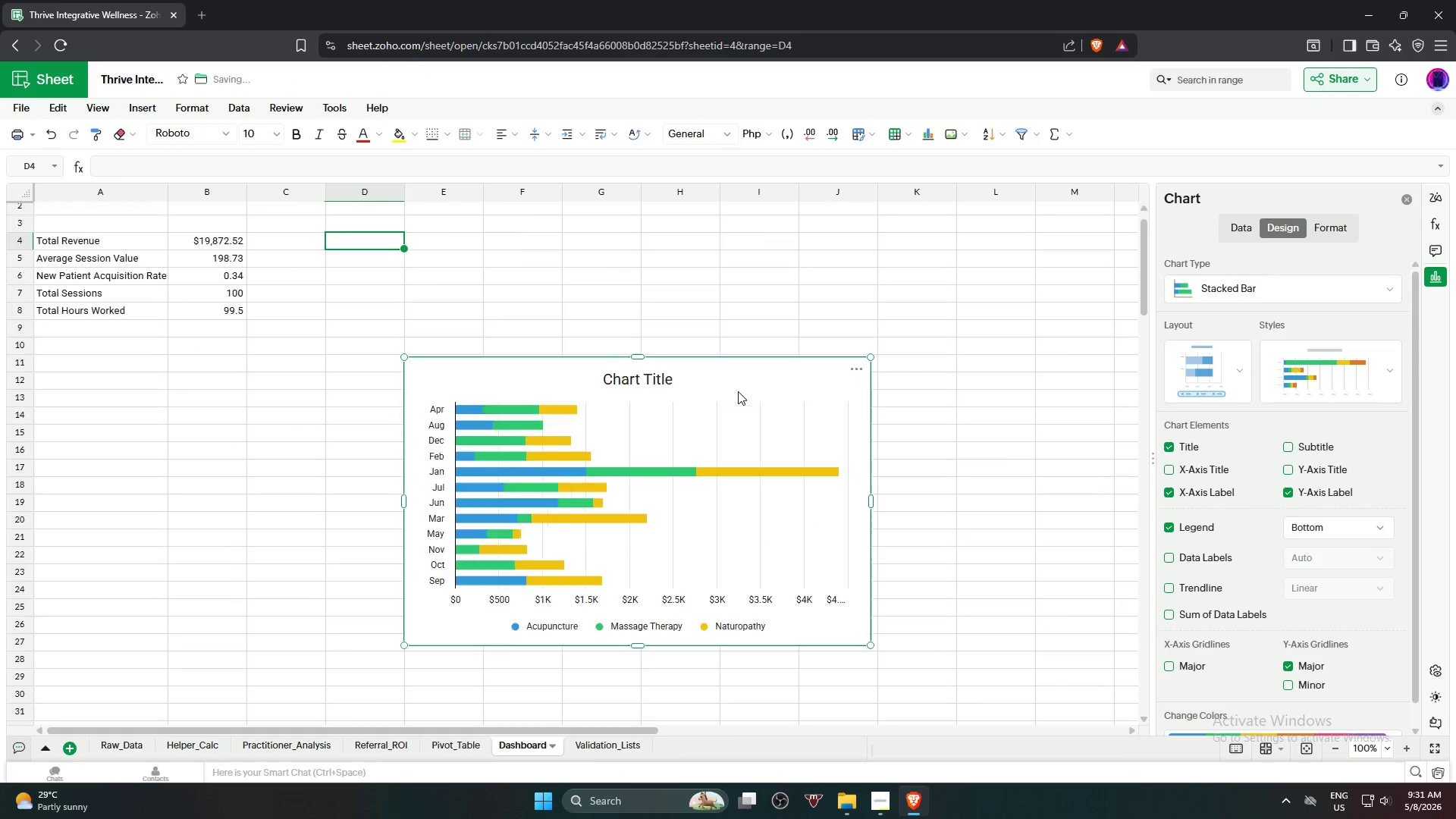 
scroll: coordinate [738, 394], scroll_direction: up, amount: 4.0
 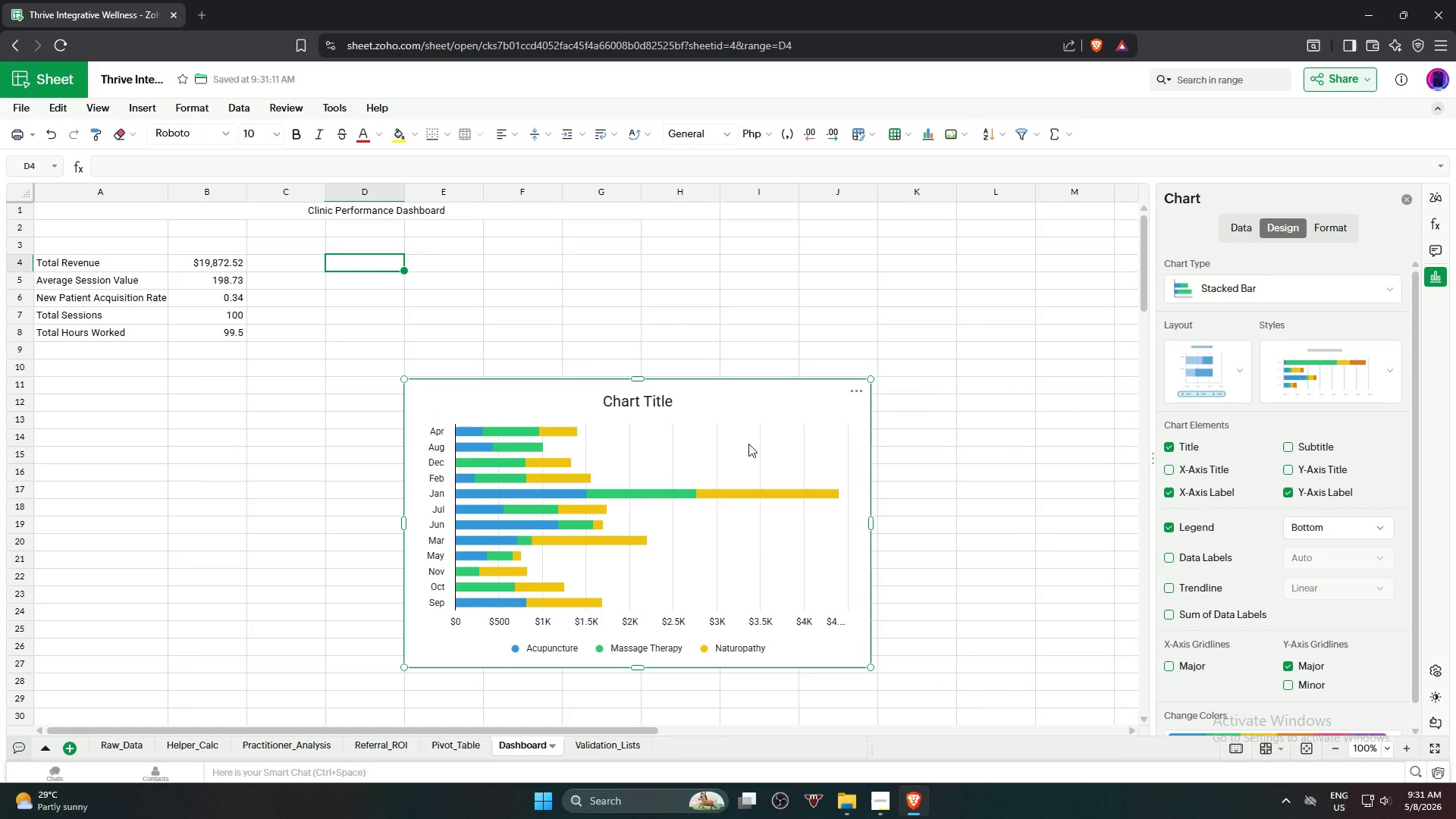 
left_click_drag(start_coordinate=[748, 433], to_coordinate=[672, 308])
 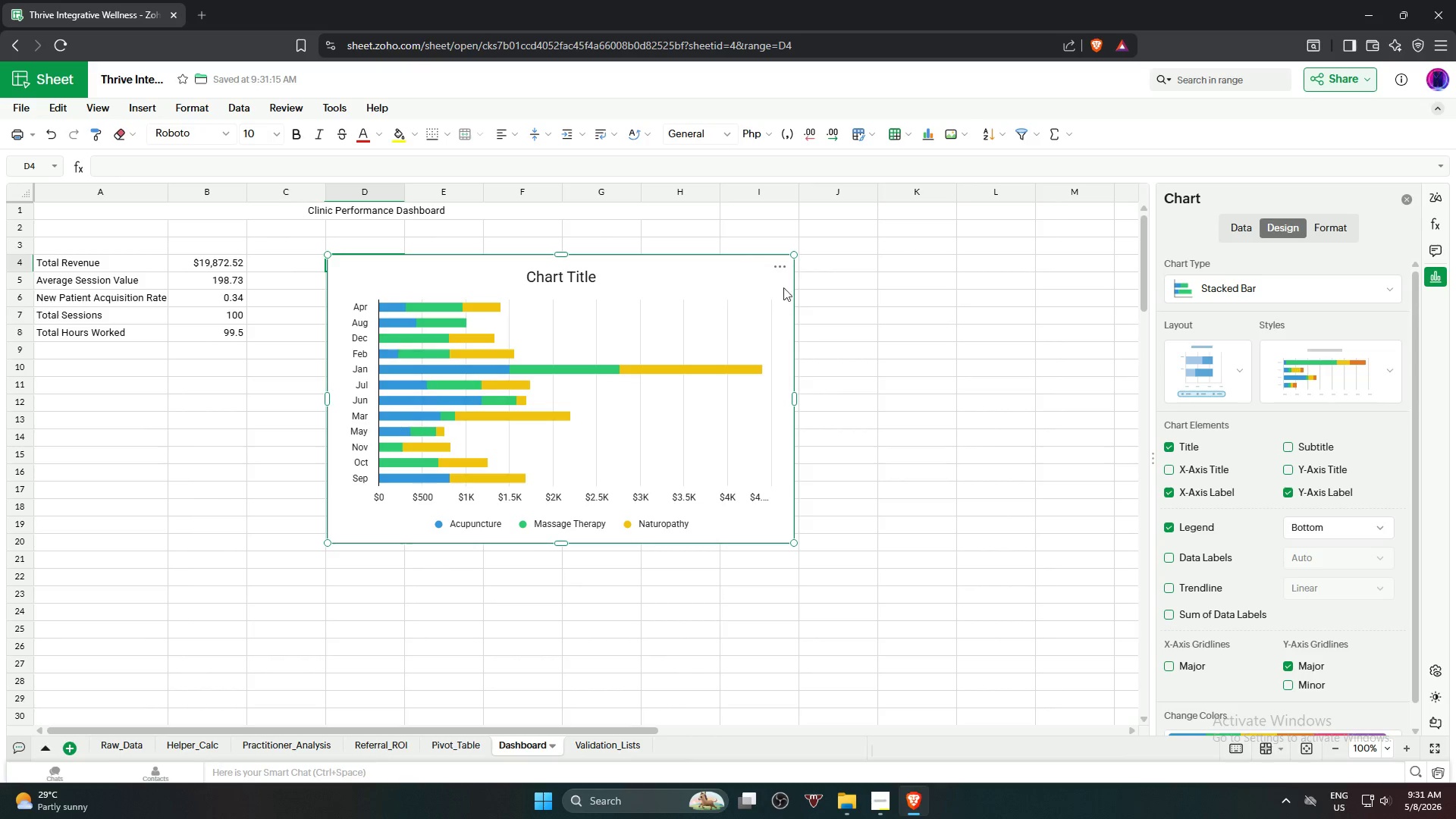 
left_click([789, 271])
 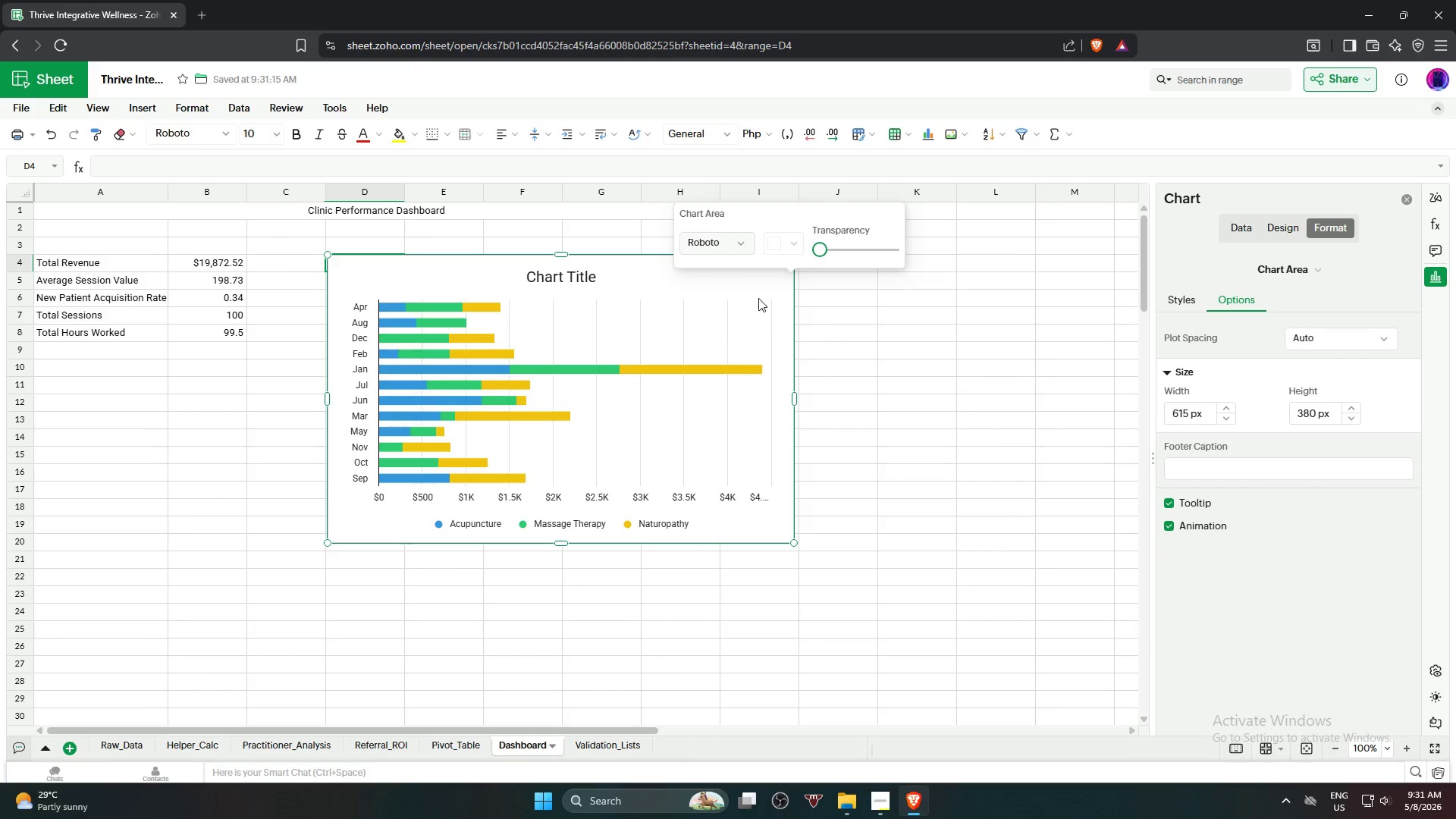 
left_click([750, 292])
 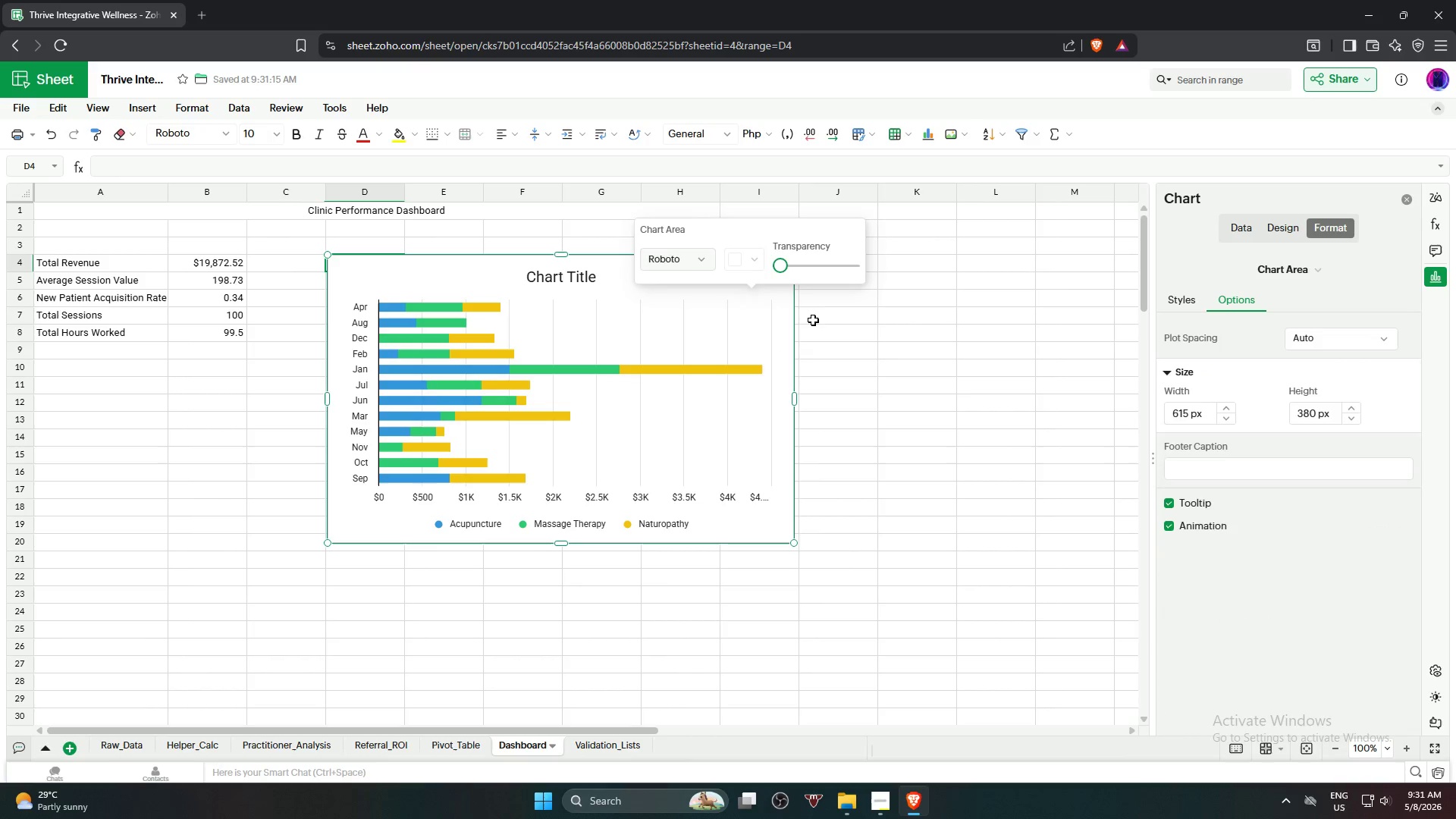 
left_click([890, 349])
 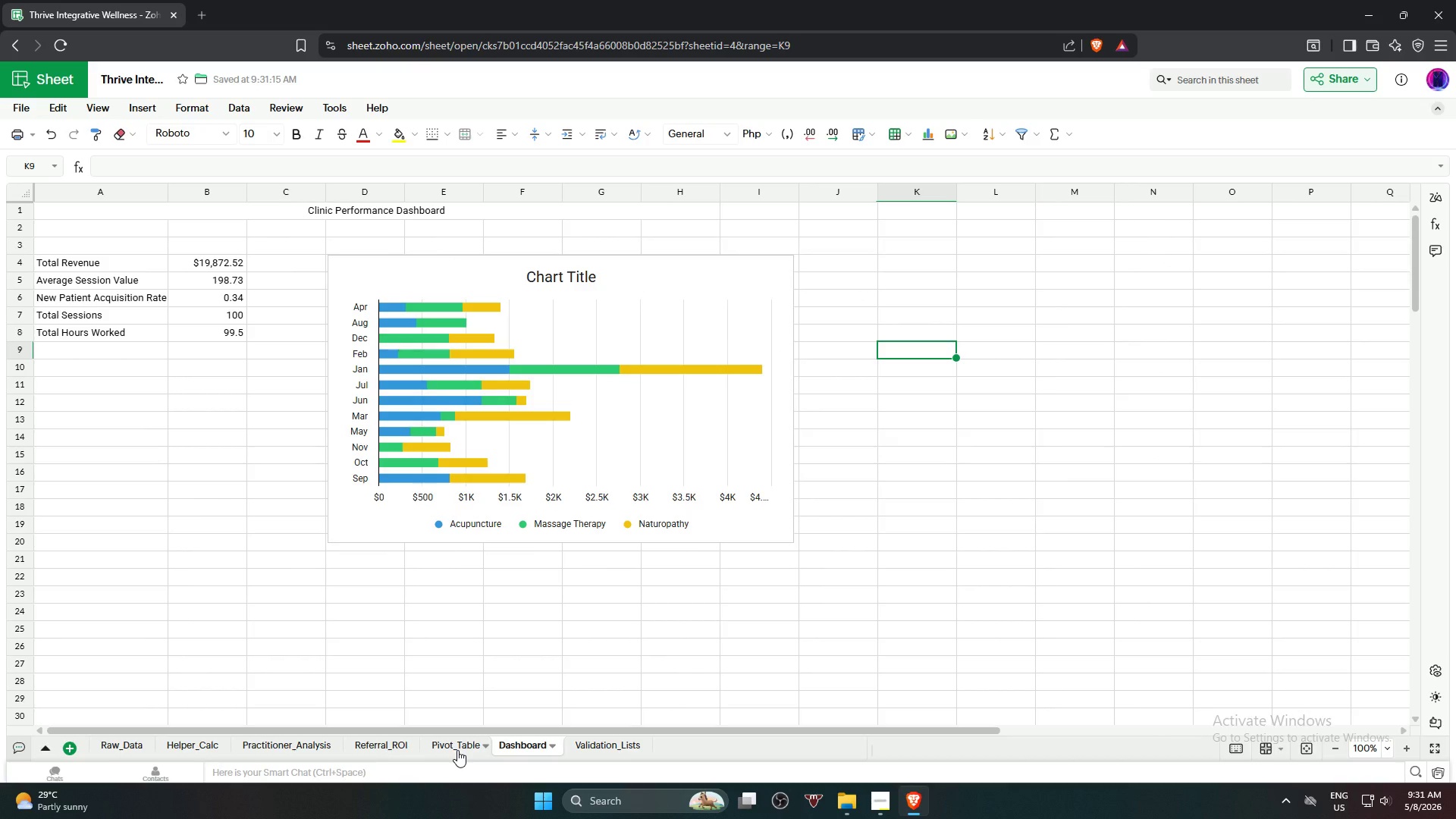 
left_click([457, 750])
 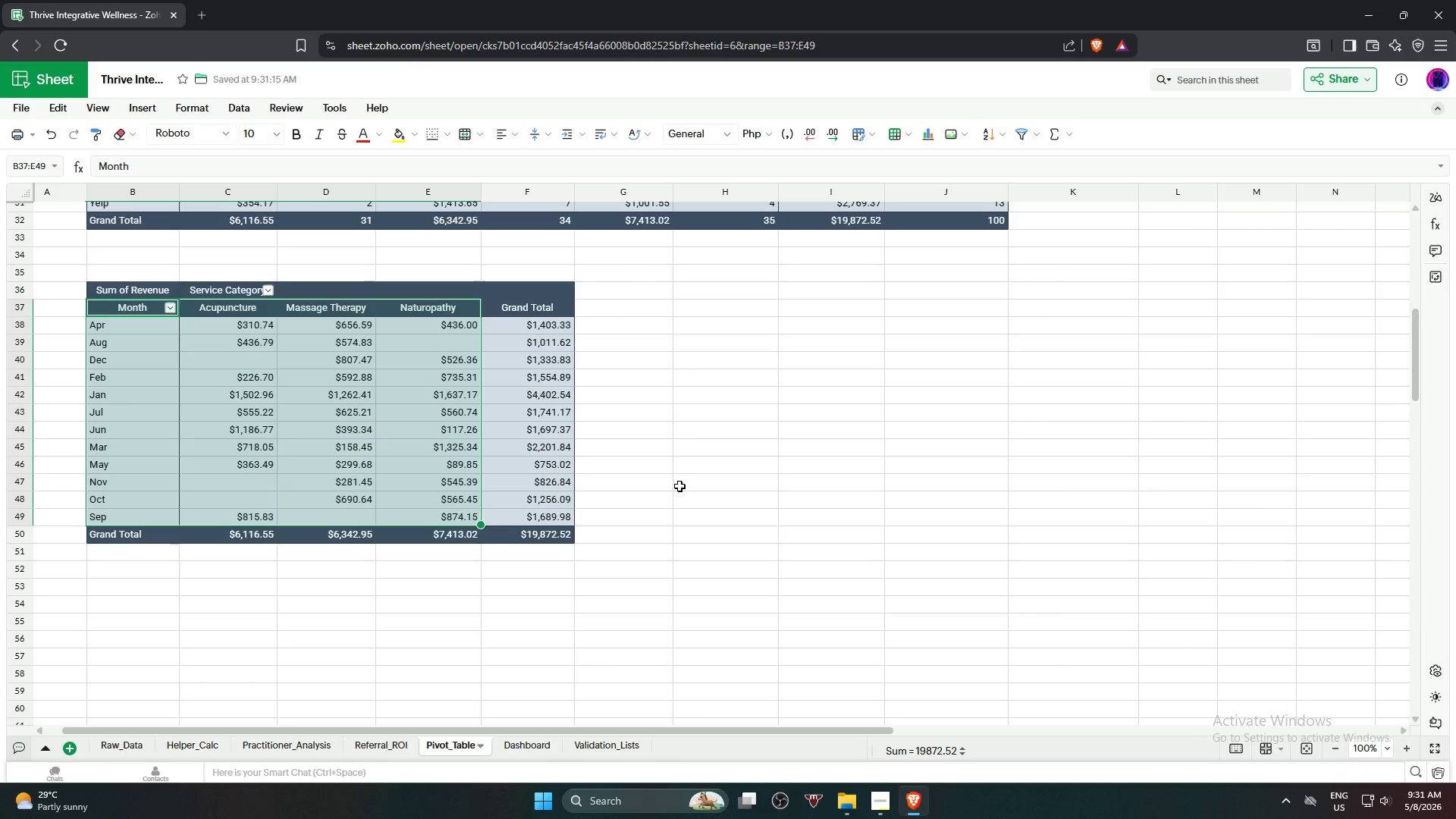 
wait(5.64)
 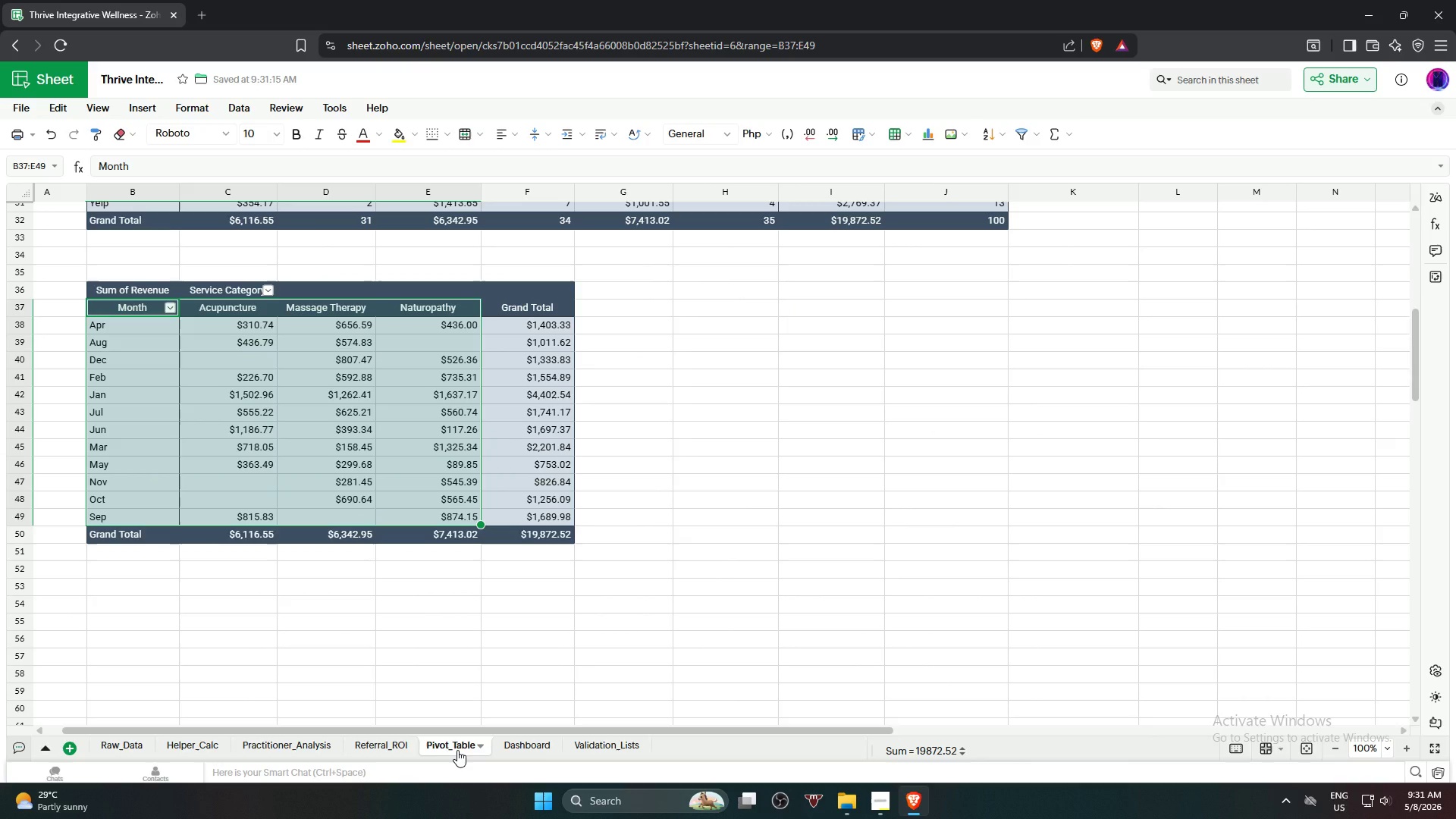 
scroll: coordinate [674, 491], scroll_direction: up, amount: 6.0
 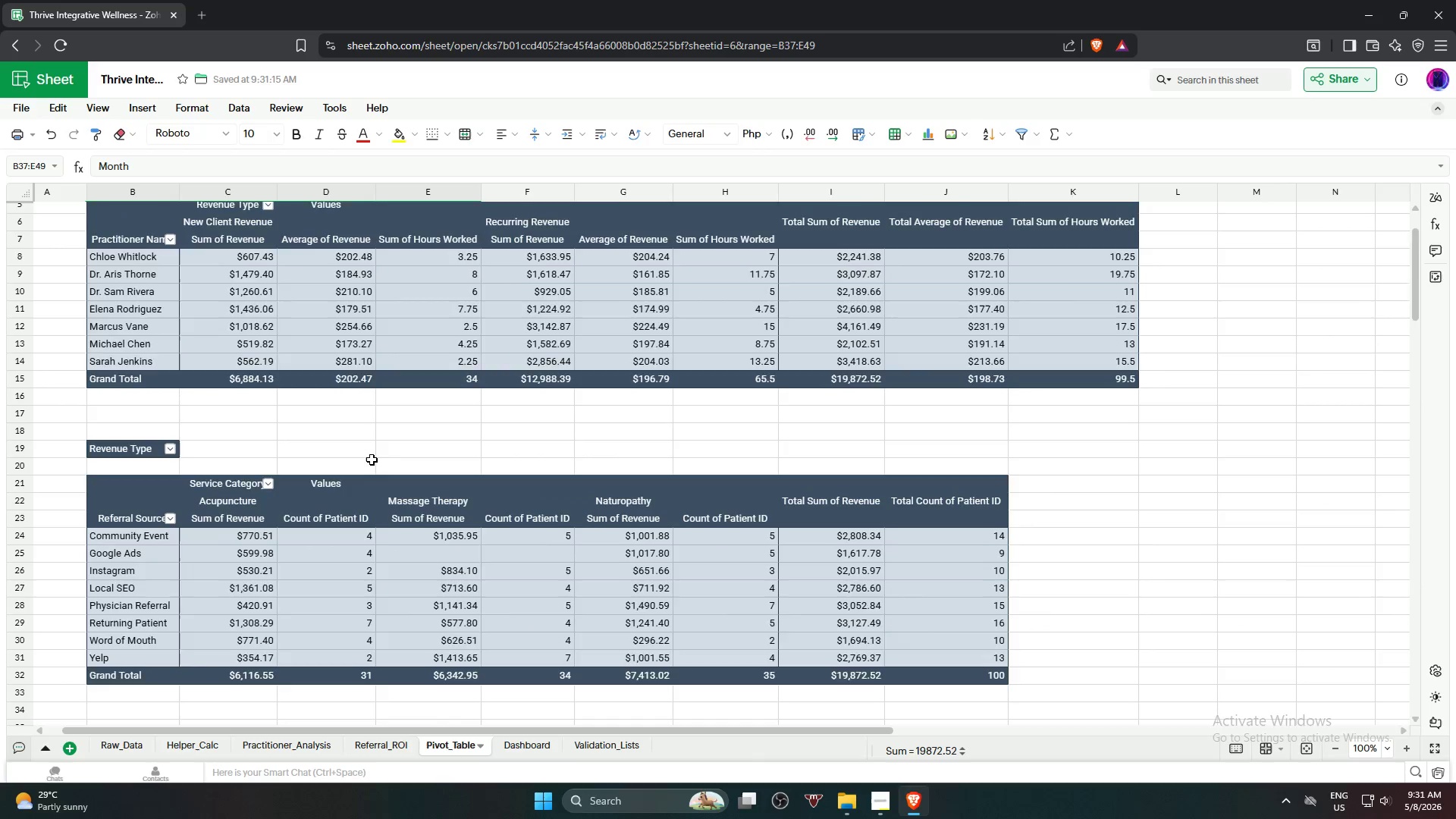 
scroll: coordinate [372, 460], scroll_direction: down, amount: 1.0
 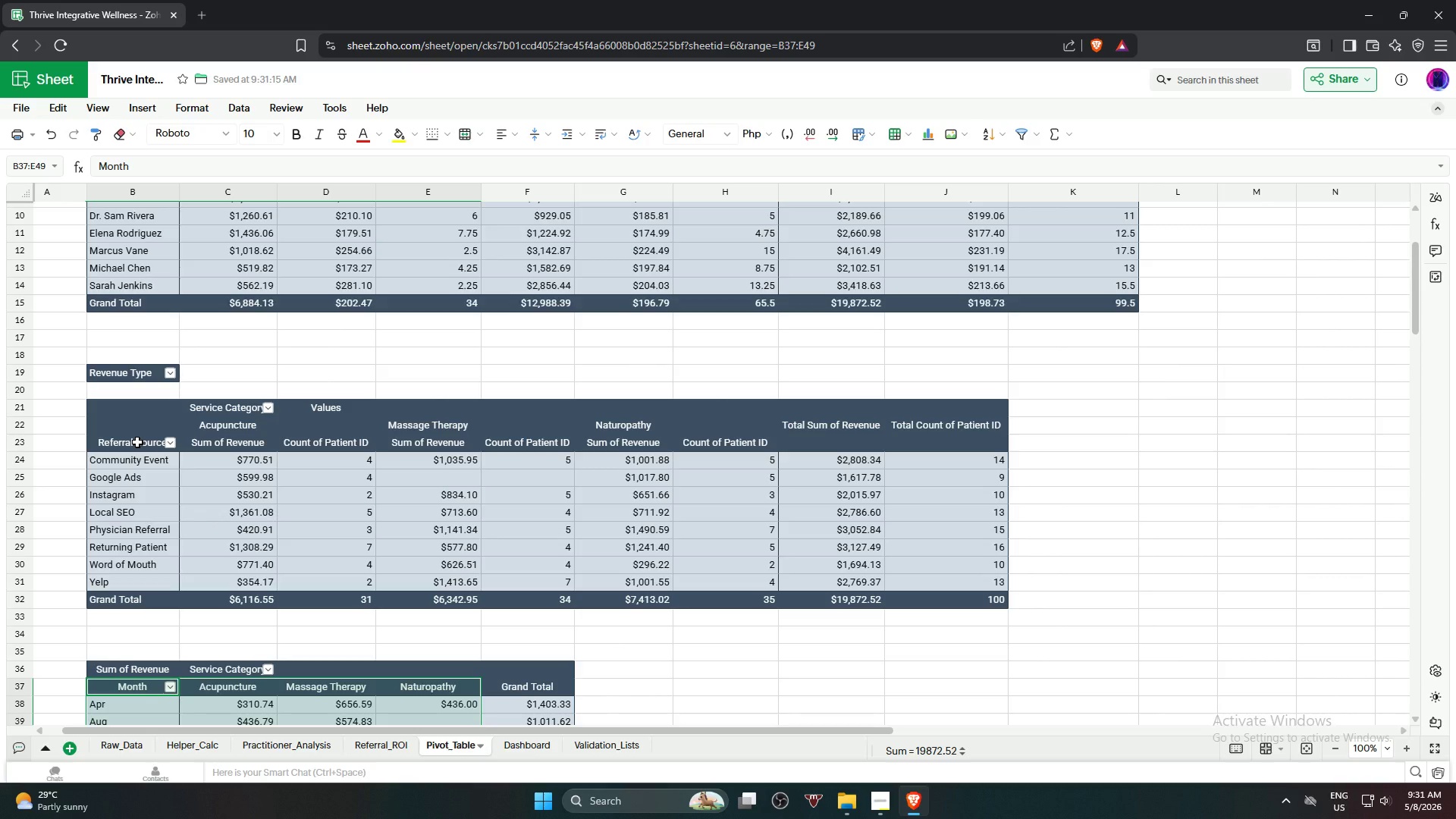 
left_click([137, 442])
 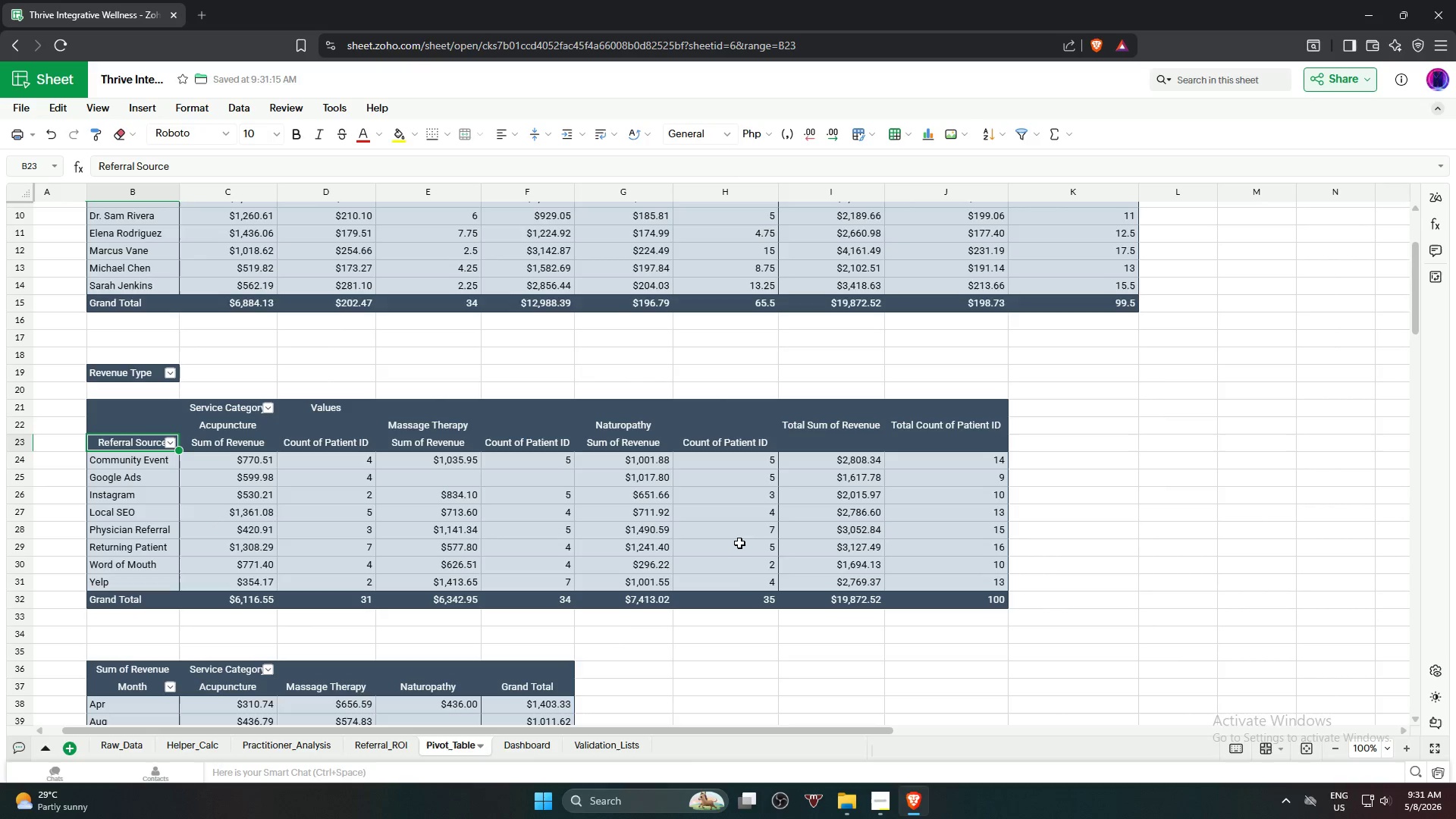 
hold_key(key=ShiftLeft, duration=5.23)
 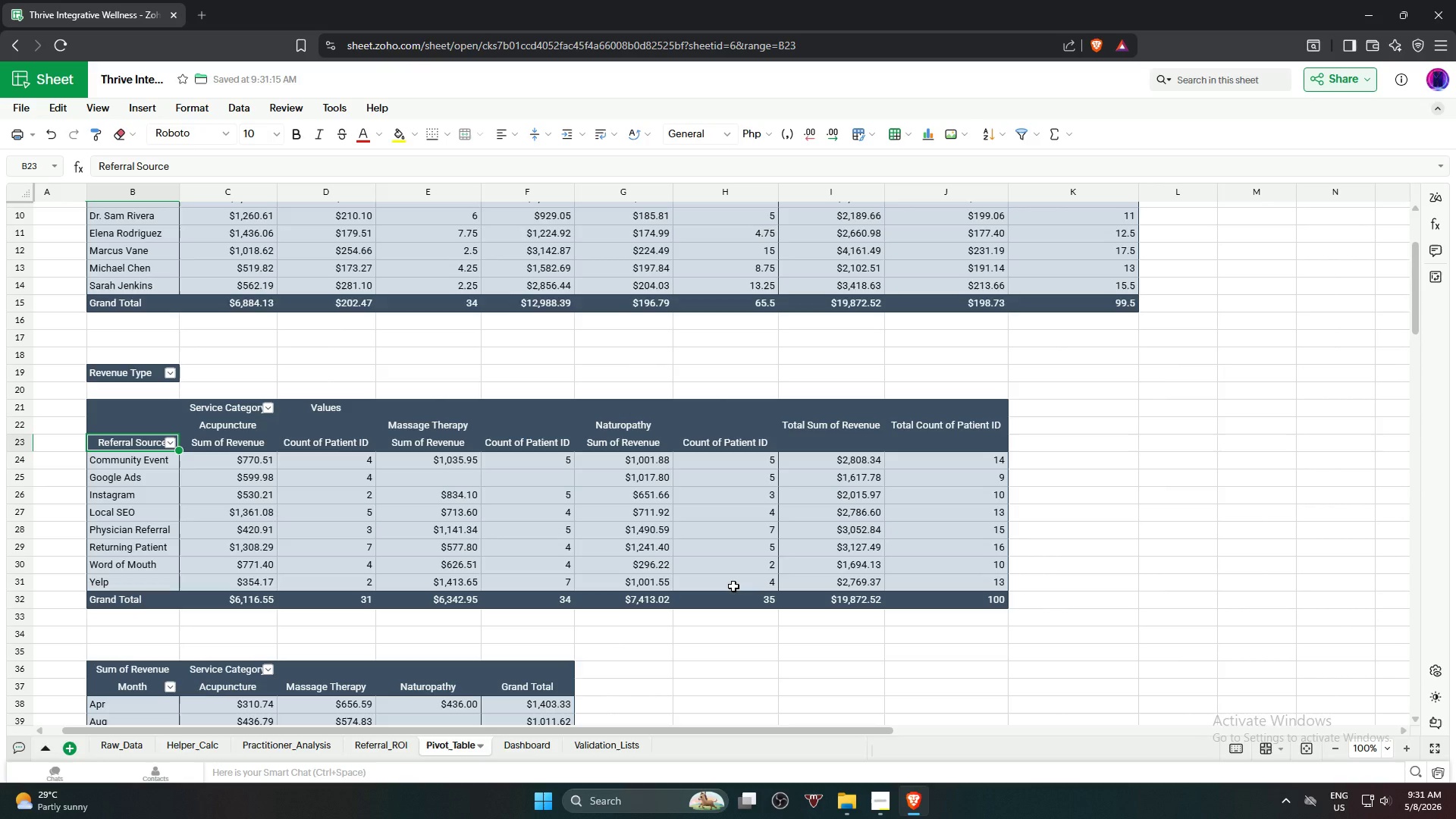 
wait(24.24)
 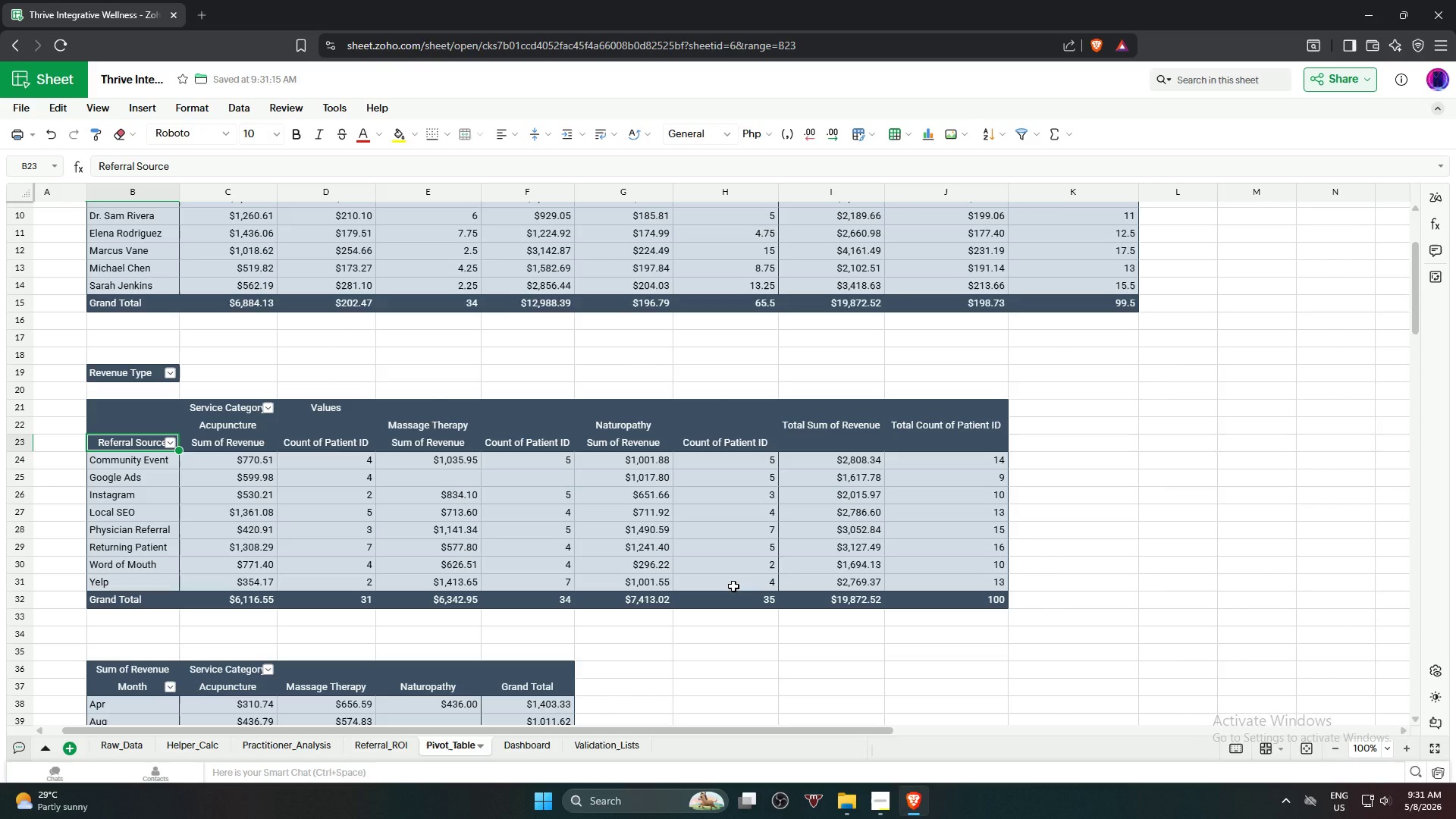 
left_click([366, 743])
 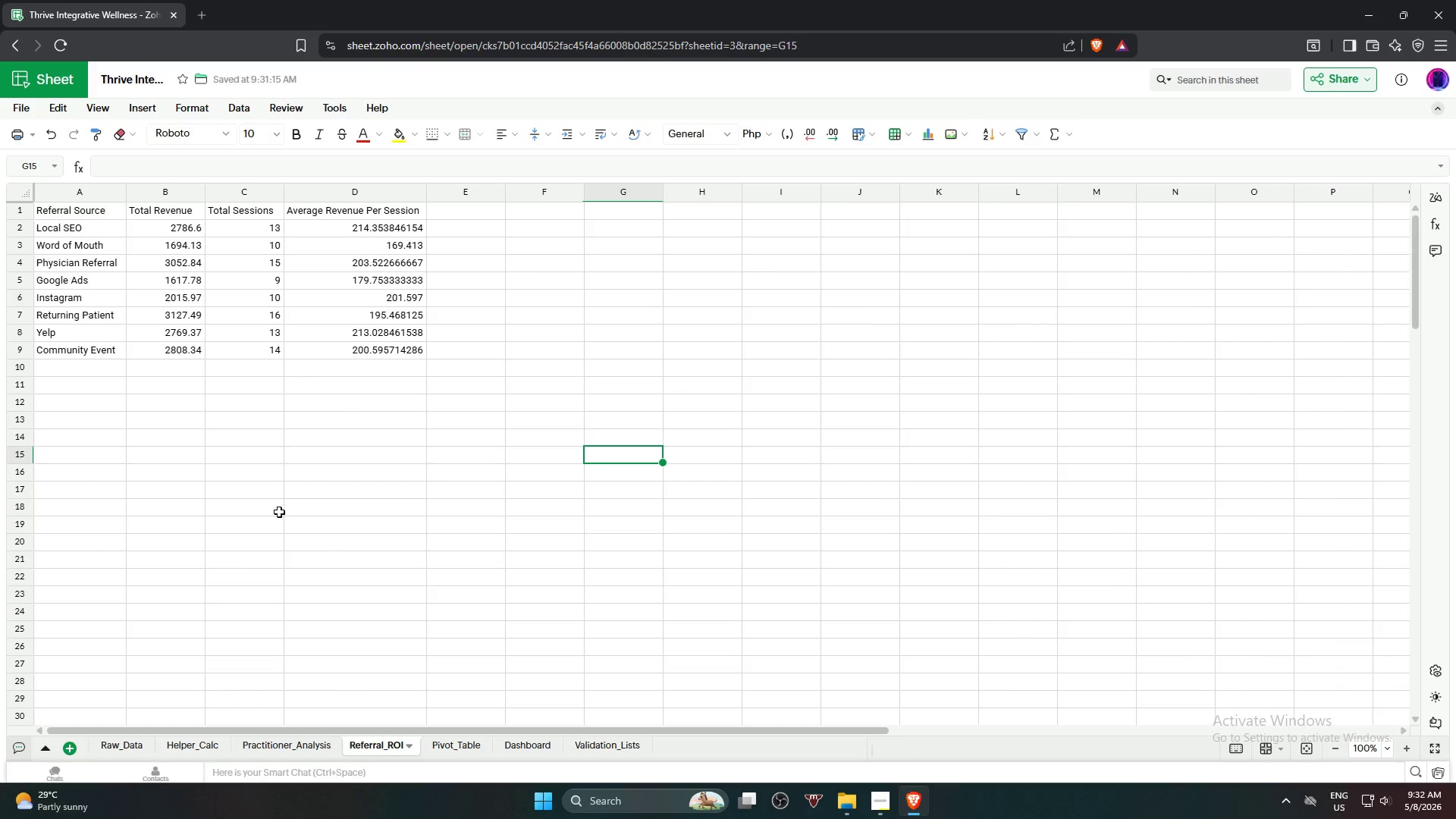 
left_click([247, 500])
 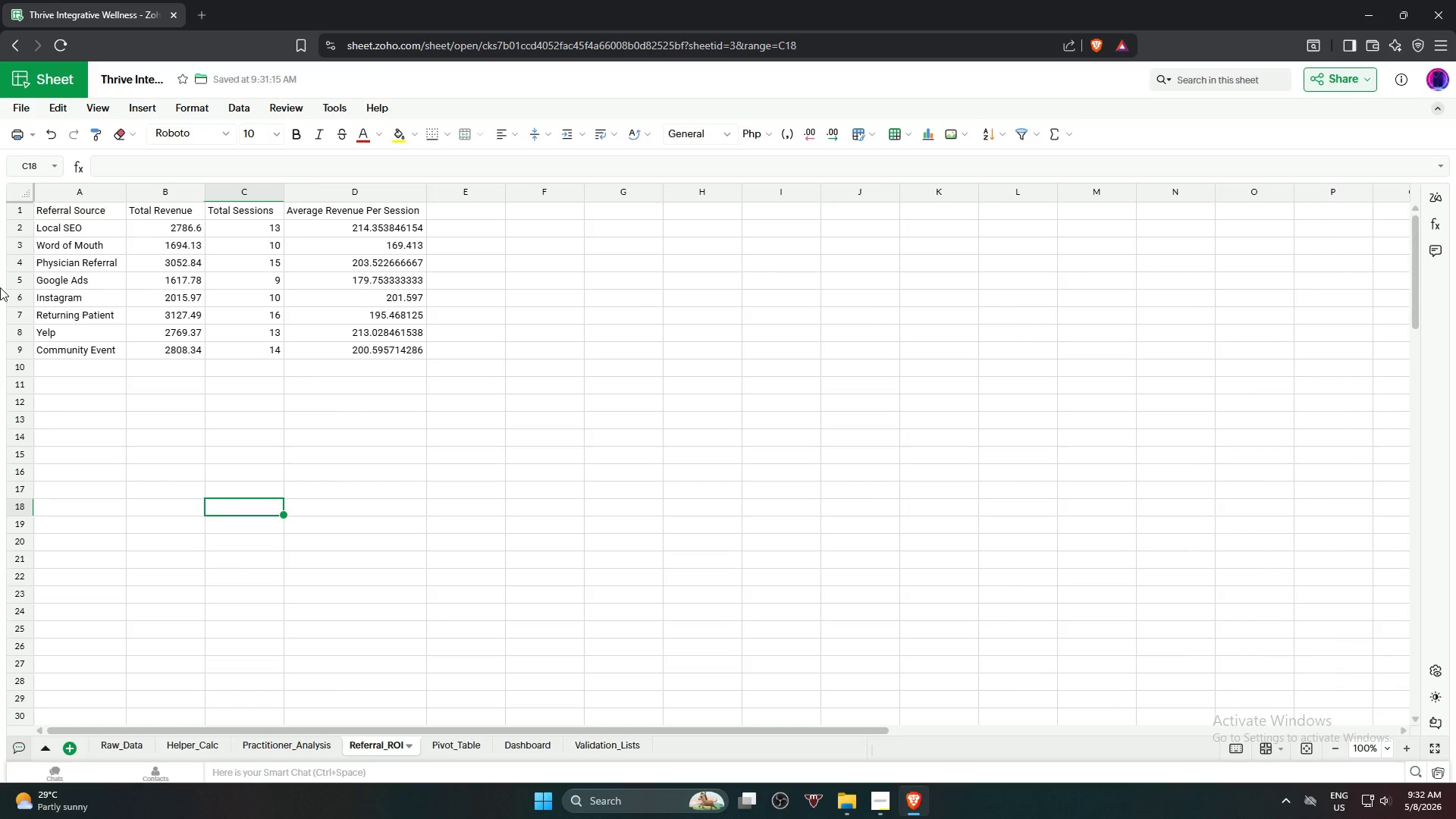 
left_click([68, 214])
 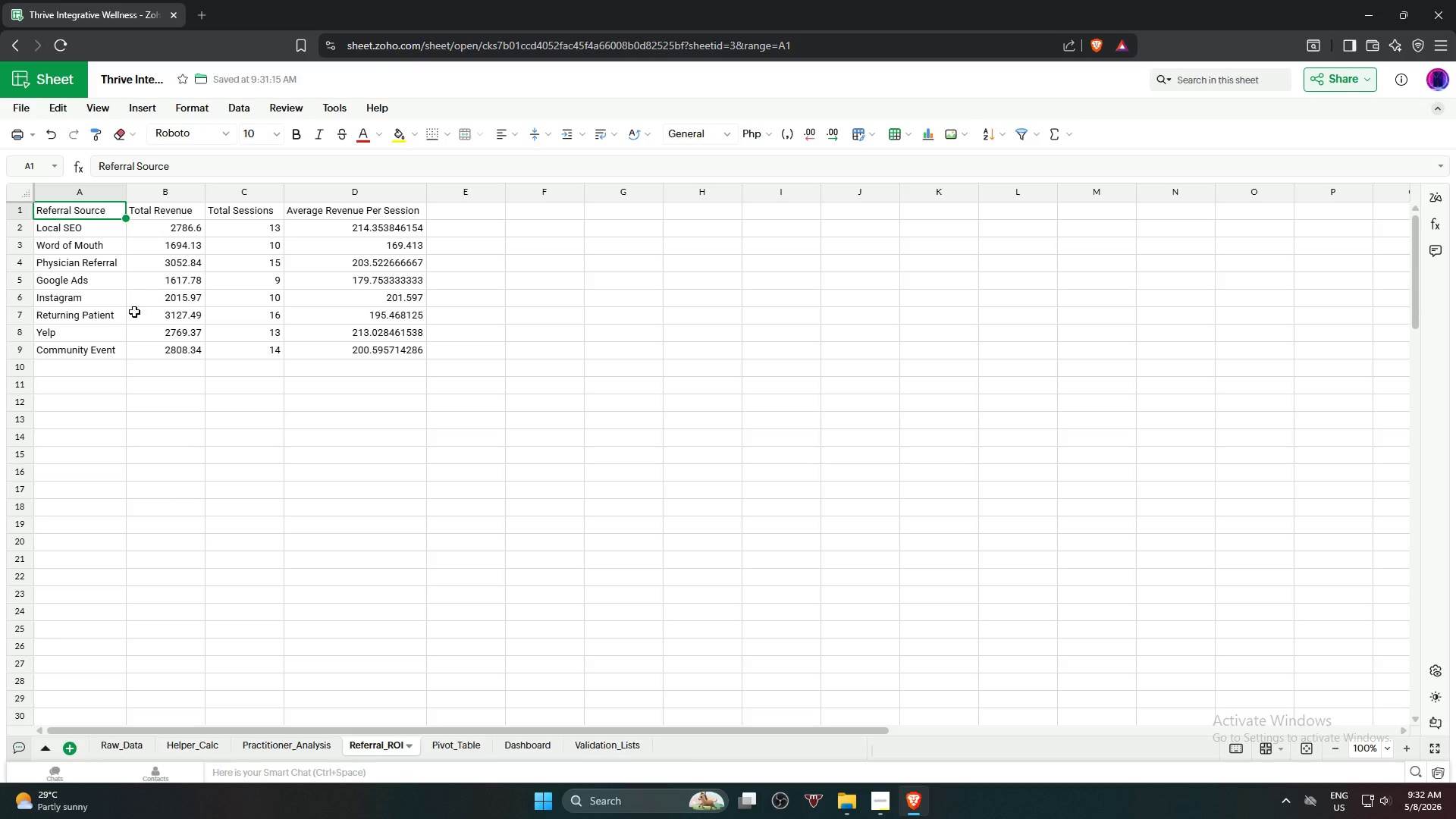 
hold_key(key=ShiftLeft, duration=1.47)
left_click([160, 353])
 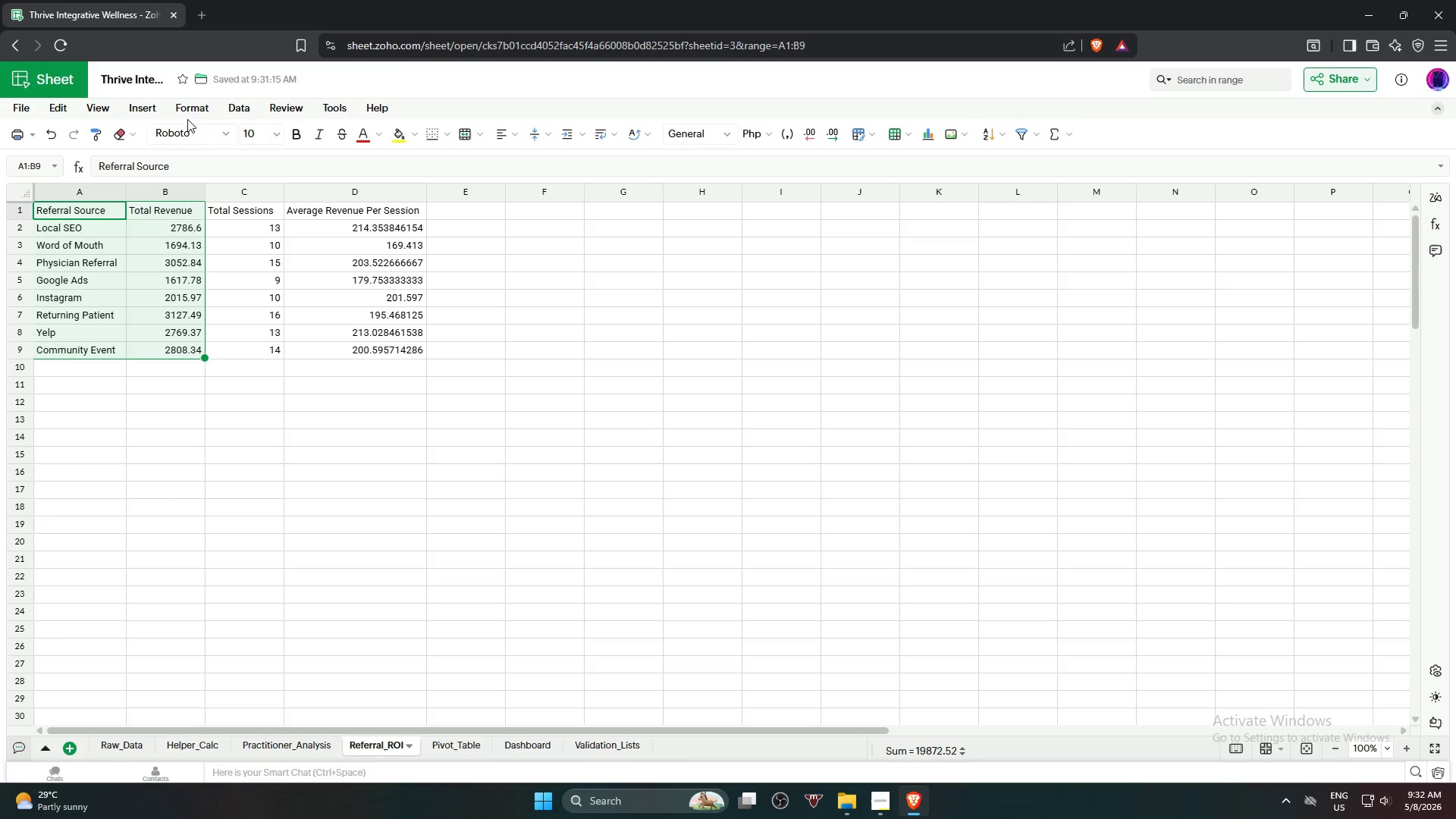 
left_click([156, 110])
 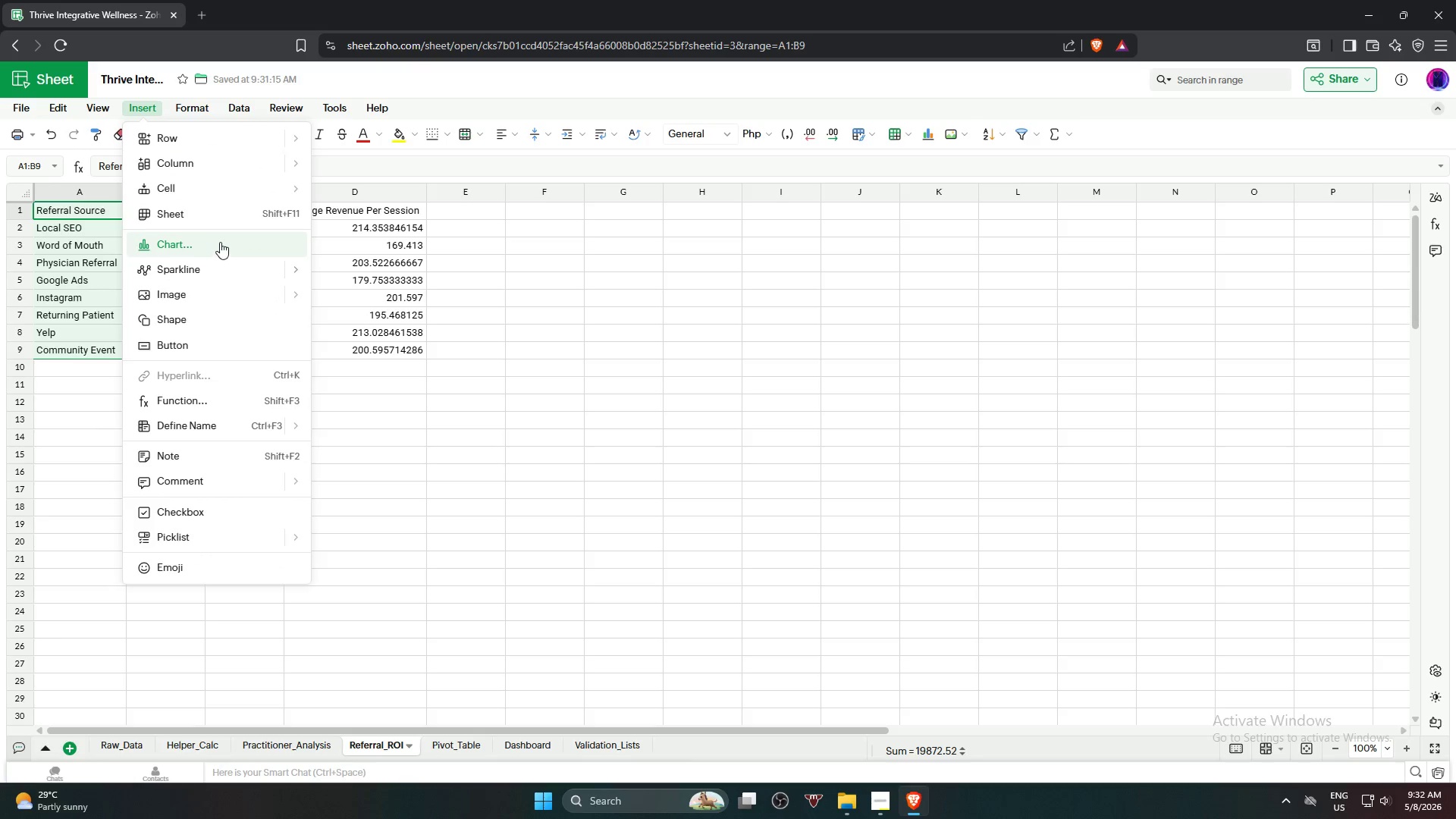 
left_click([221, 242])
 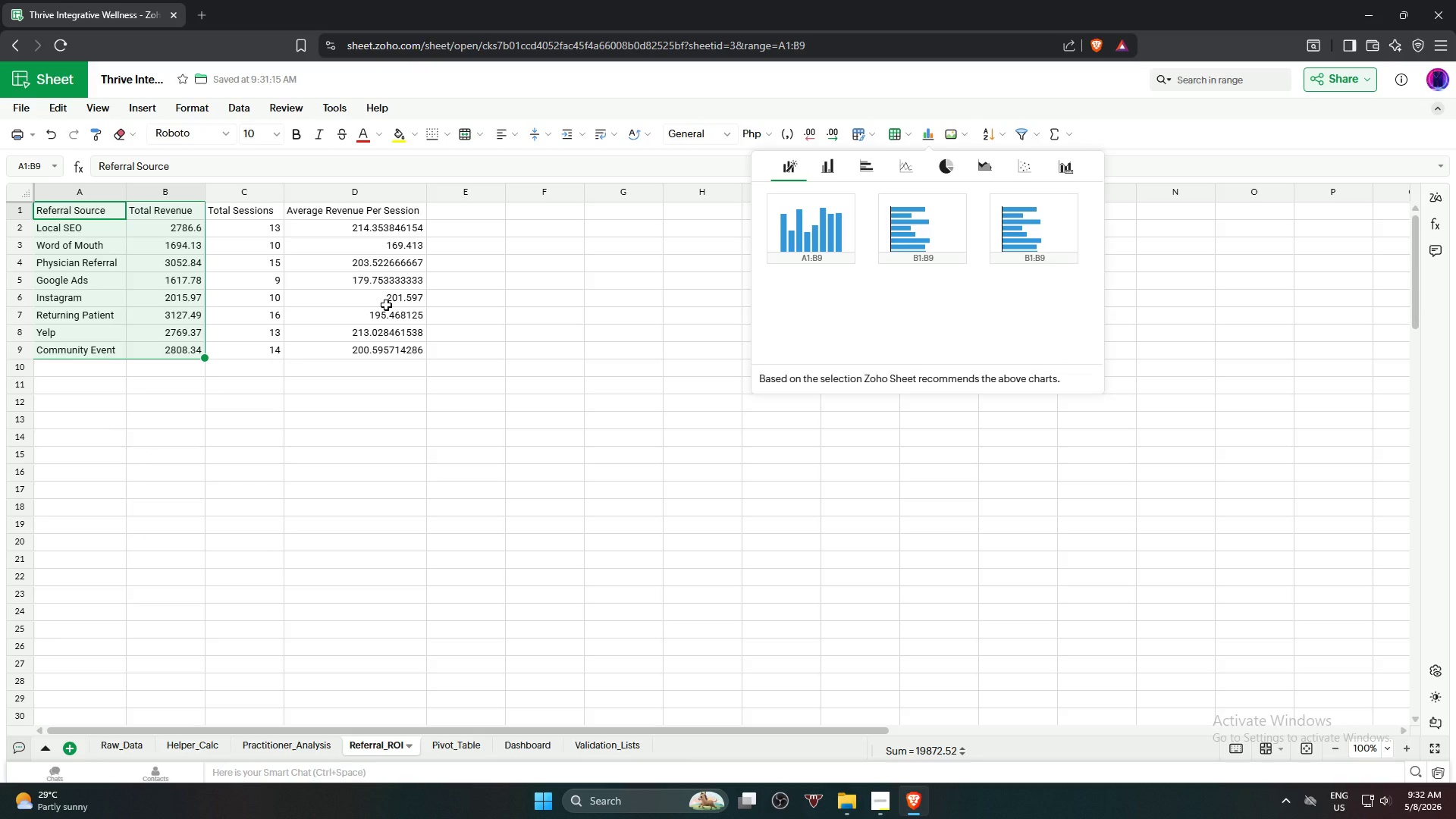 
wait(9.3)
 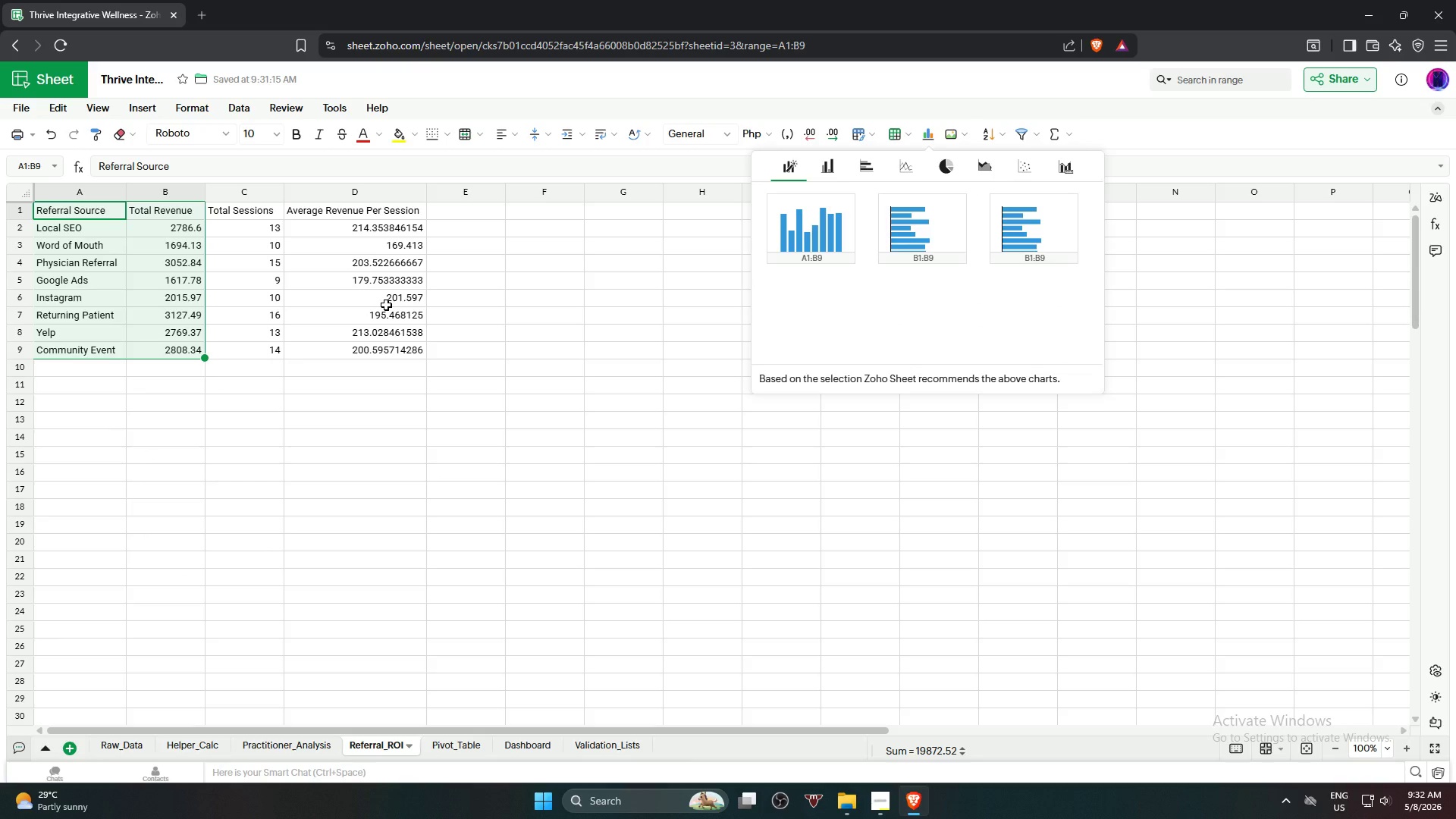 
left_click([942, 165])
 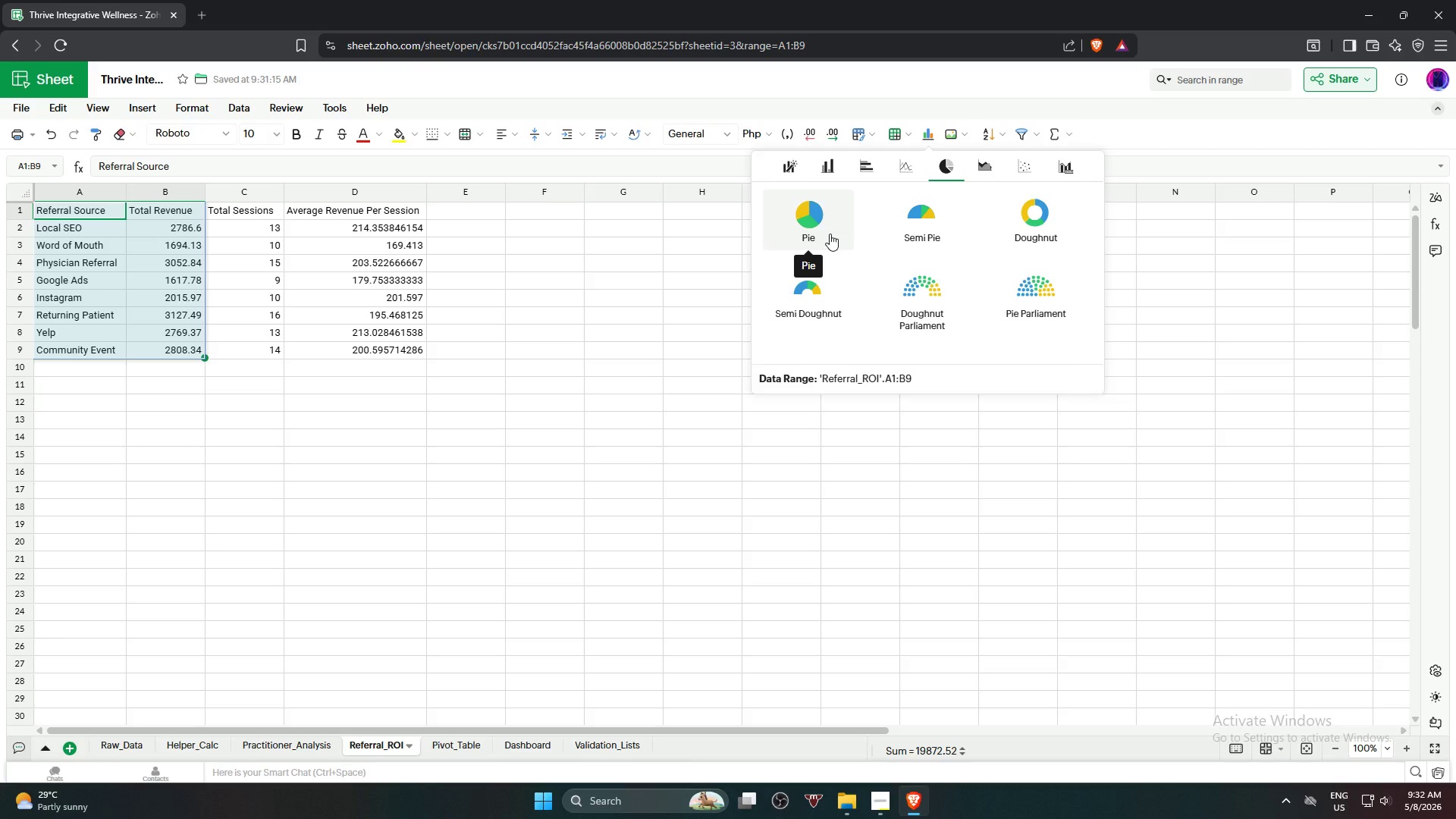 
left_click([830, 234])
 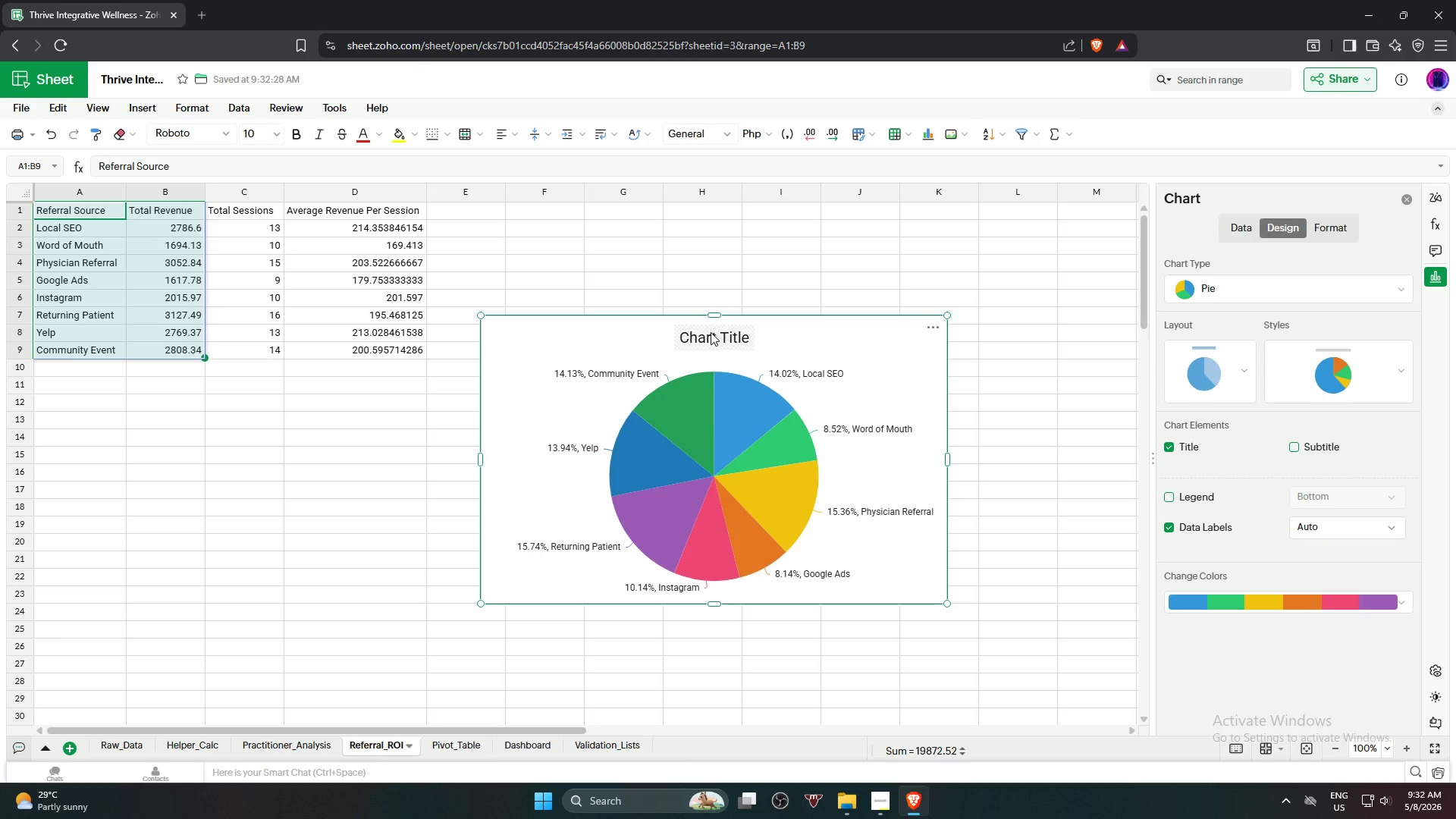 
wait(13.33)
 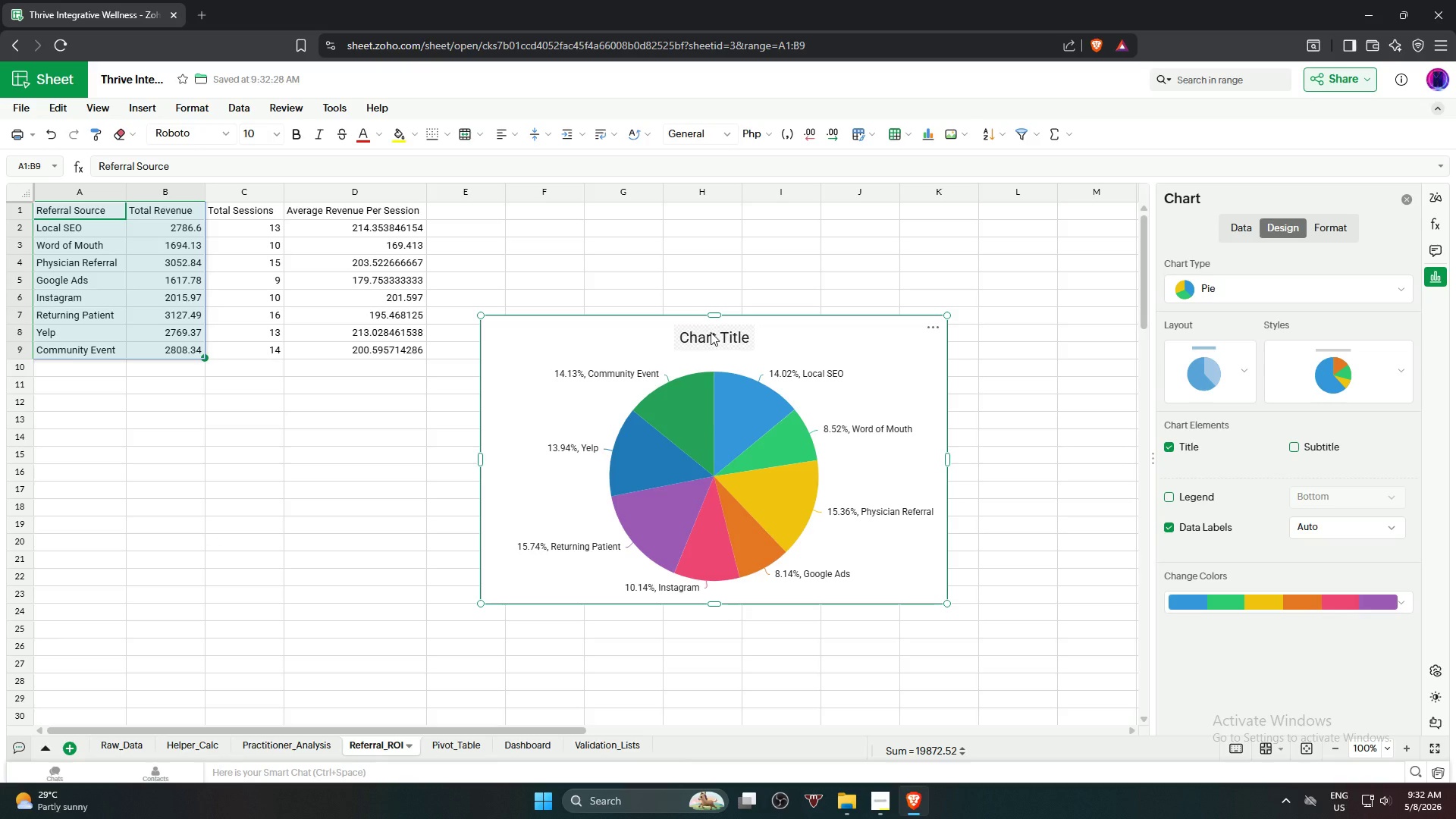 
left_click([935, 328])
 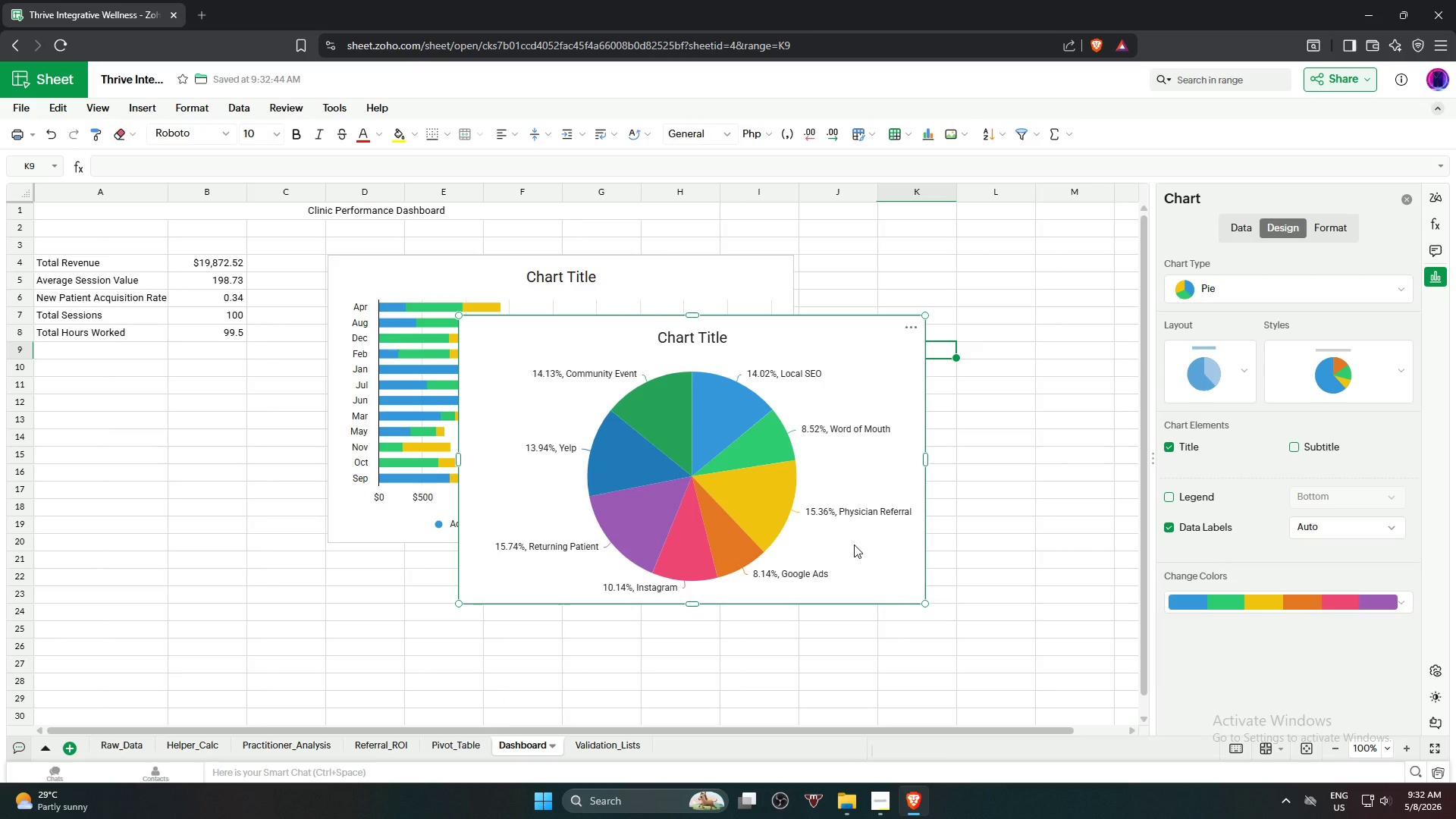 
wait(11.66)
 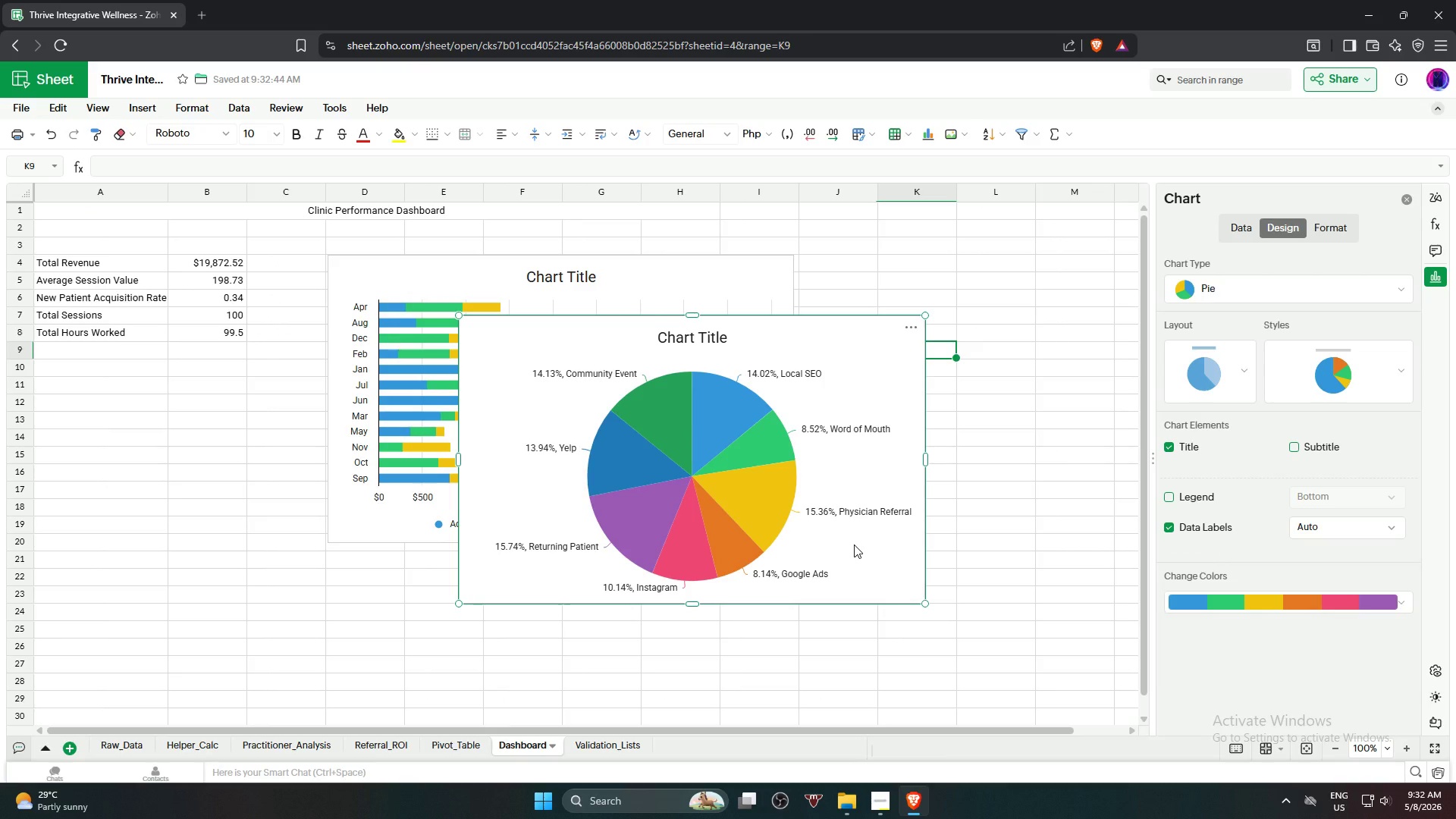 
left_click([275, 742])
 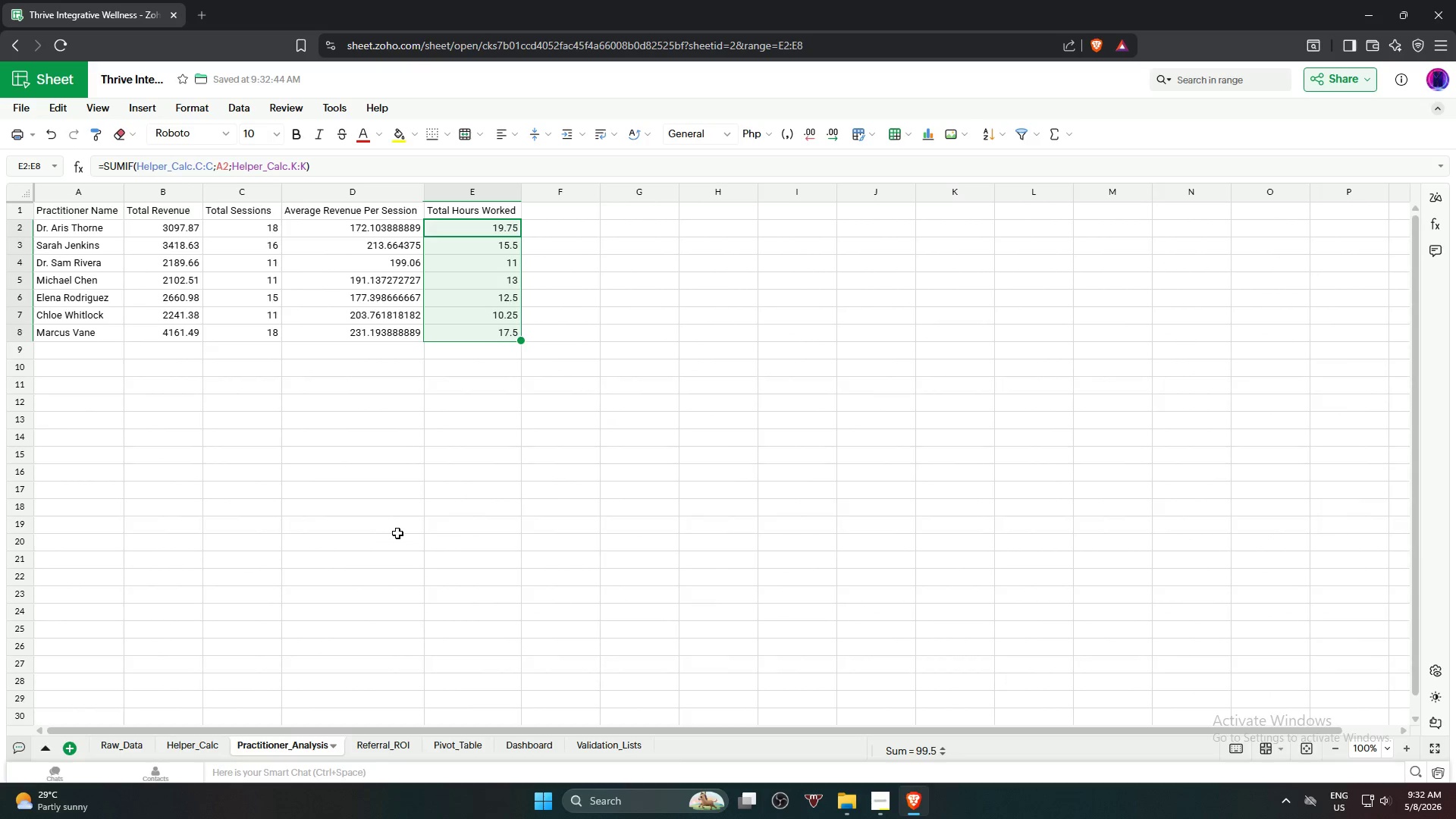 
left_click([400, 532])
 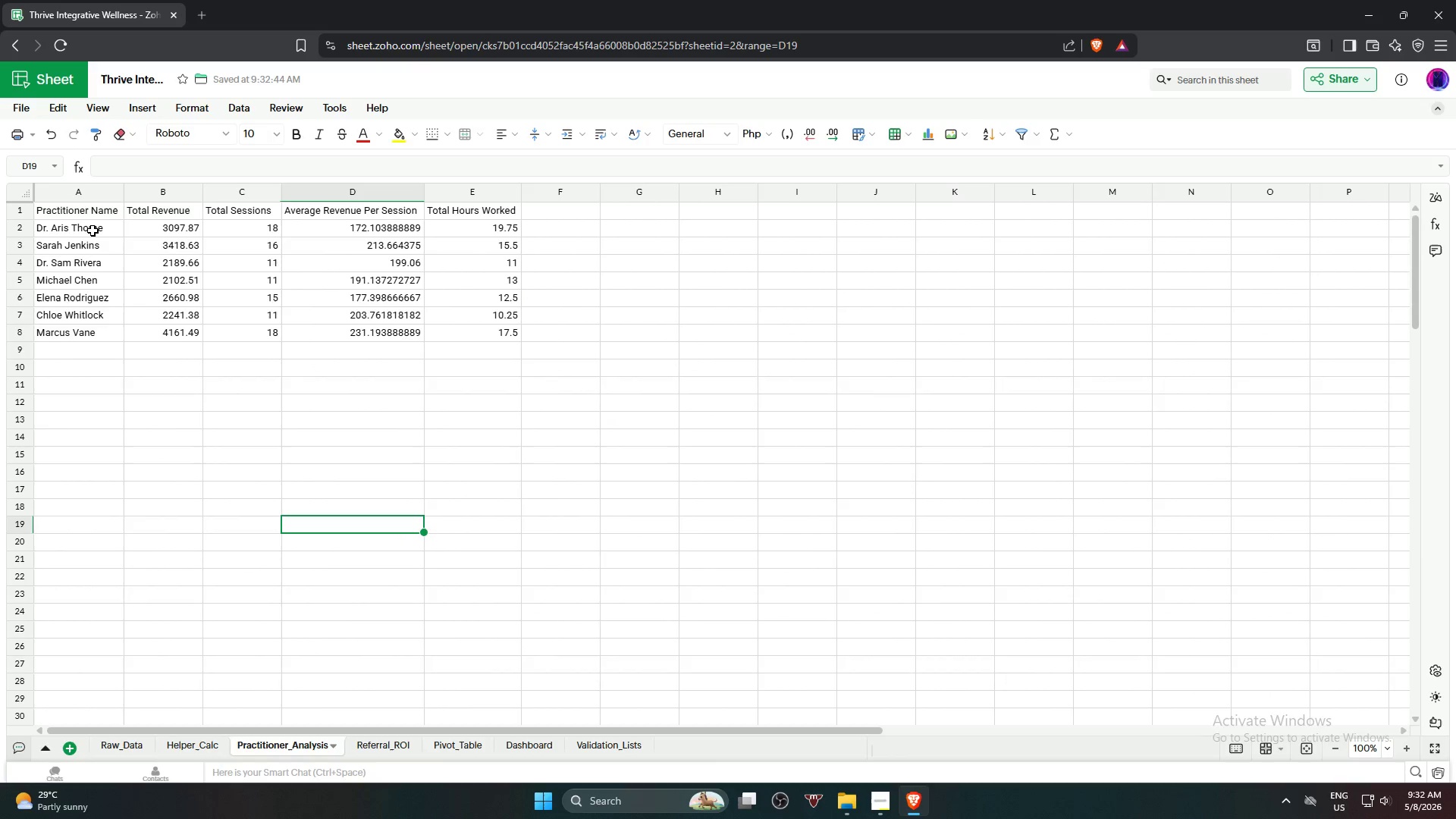 
left_click([83, 210])
 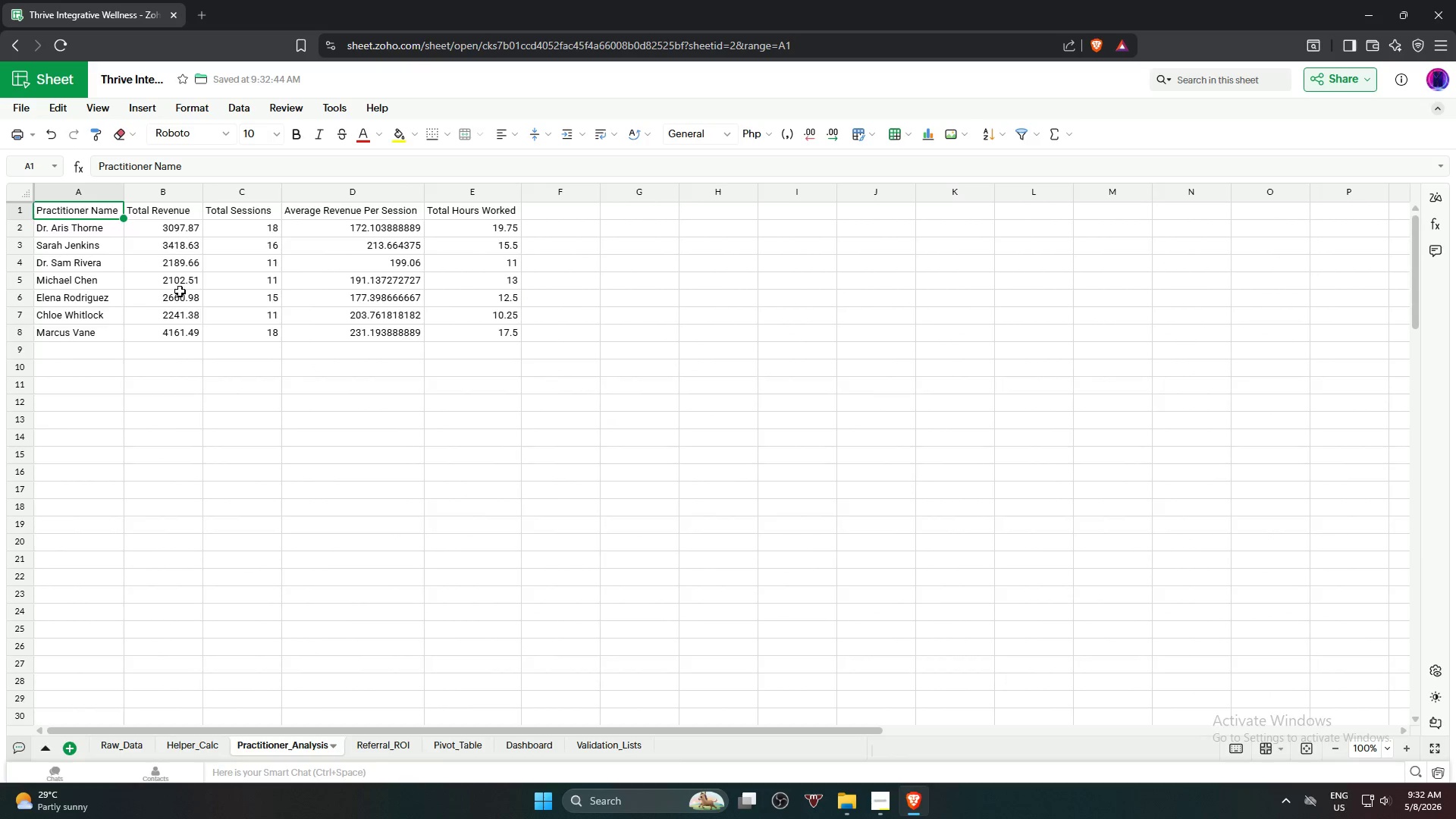 
hold_key(key=ShiftLeft, duration=3.19)
left_click([187, 333])
 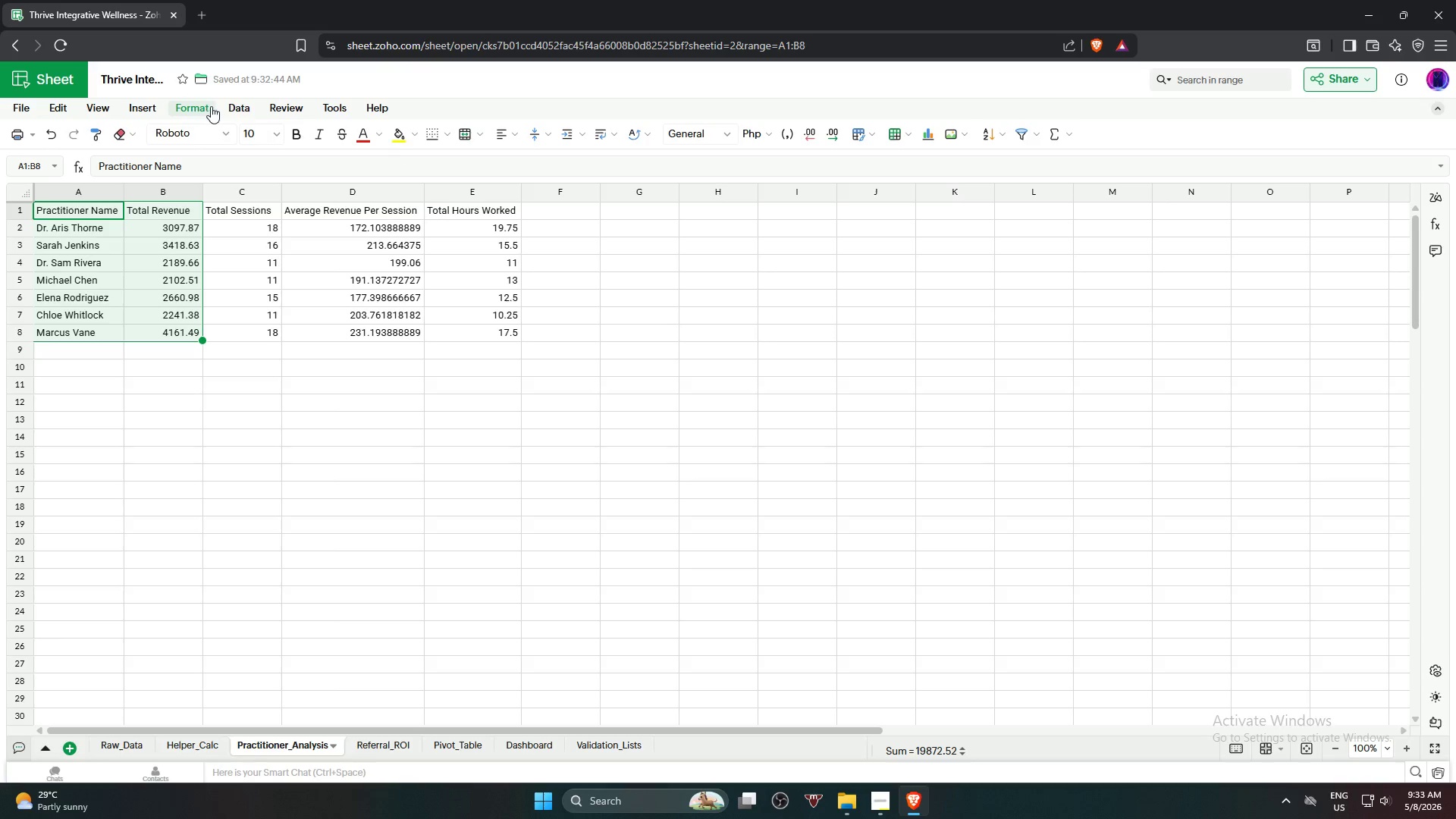 
left_click([156, 104])
 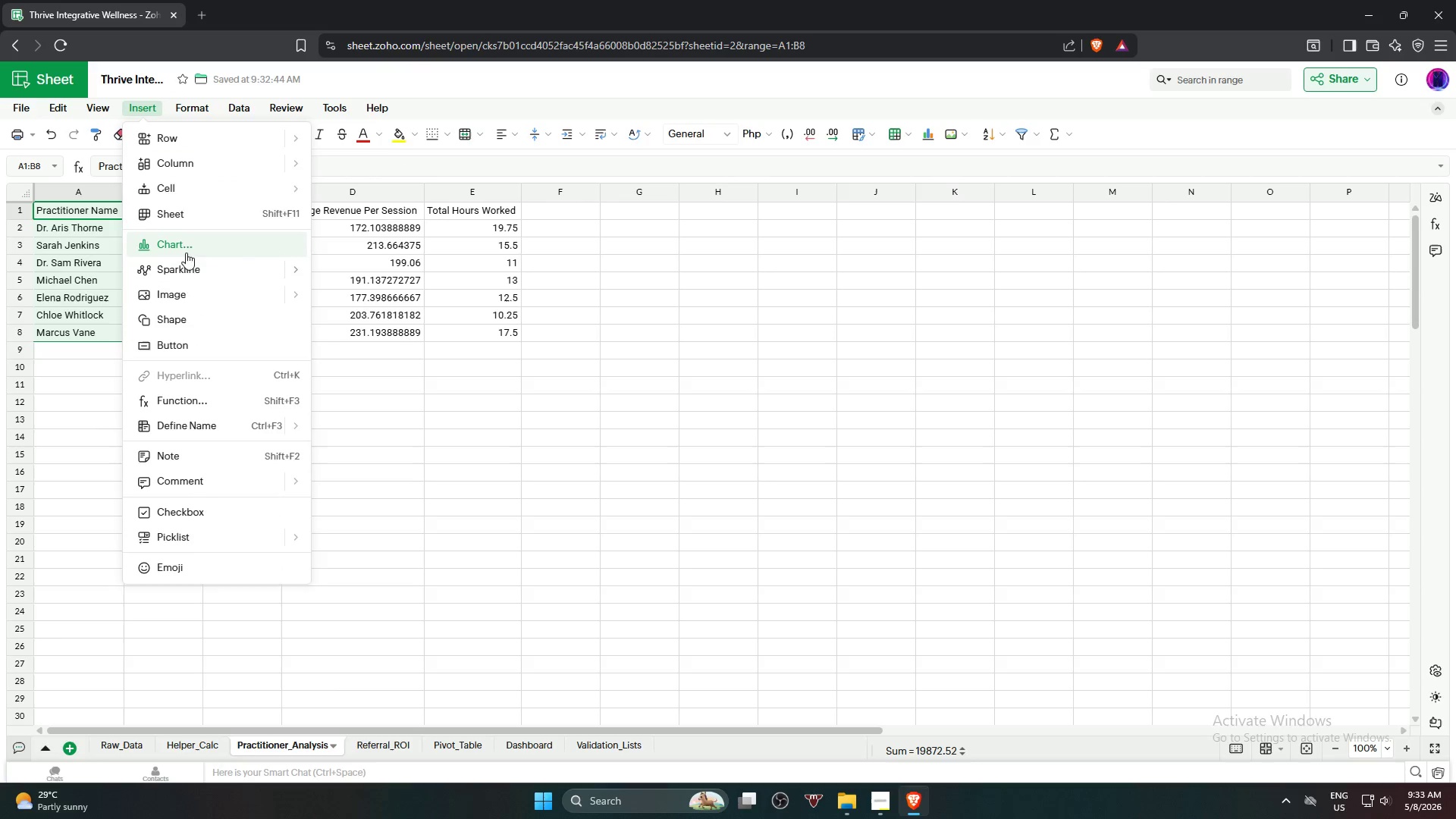 
left_click([208, 240])
 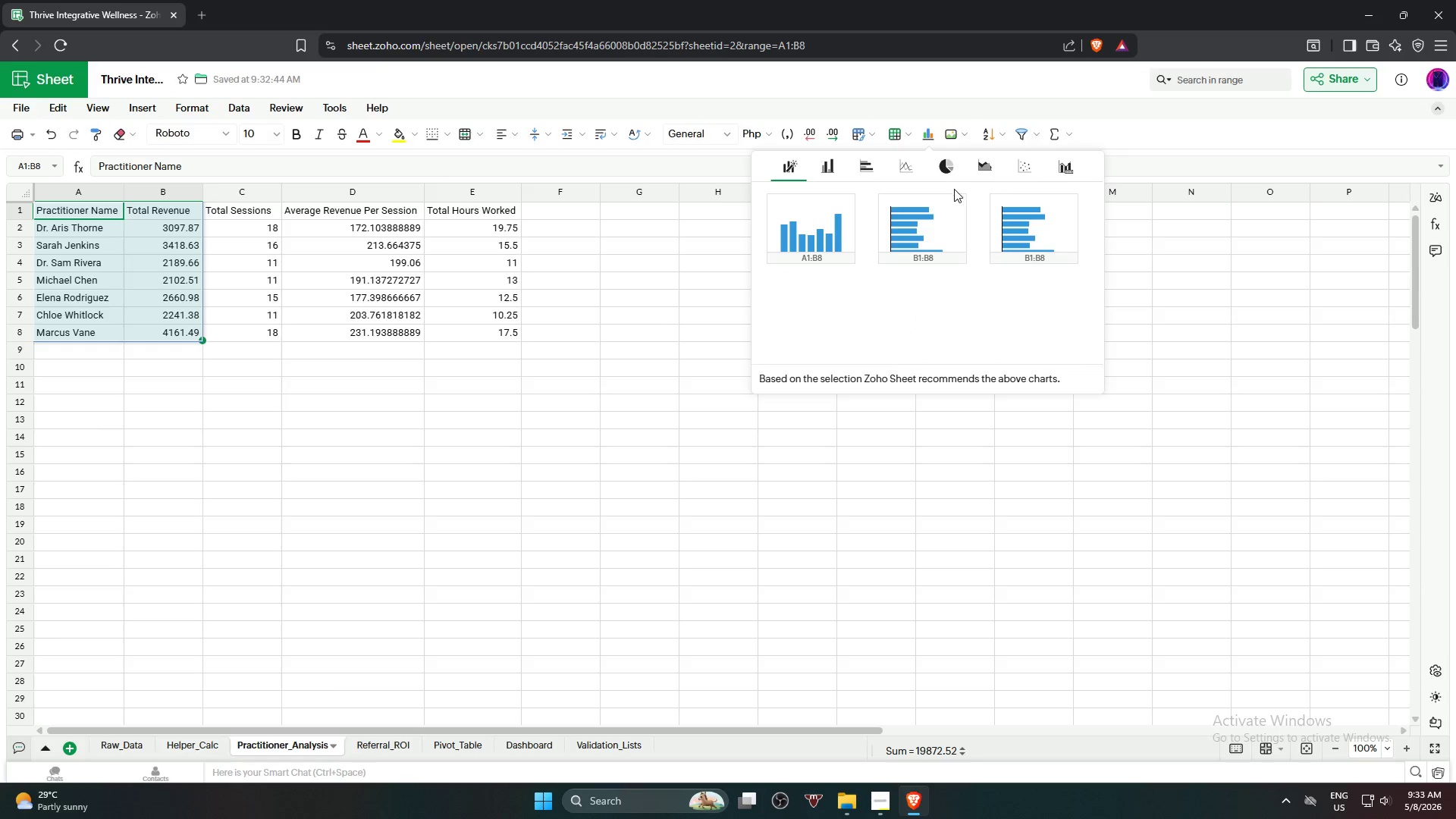 
wait(7.23)
 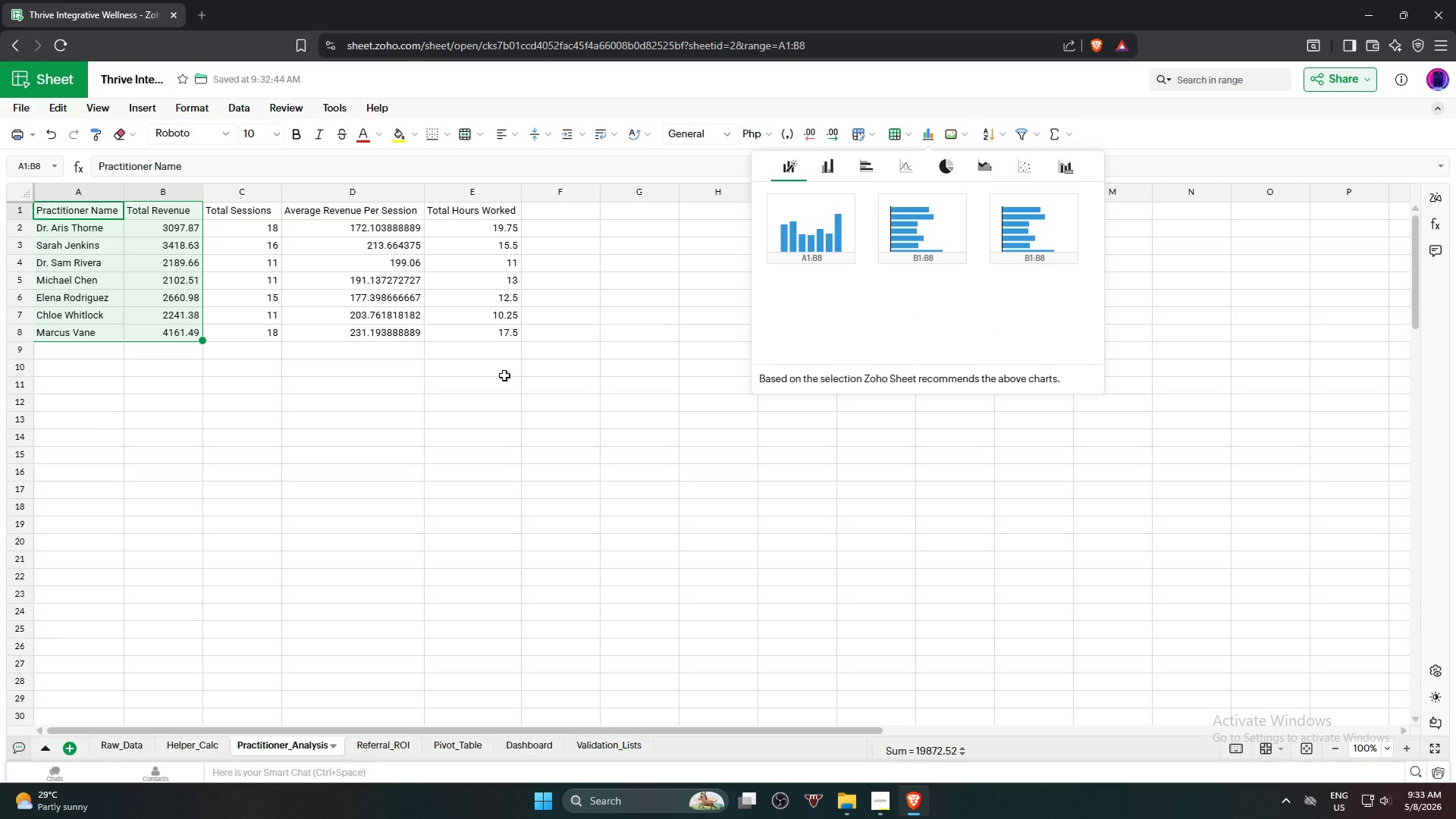 
left_click([830, 160])
 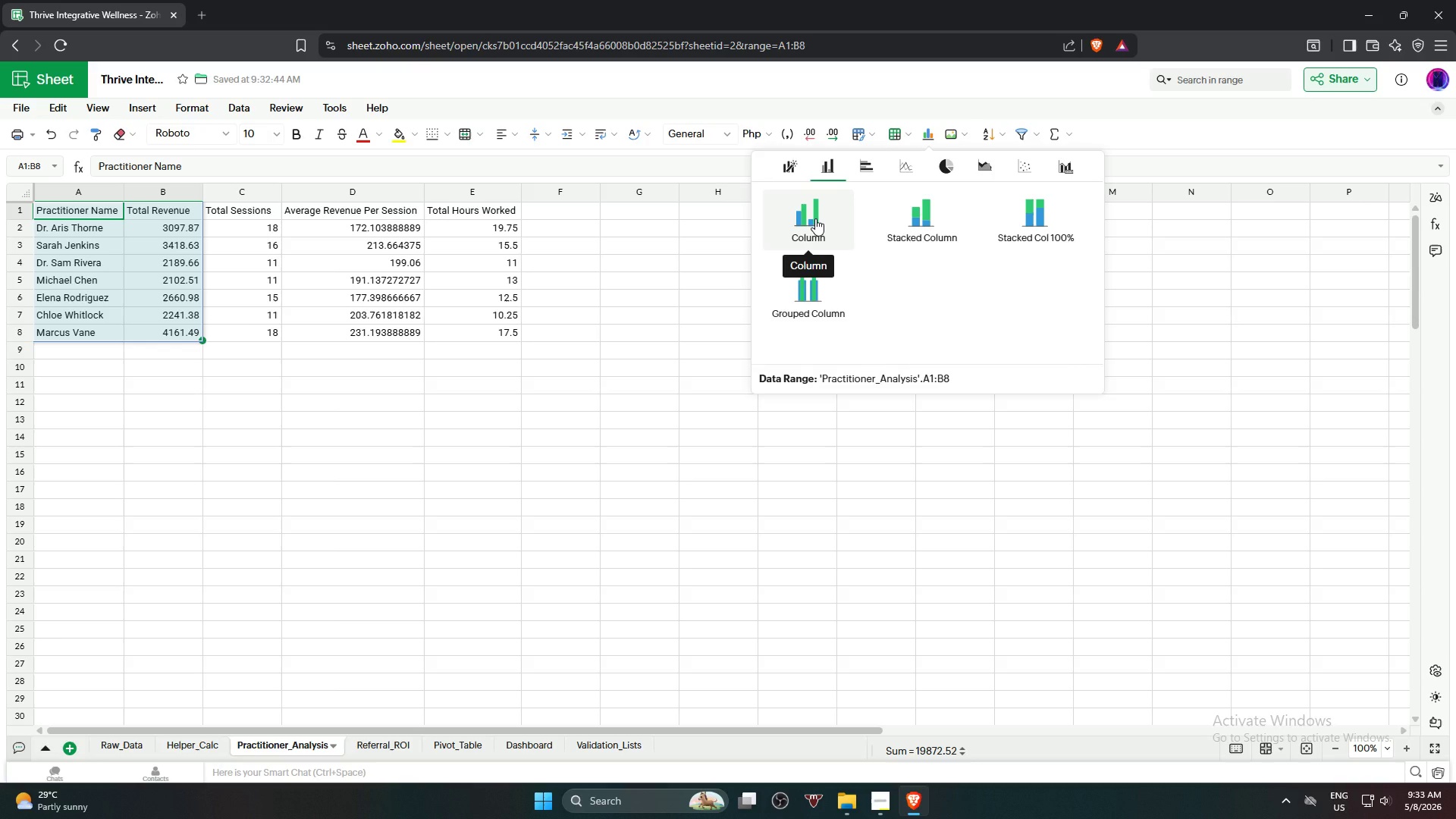 
left_click([815, 218])
 